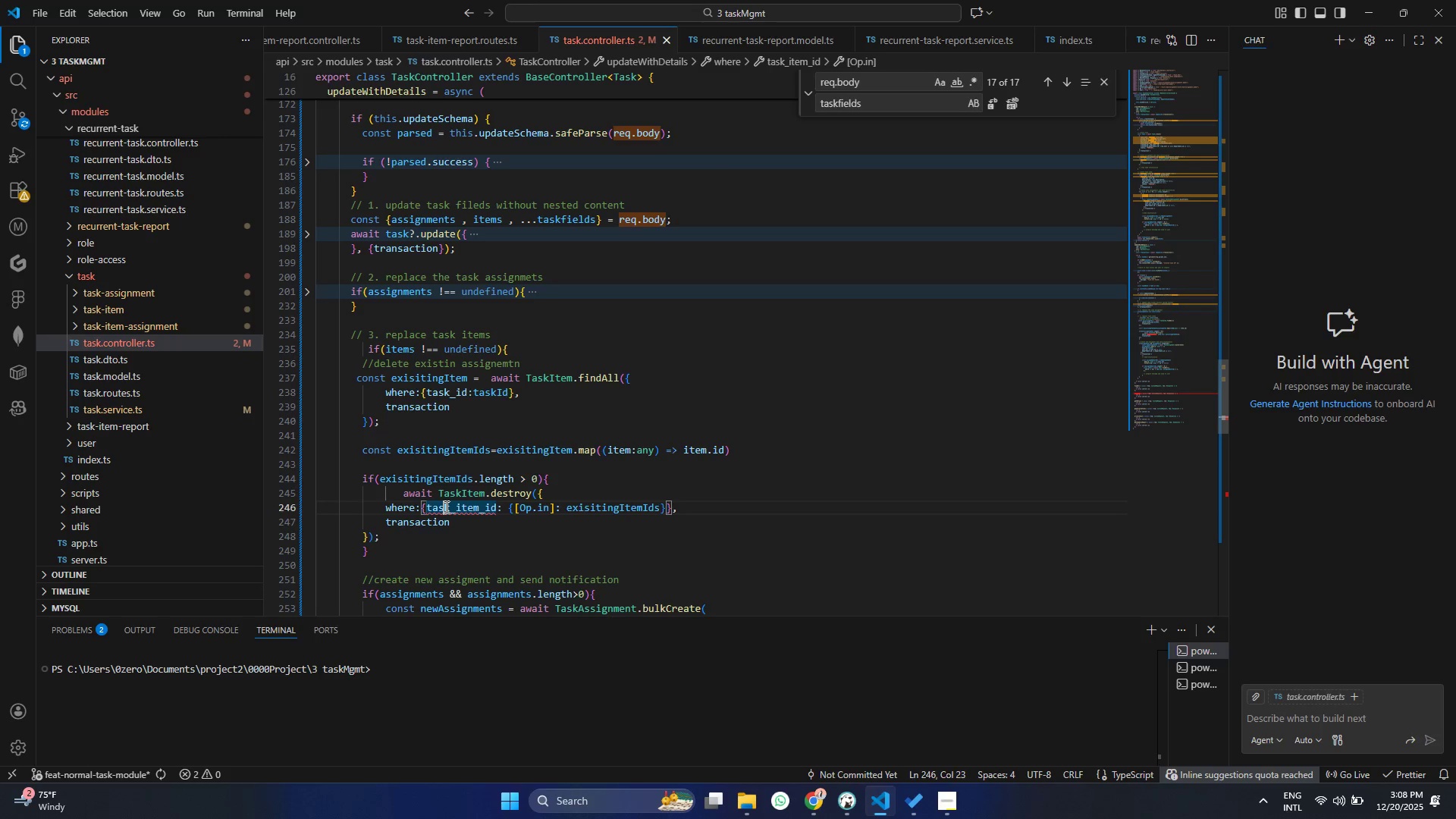 
double_click([445, 507])
 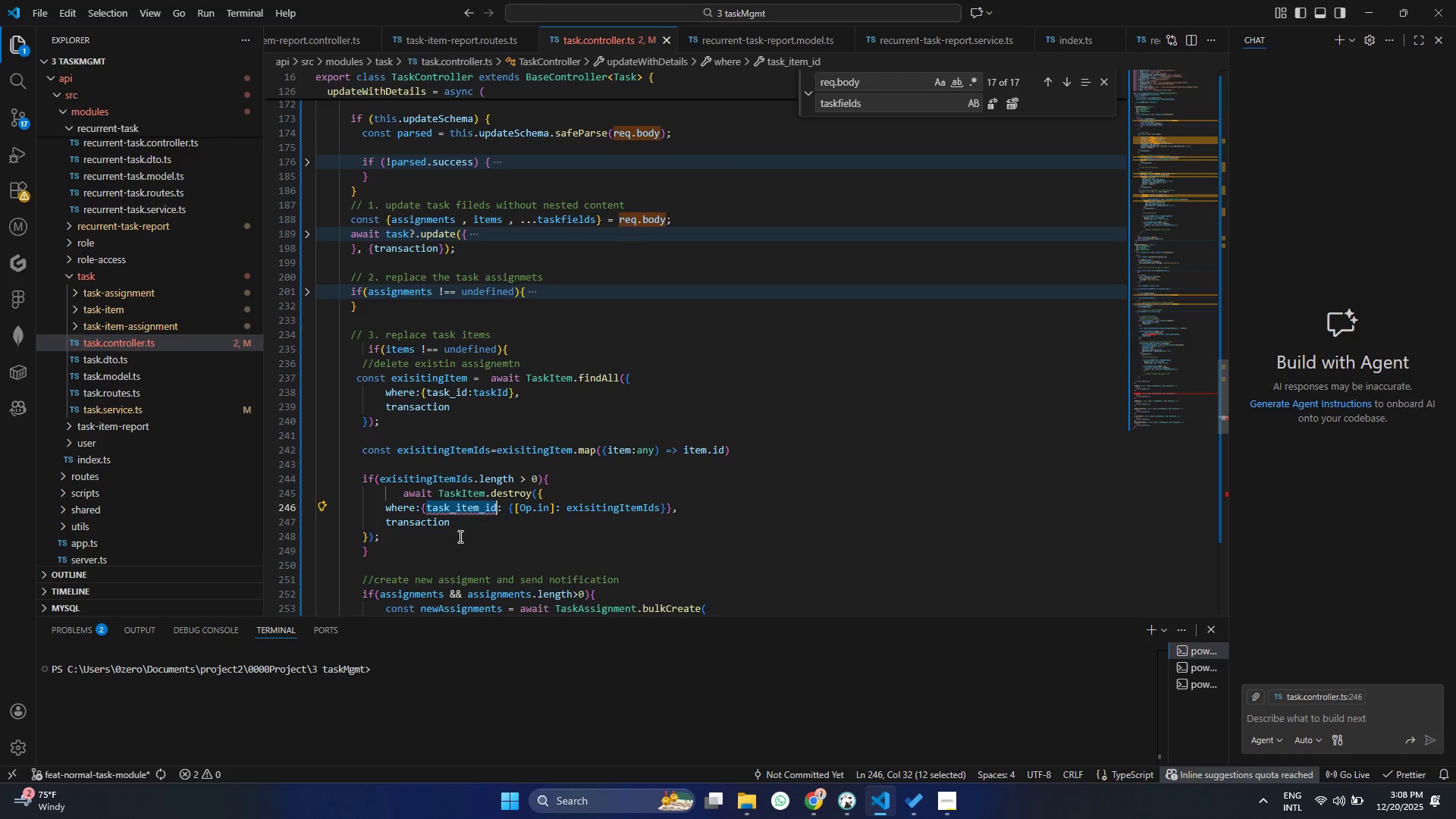 
wait(5.28)
 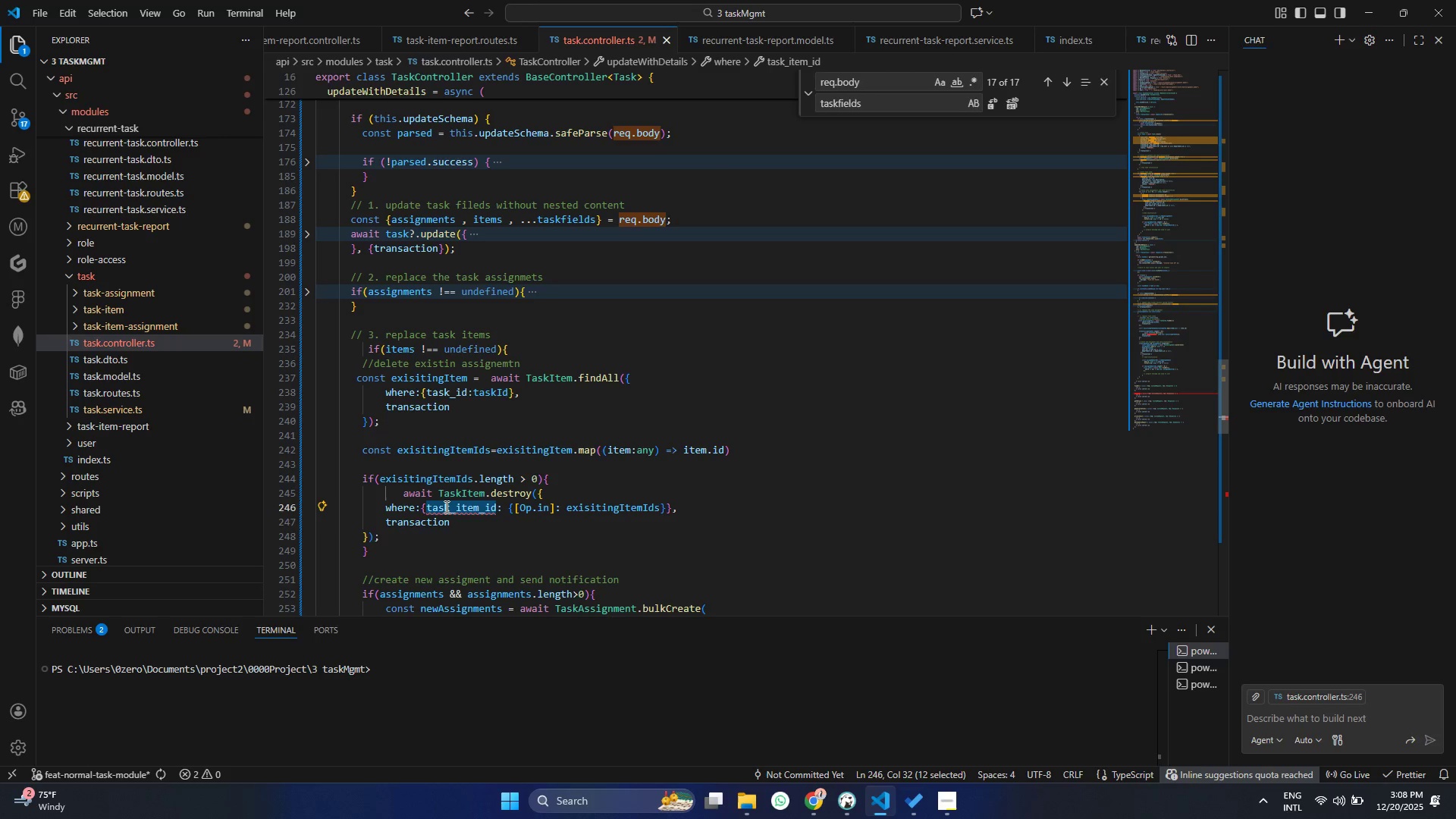 
left_click([459, 536])
 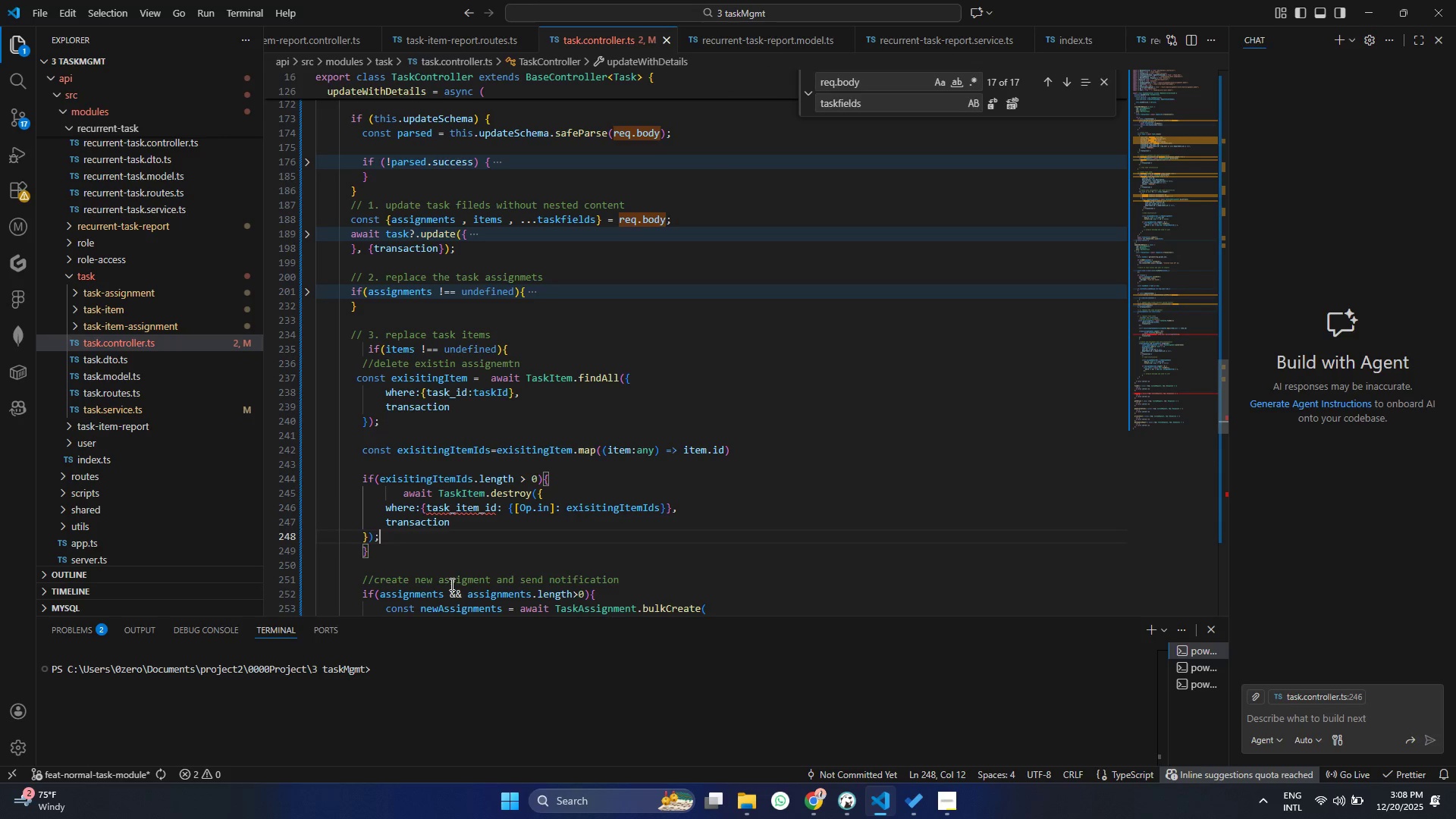 
mouse_move([475, 521])
 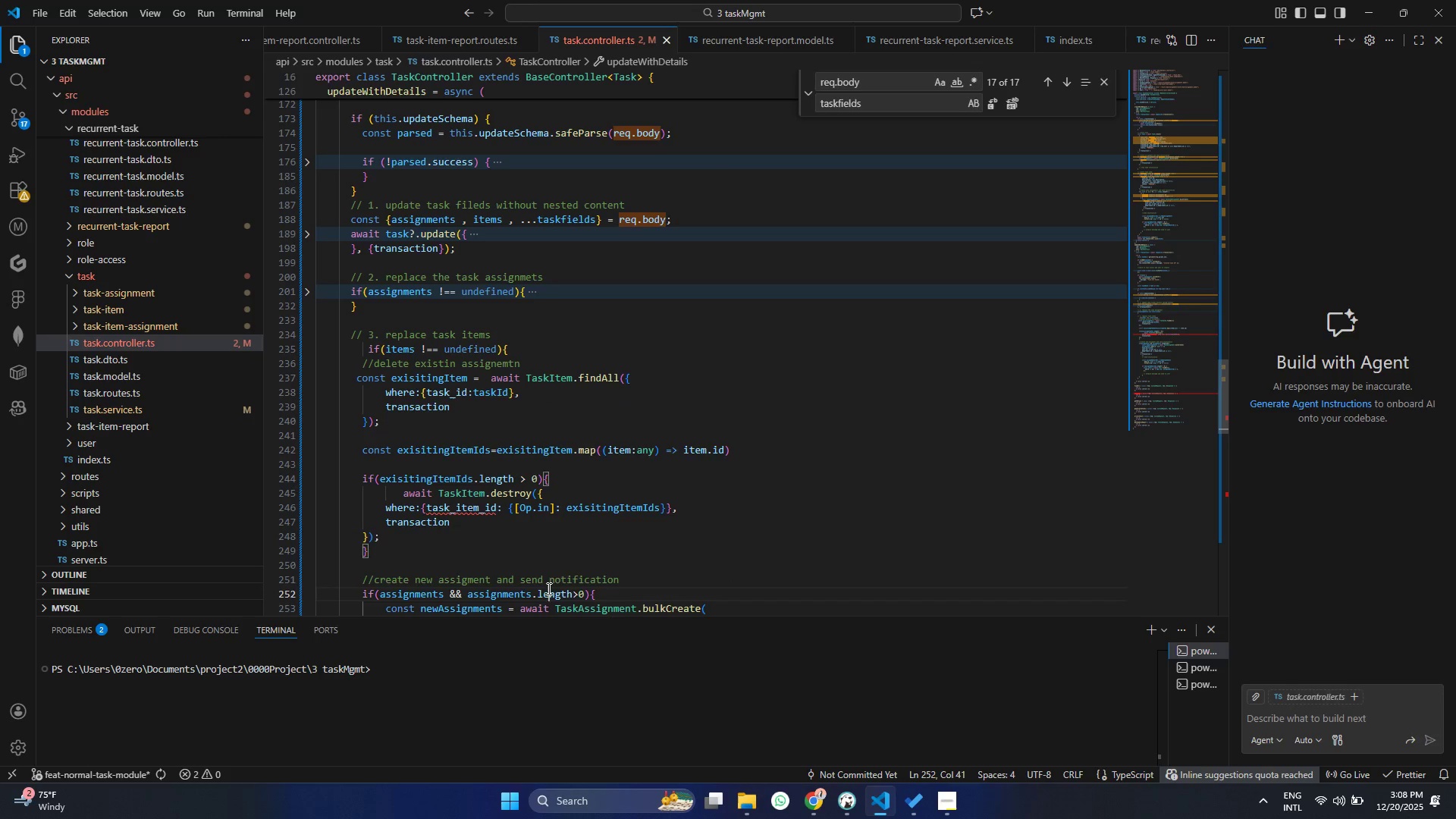 
left_click([548, 588])
 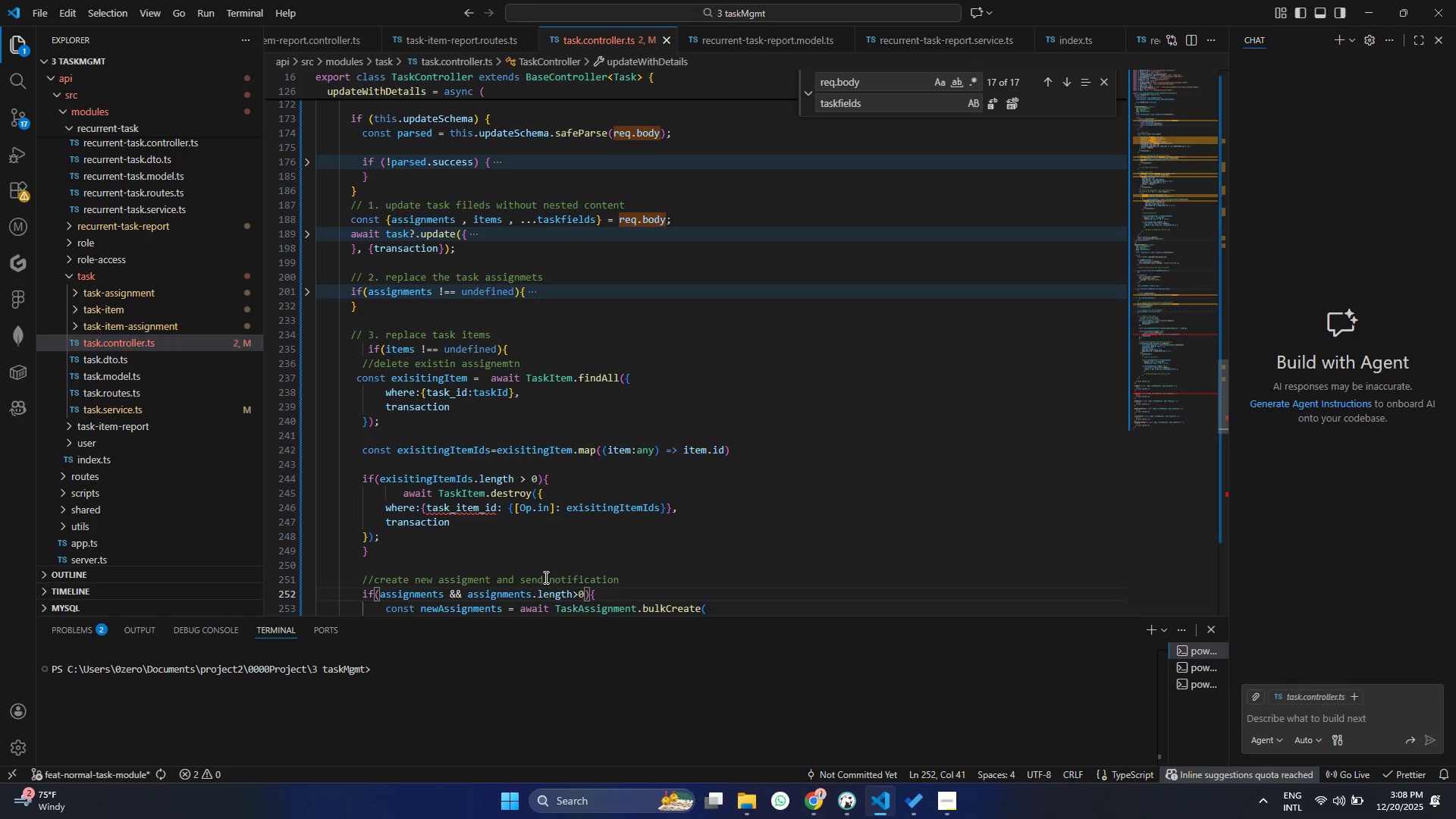 
wait(8.41)
 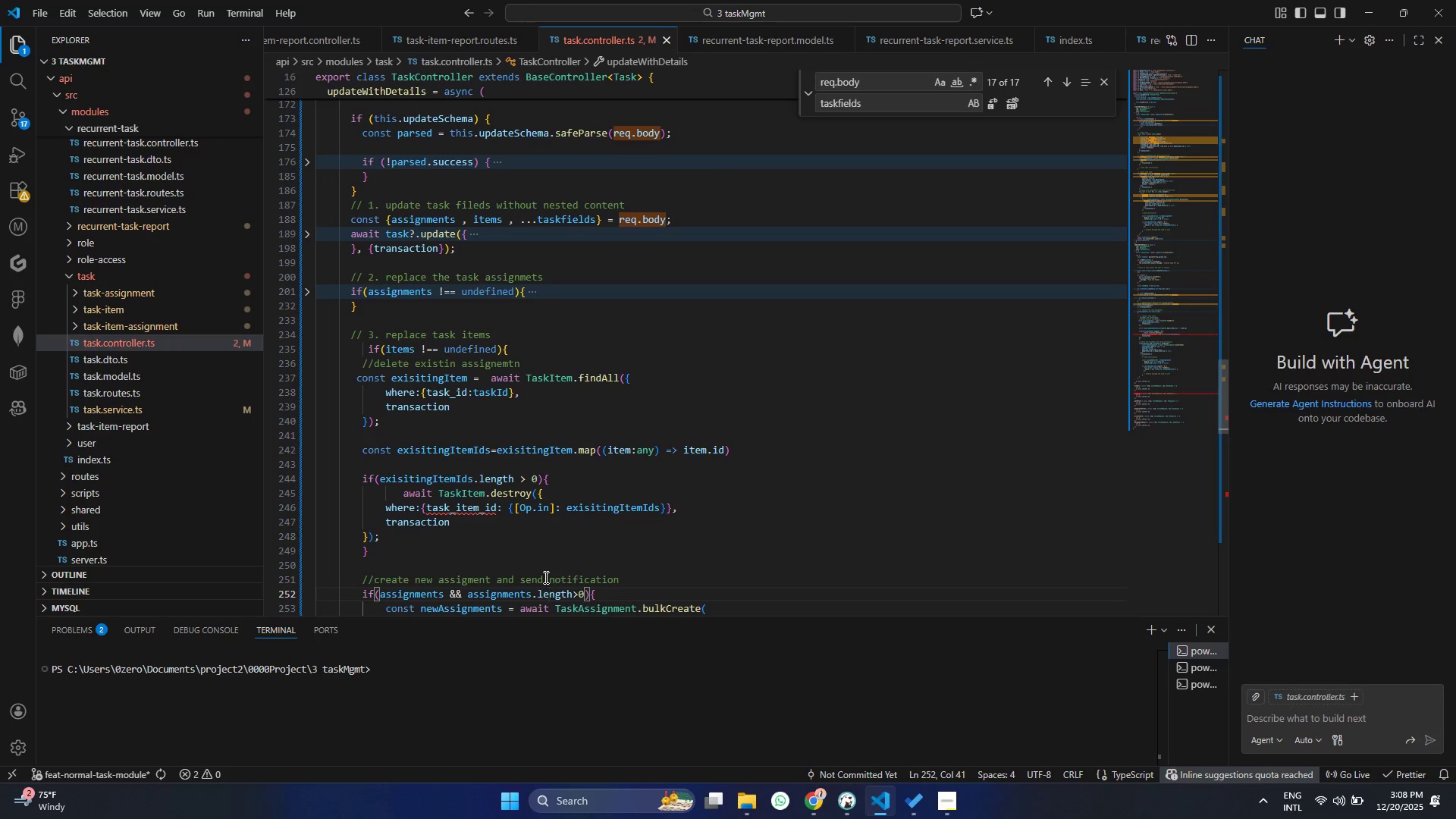 
double_click([481, 493])
 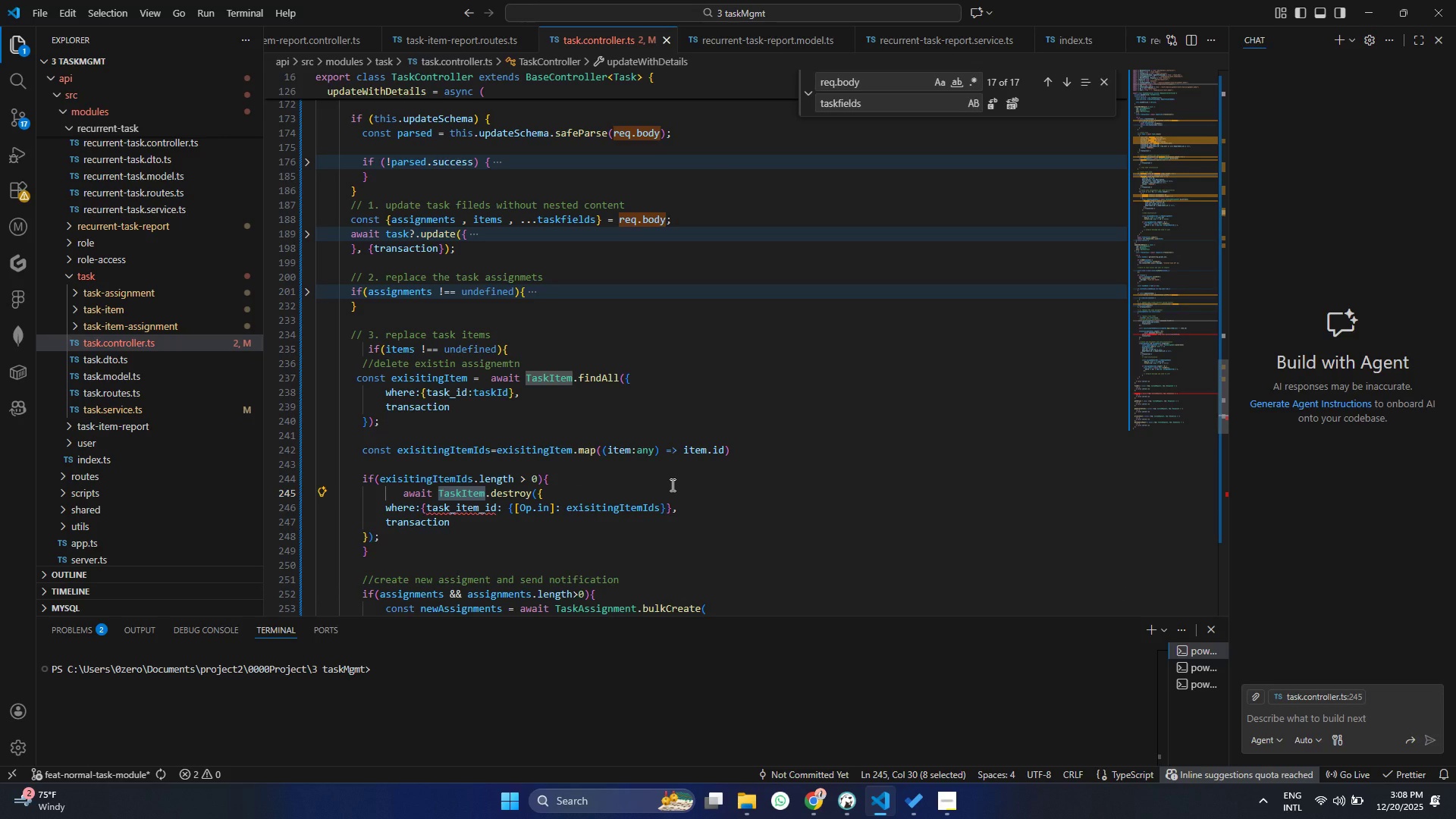 
type(Tas)
 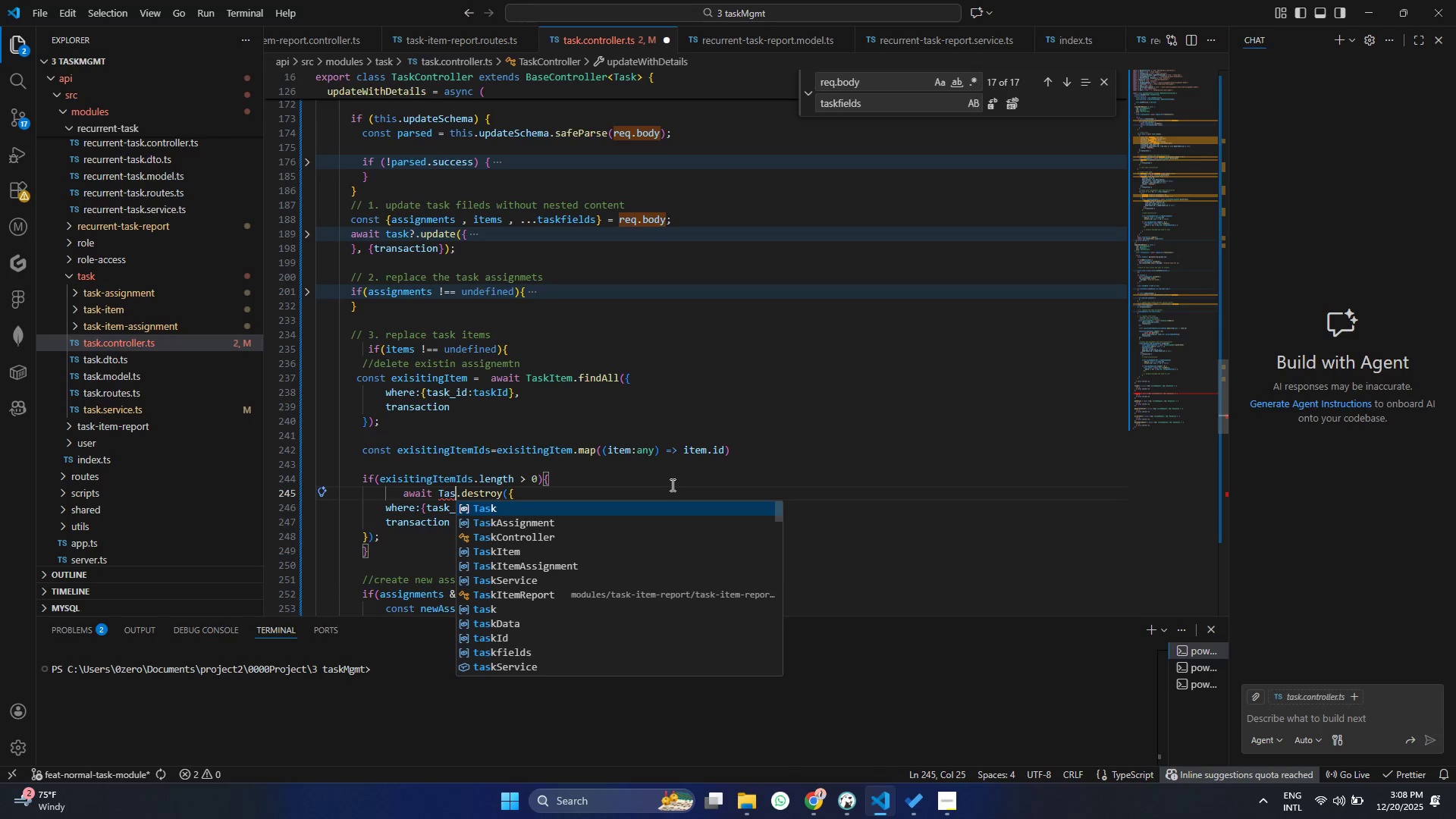 
key(ArrowDown)
 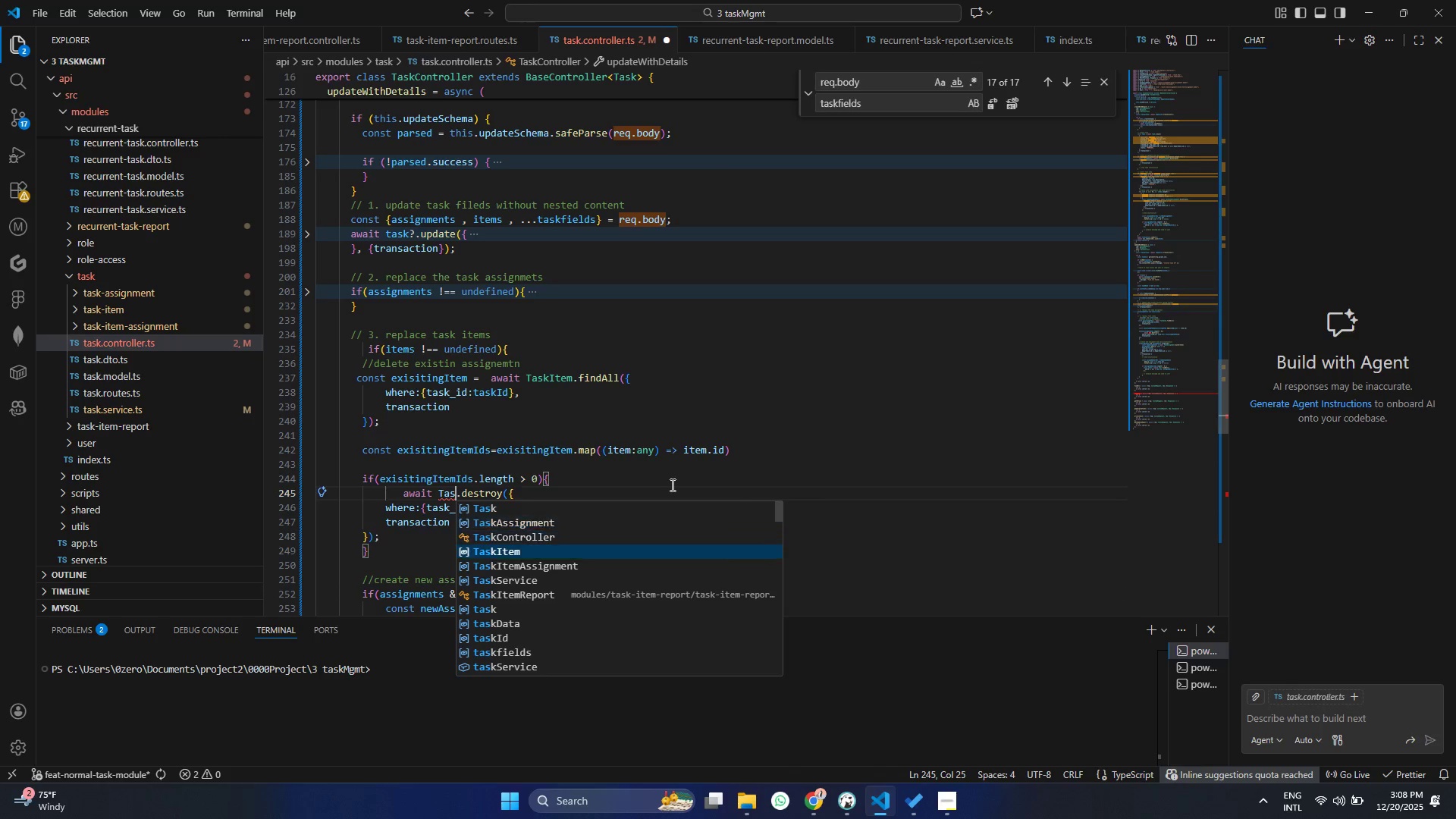 
key(ArrowDown)
 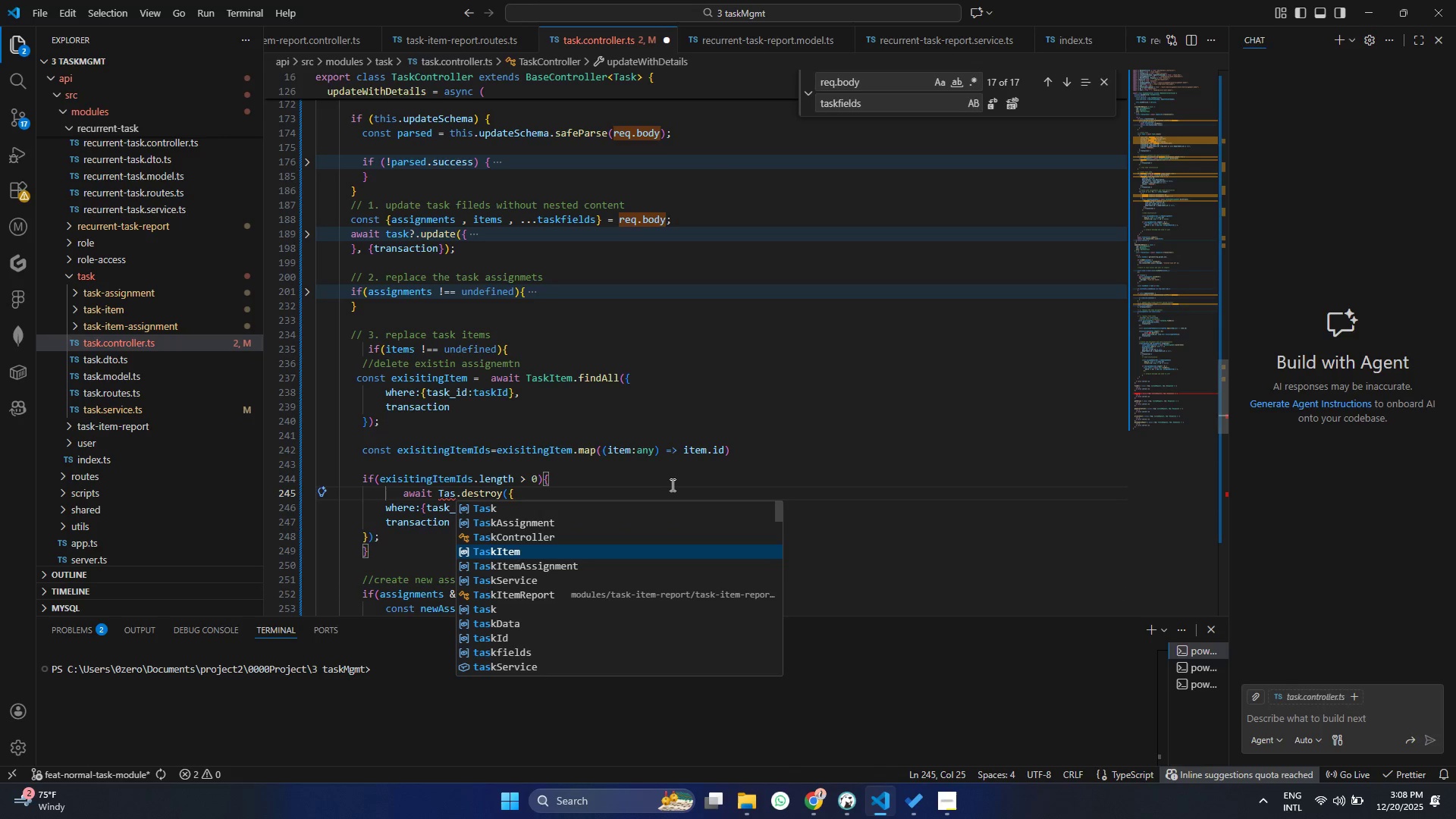 
key(ArrowDown)
 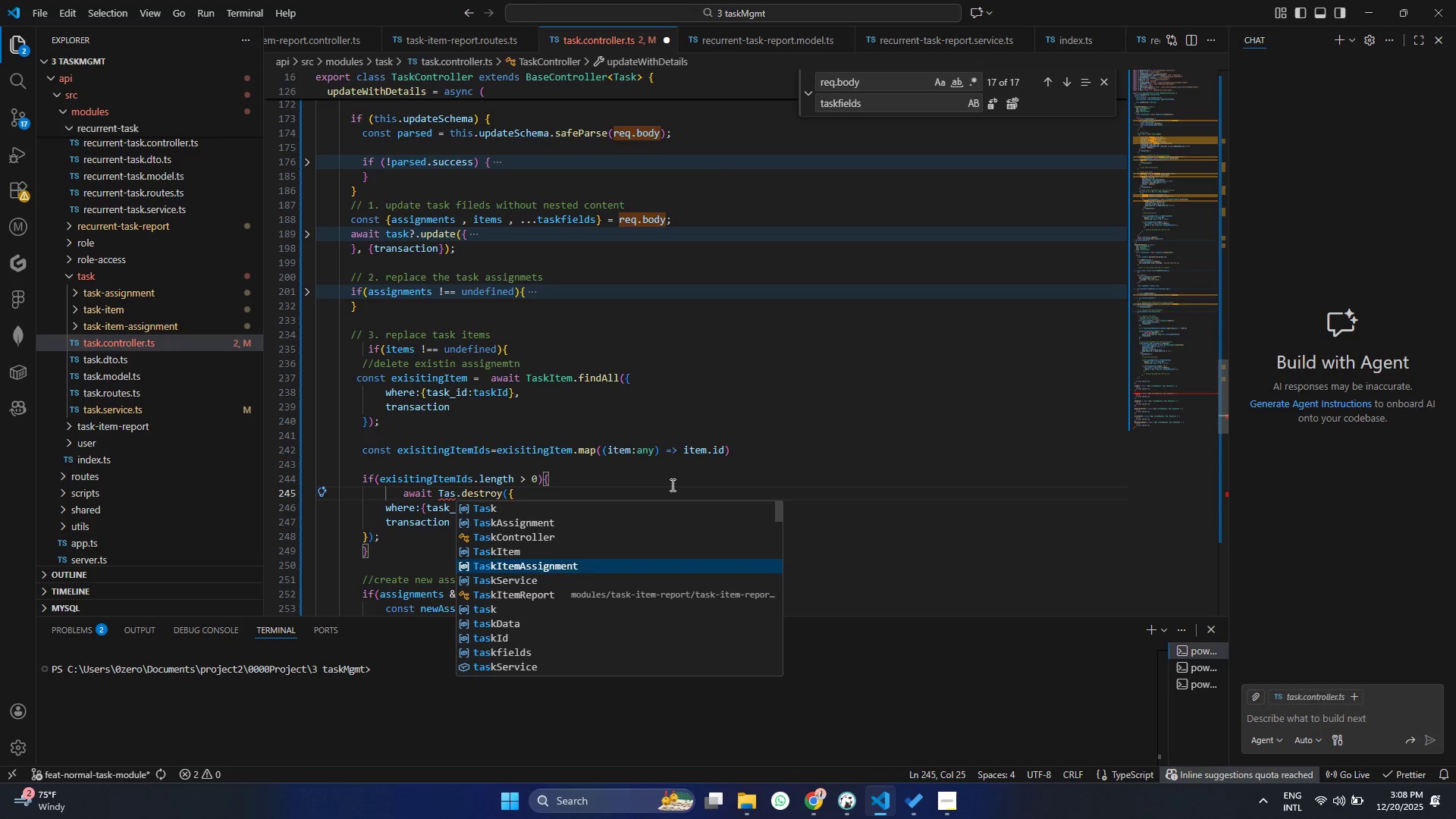 
key(ArrowDown)
 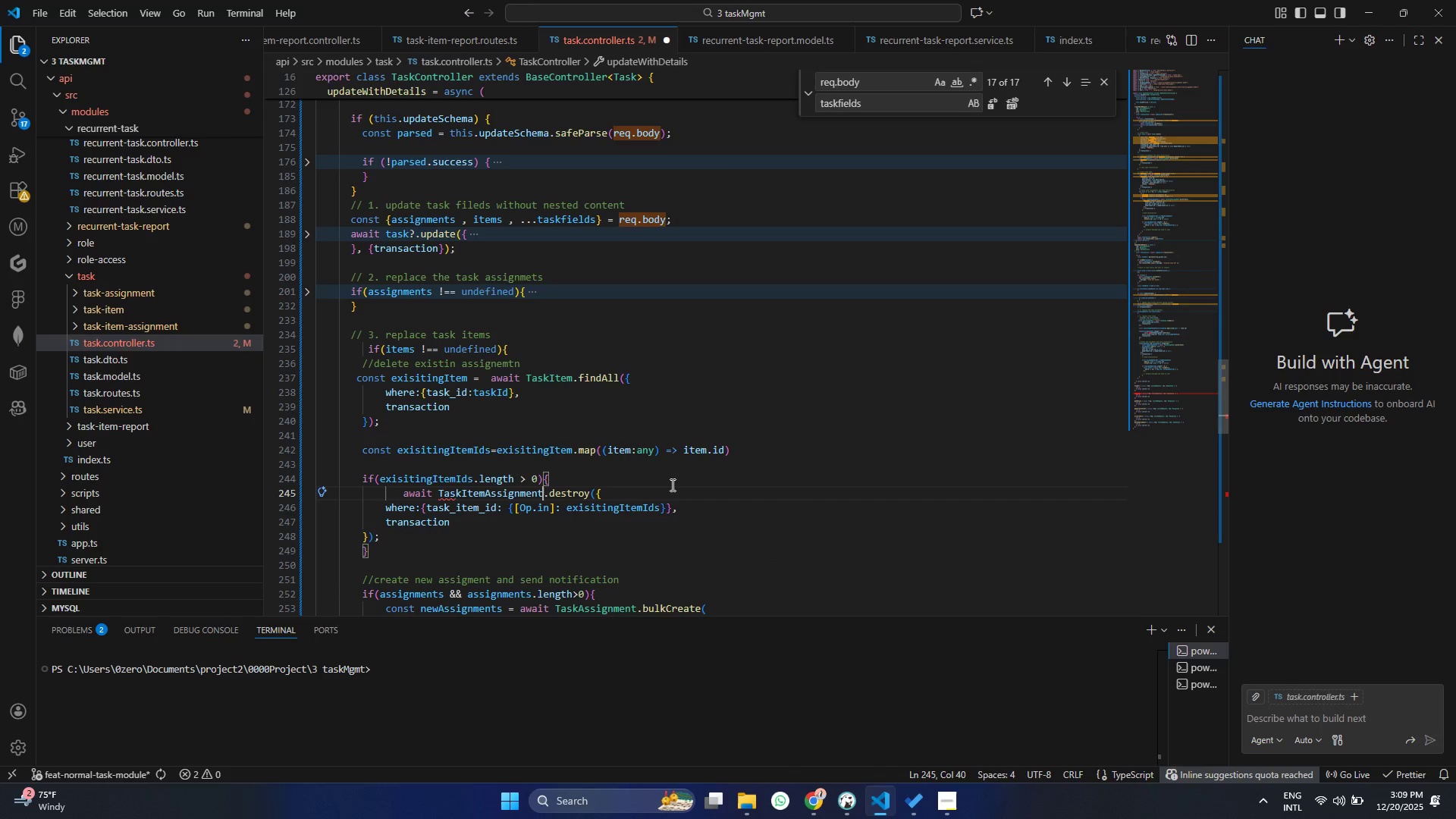 
key(Enter)
 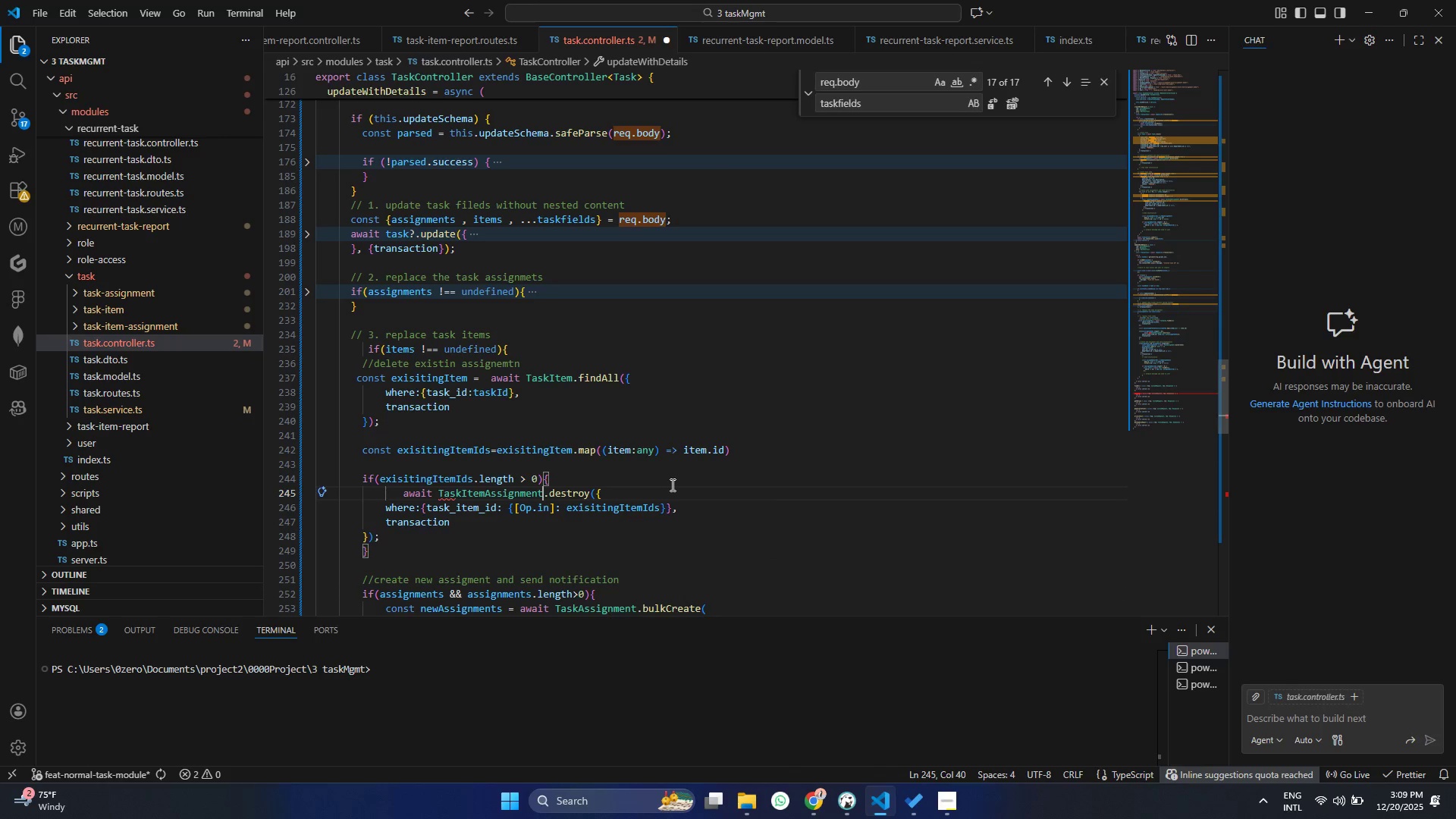 
key(Control+ControlLeft)
 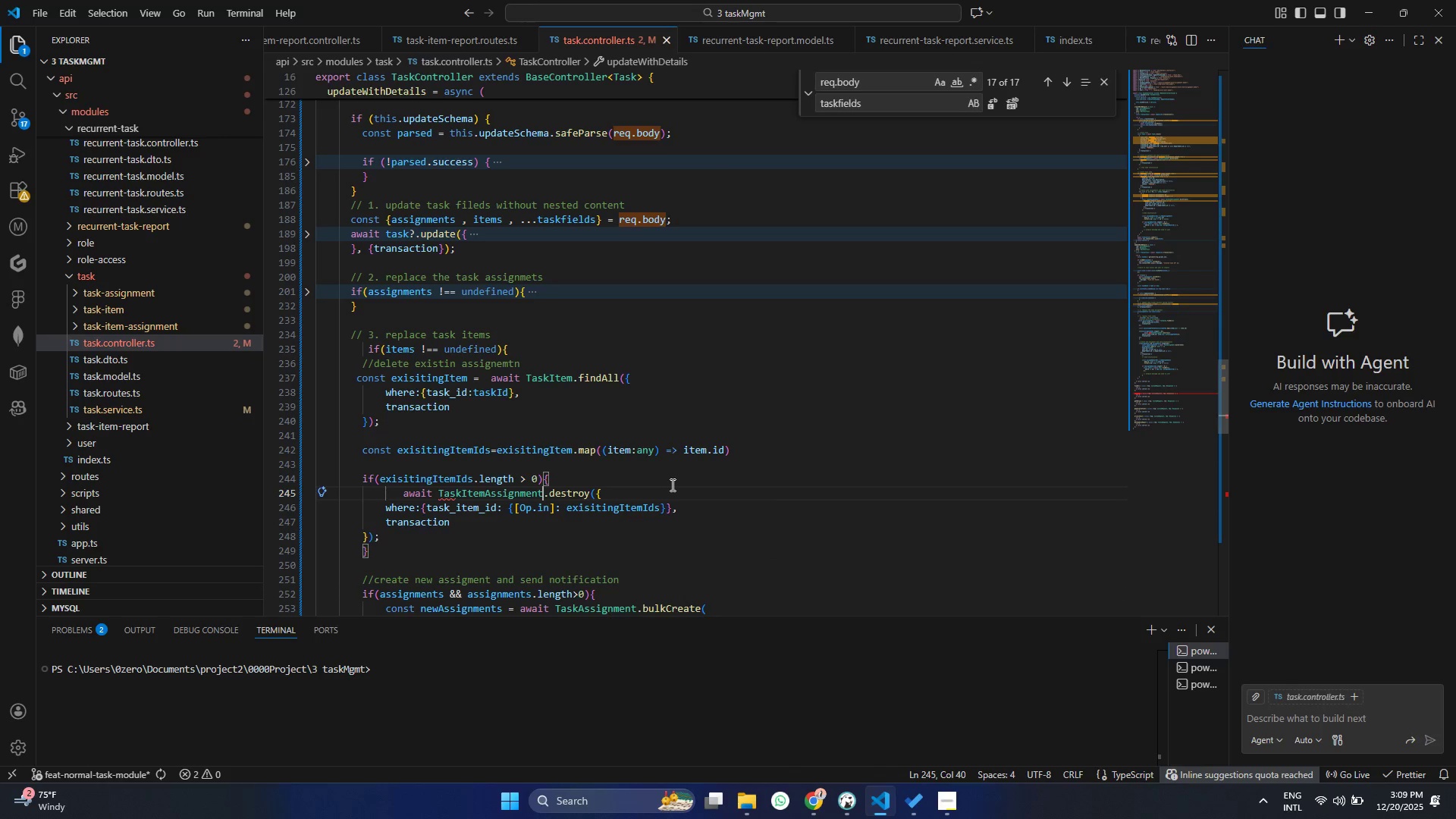 
key(Control+S)
 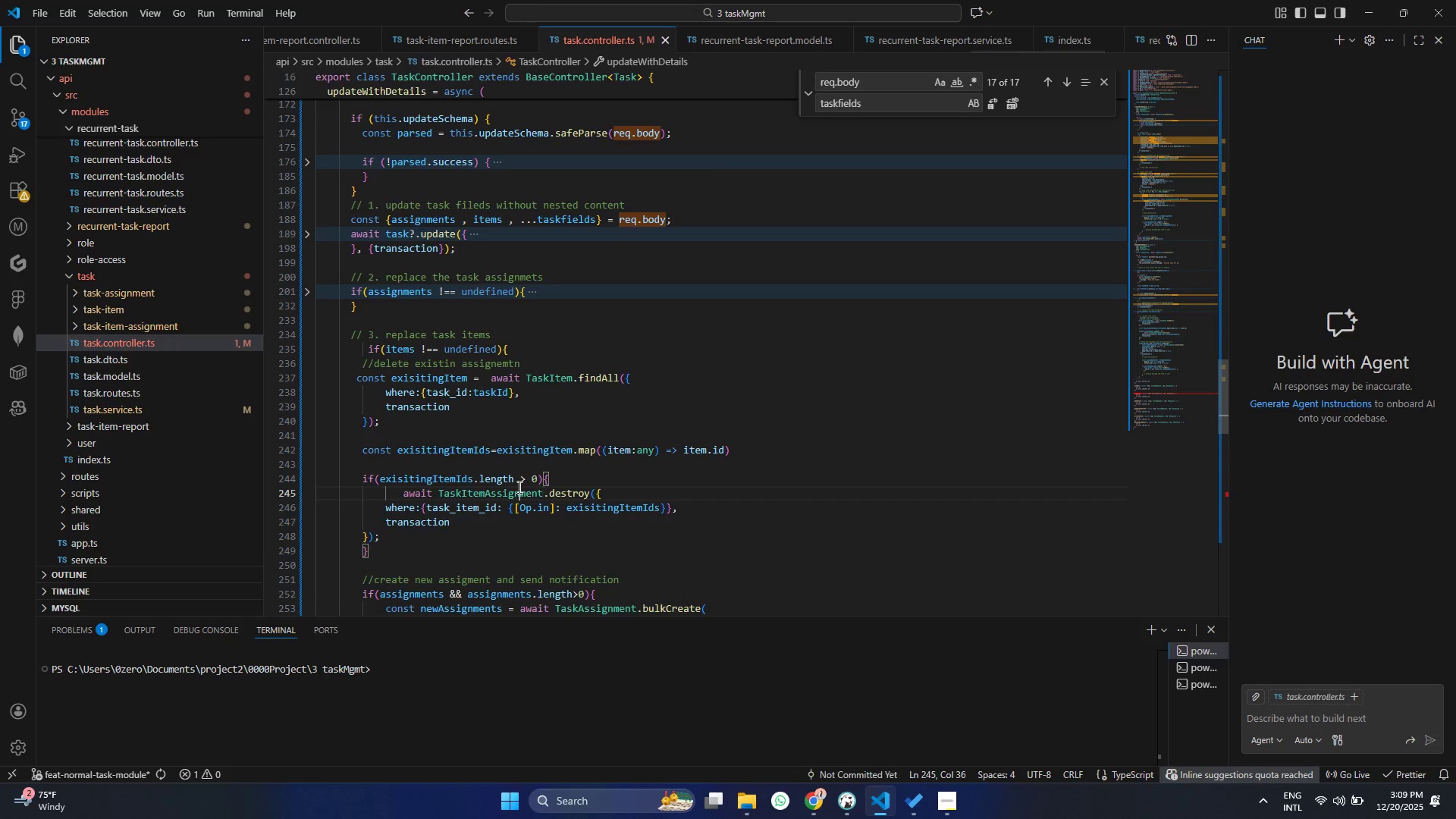 
double_click([440, 544])
 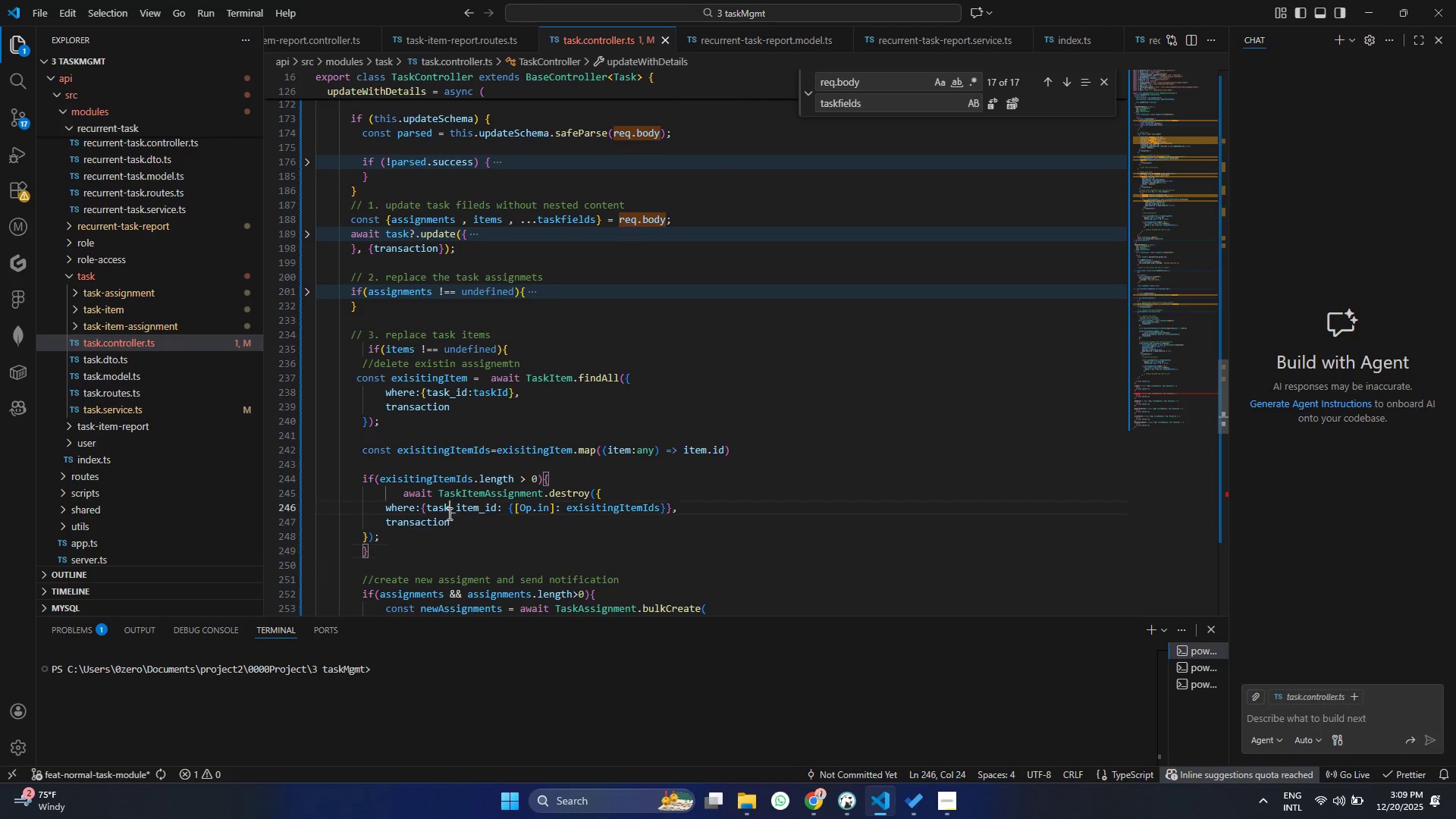 
triple_click([448, 513])
 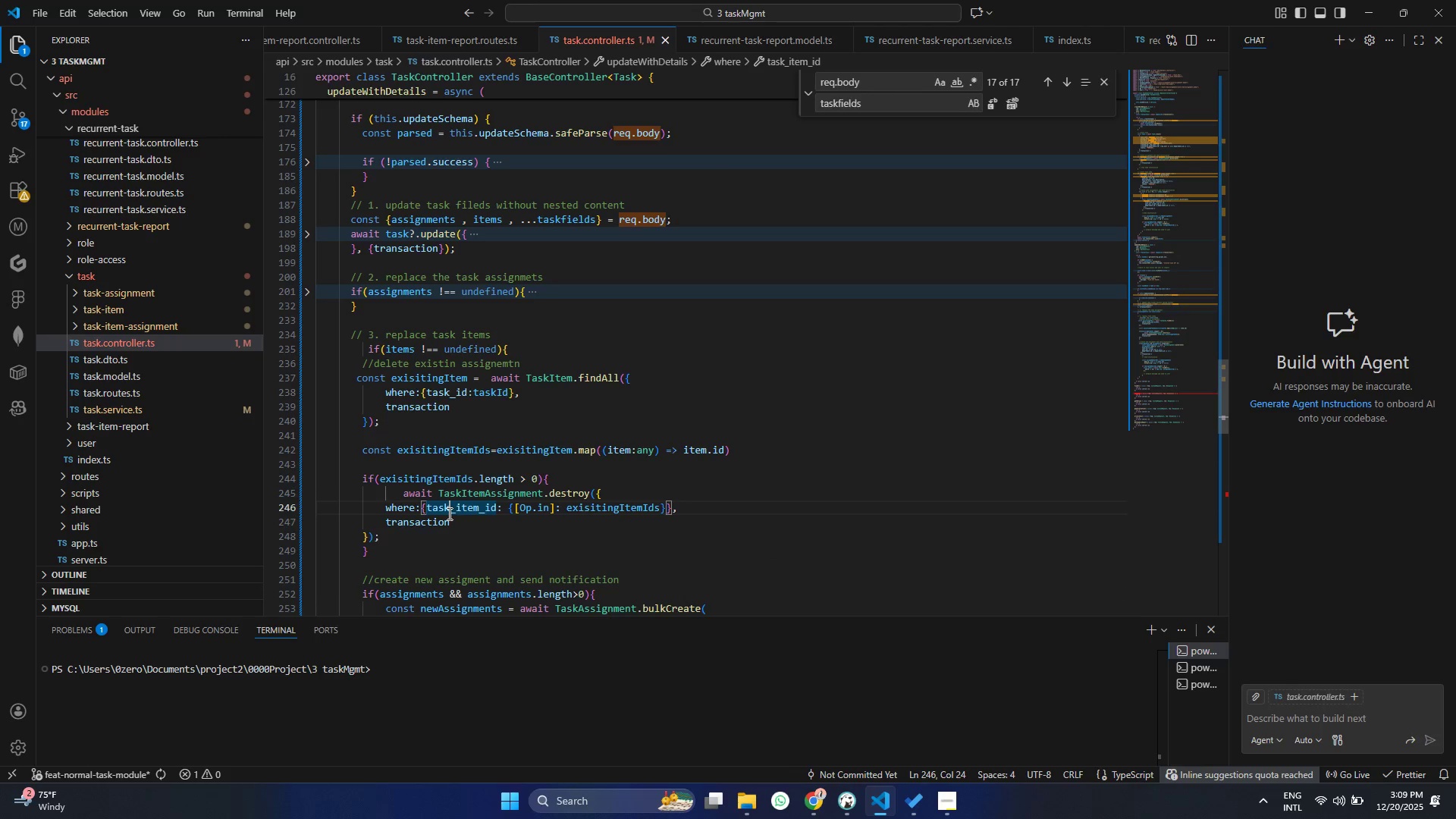 
mouse_move([532, 589])
 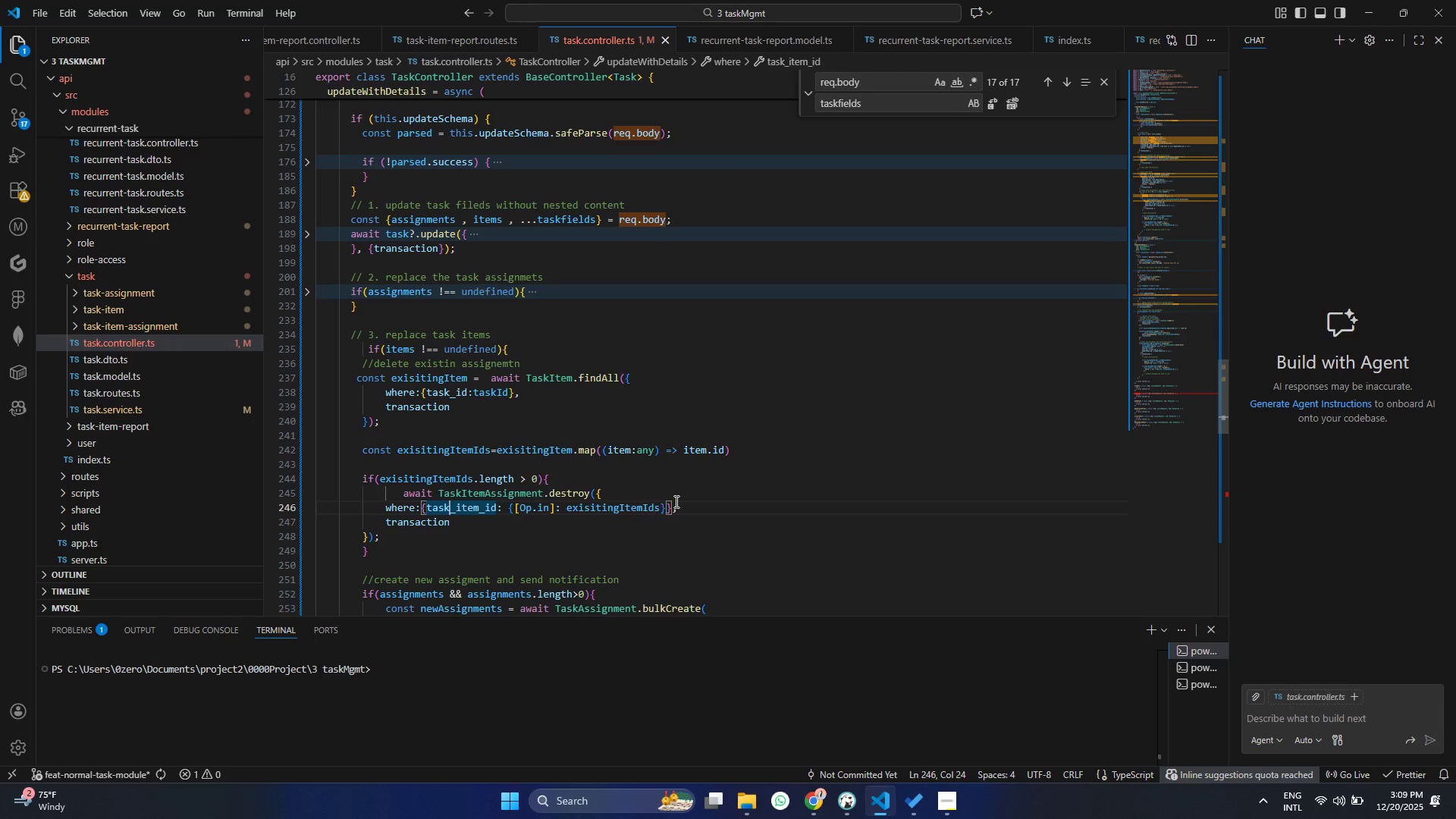 
left_click([400, 482])
 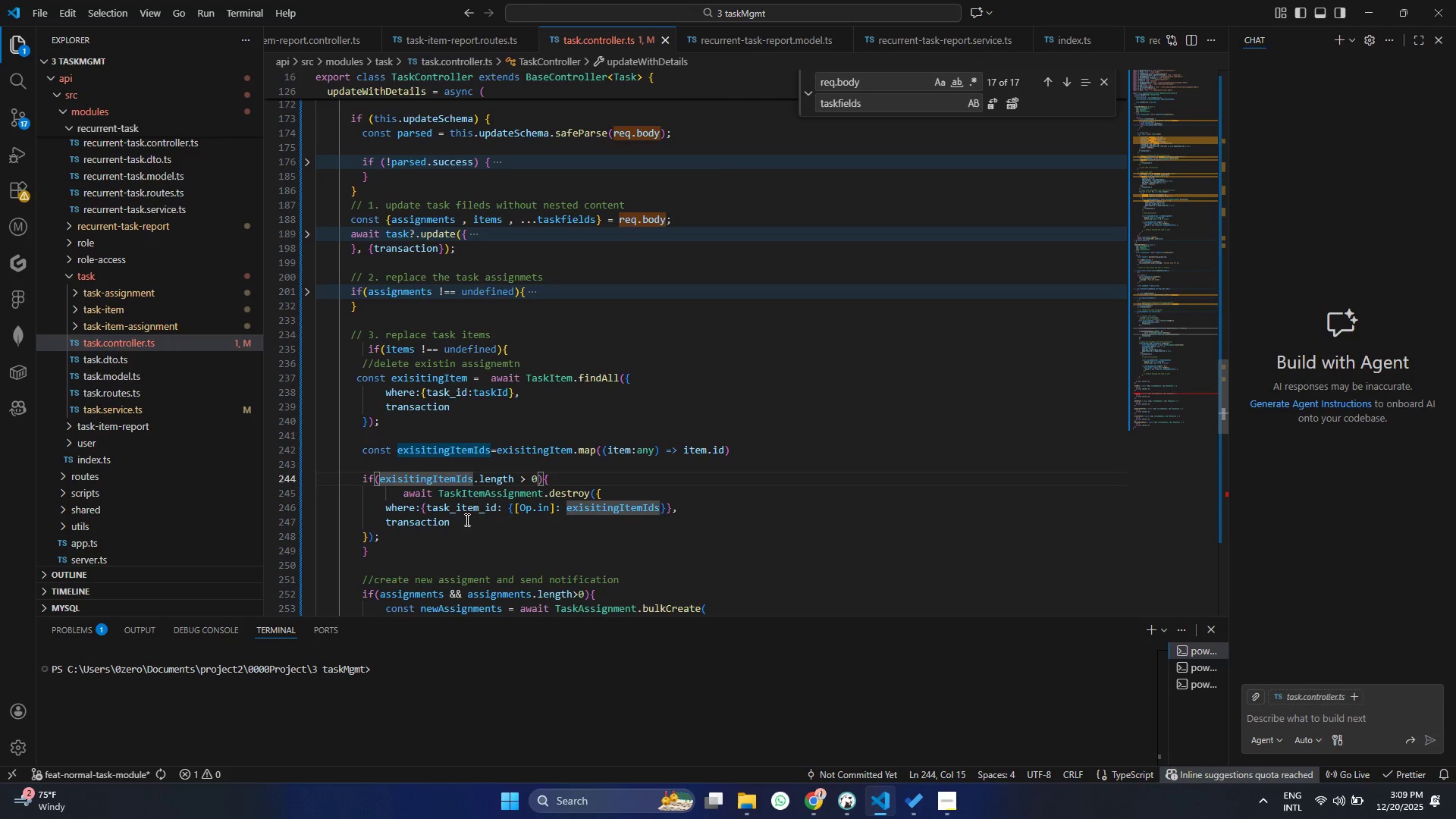 
left_click_drag(start_coordinate=[466, 519], to_coordinate=[356, 497])
 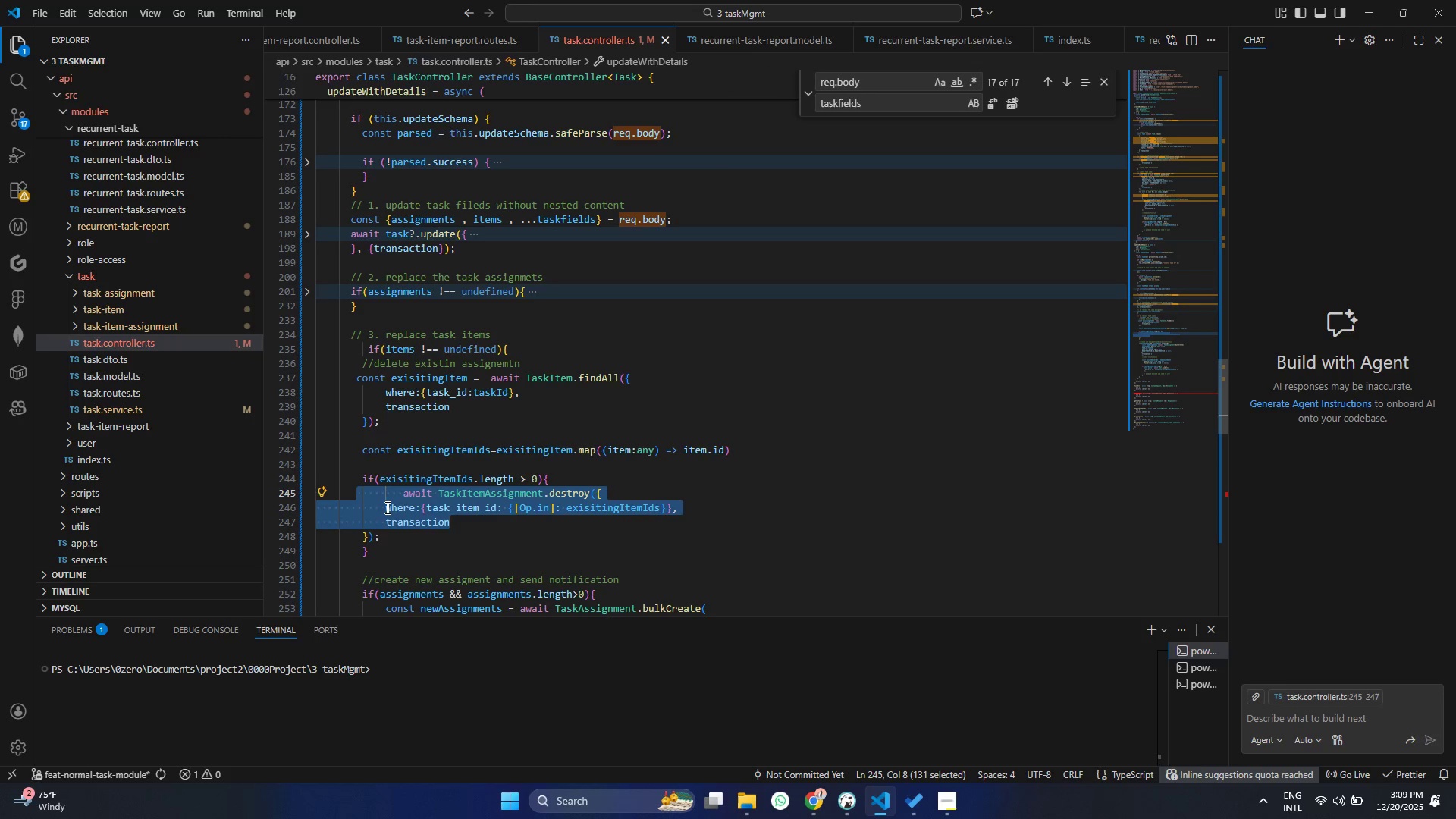 
hold_key(key=ControlLeft, duration=0.69)
 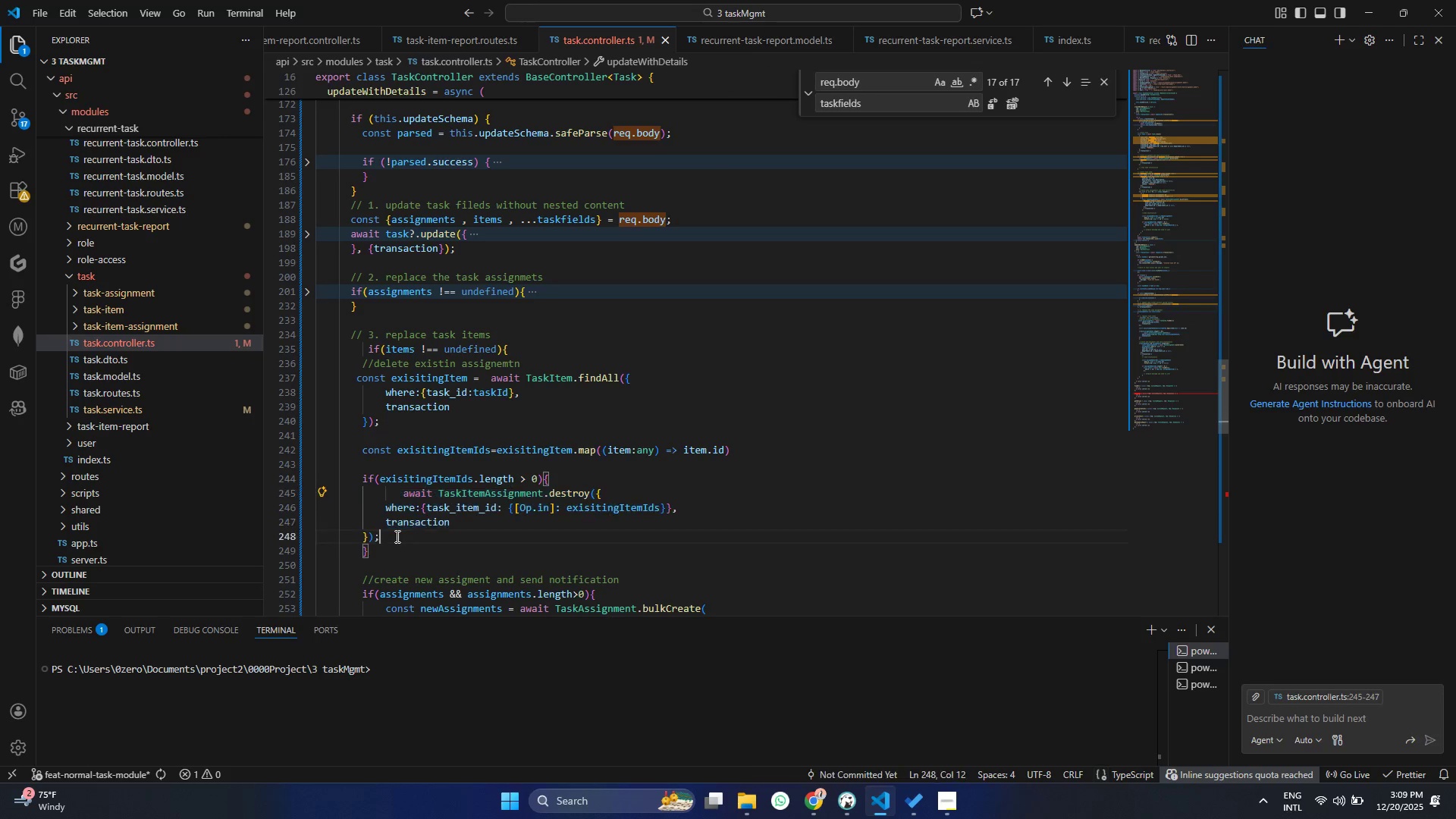 
left_click([396, 536])
 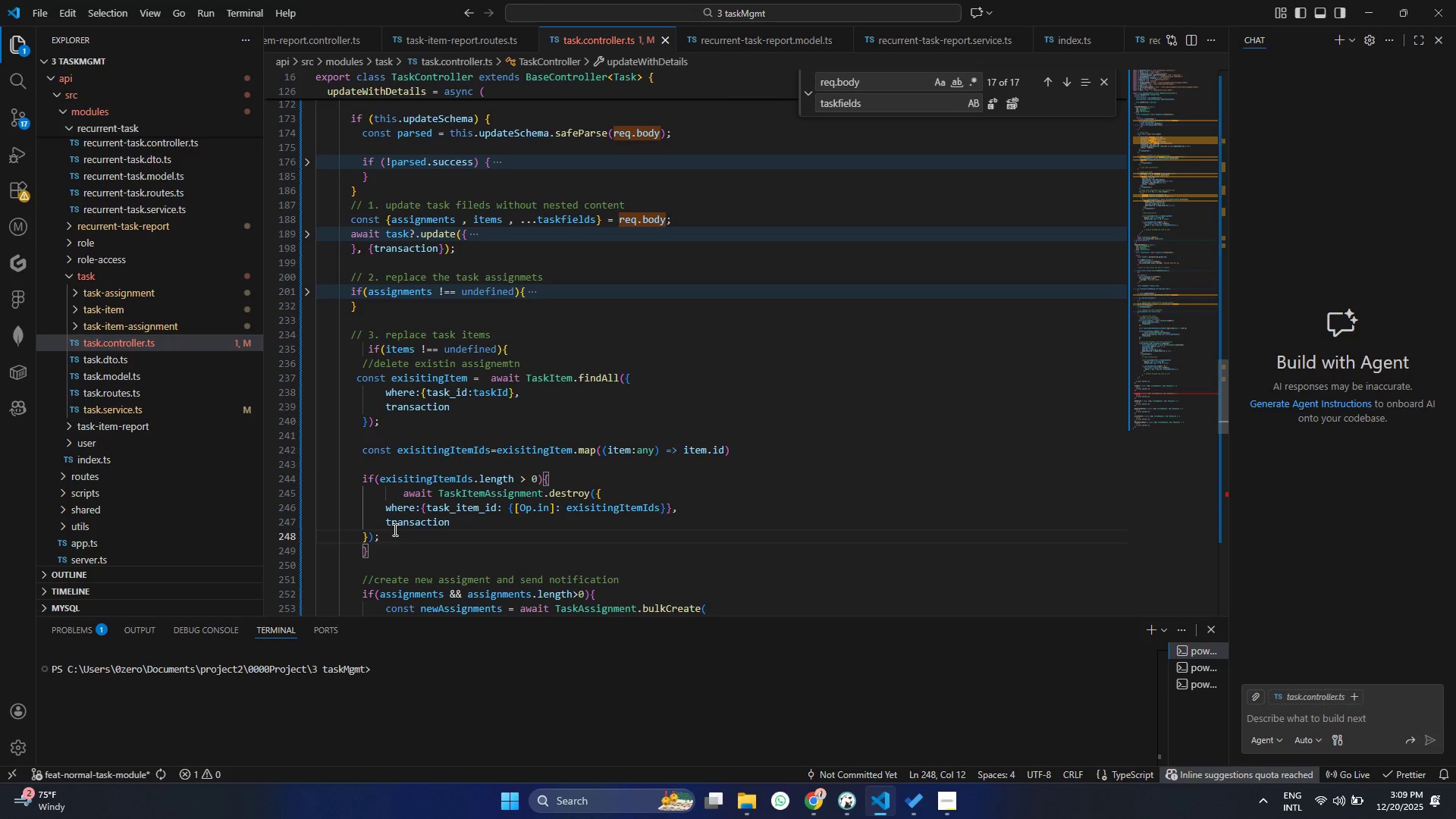 
left_click_drag(start_coordinate=[394, 529], to_coordinate=[340, 499])
 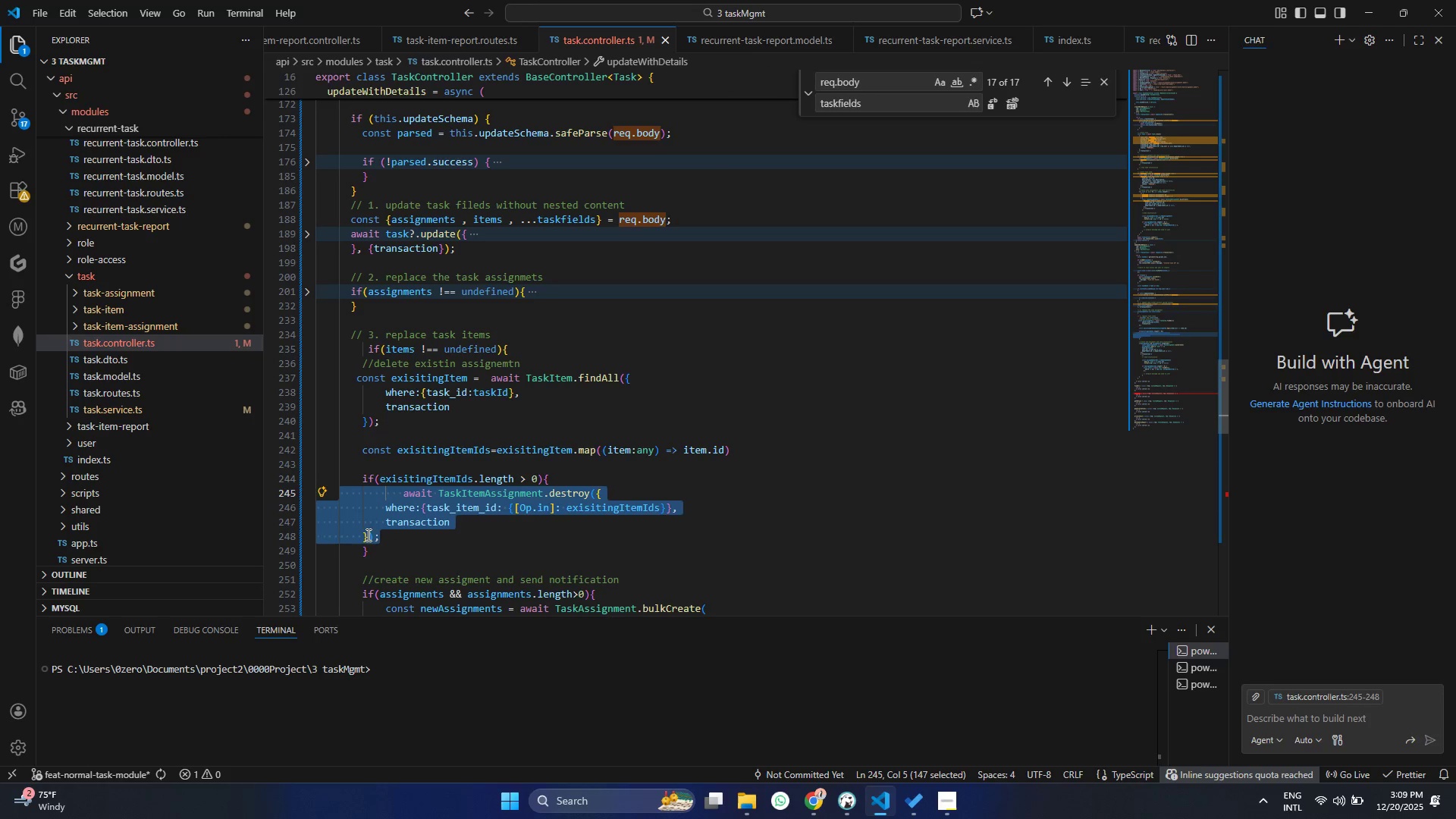 
key(Control+ControlLeft)
 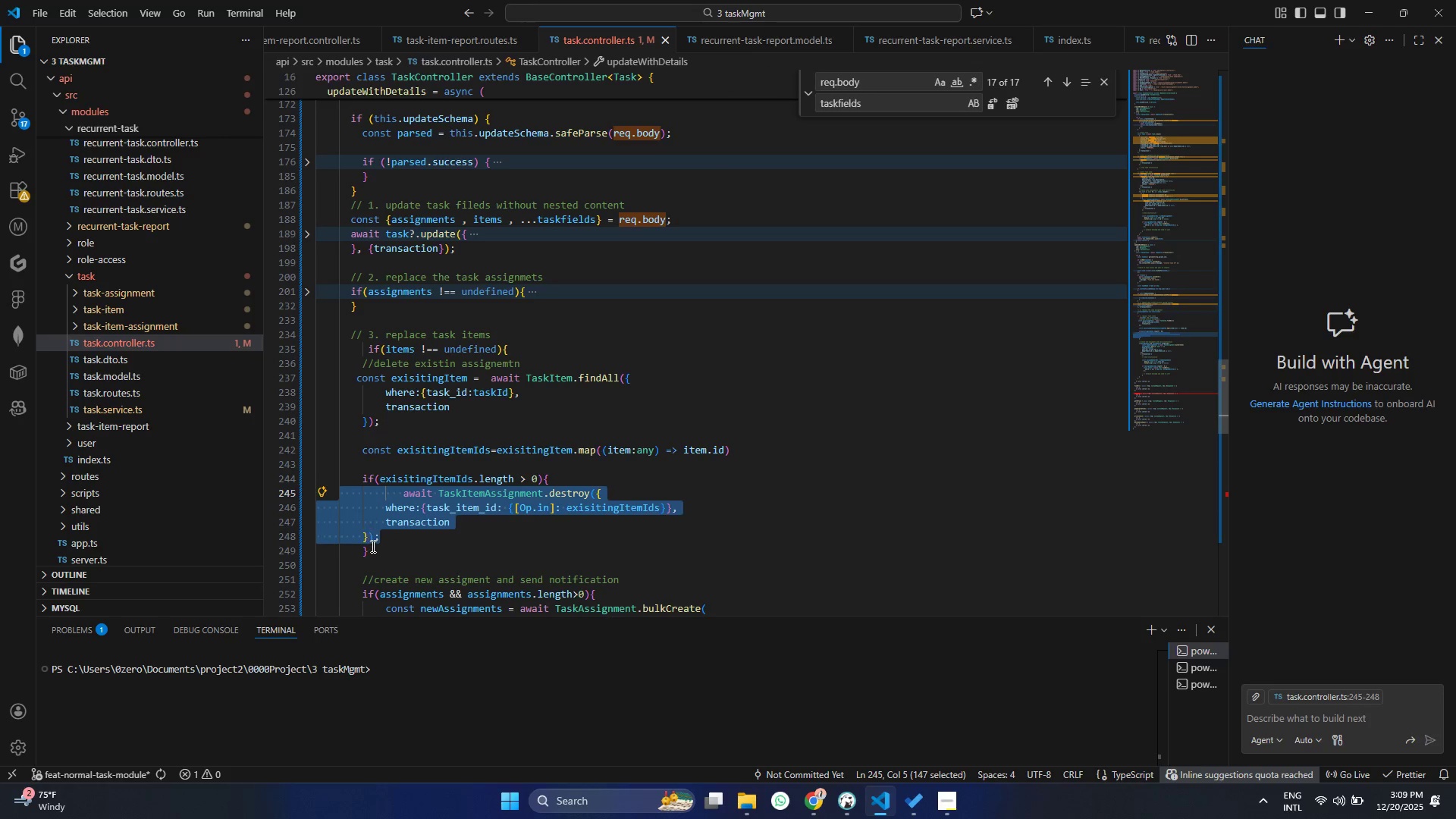 
key(Control+C)
 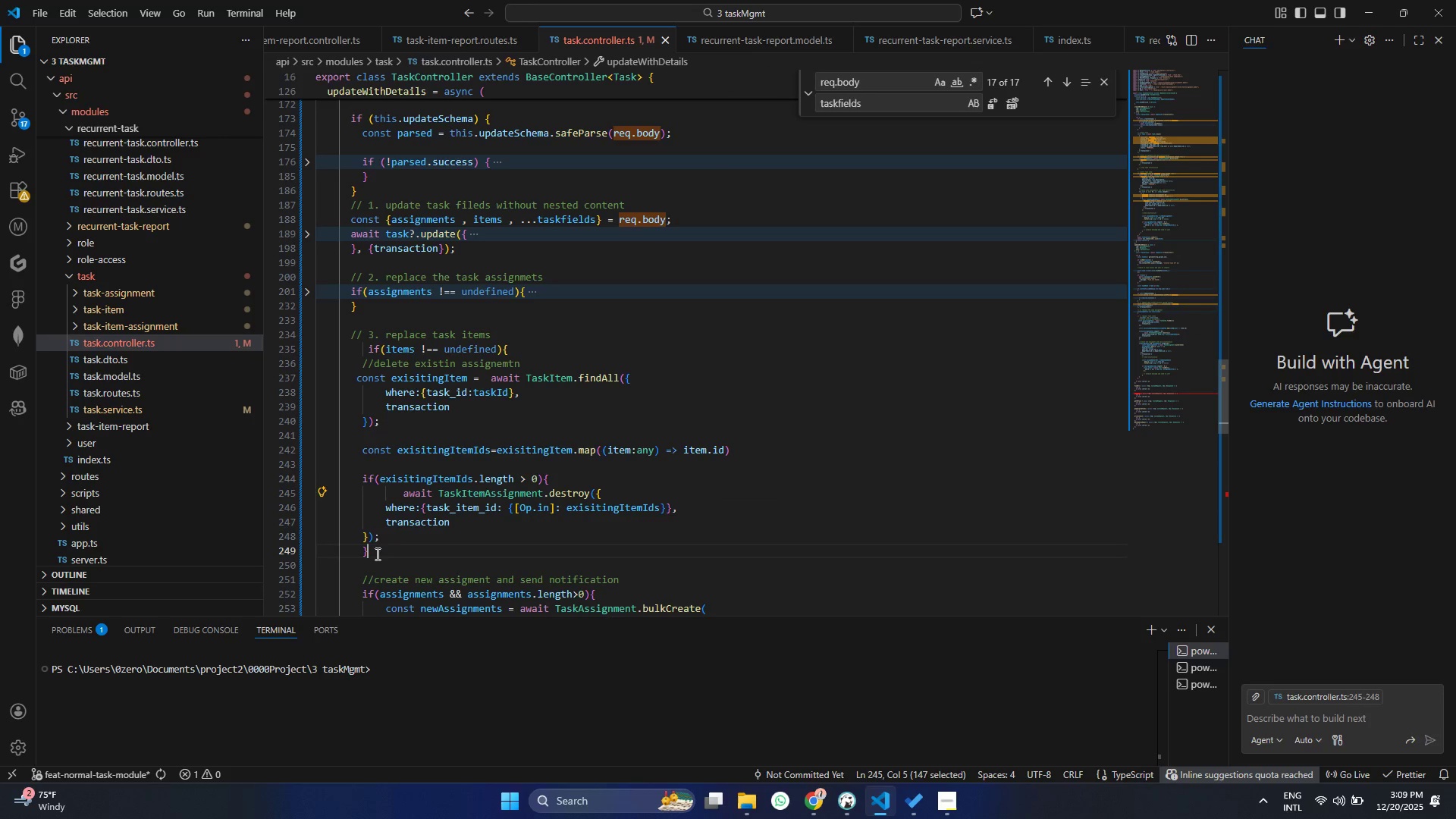 
left_click([376, 554])
 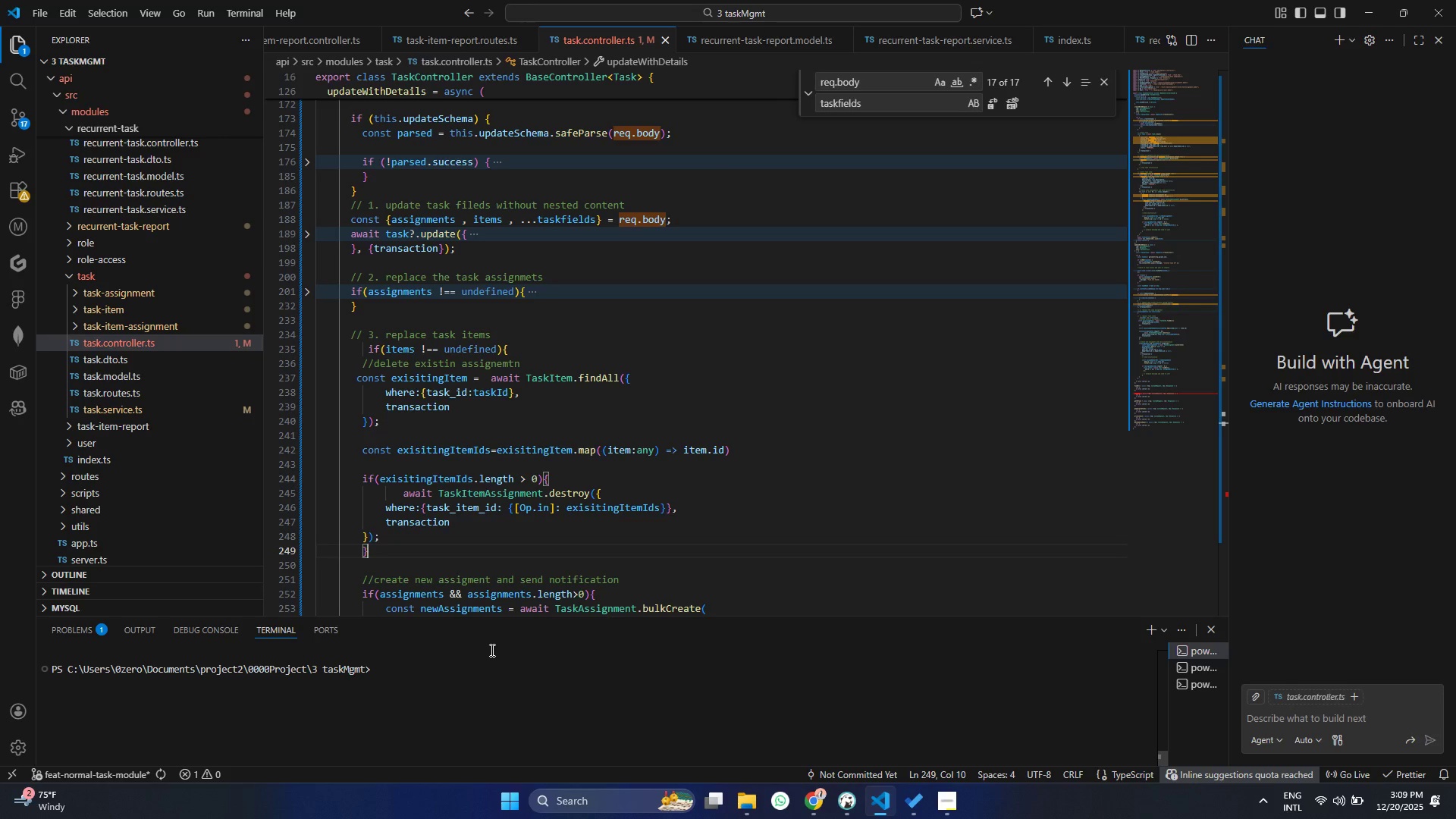 
key(Enter)
 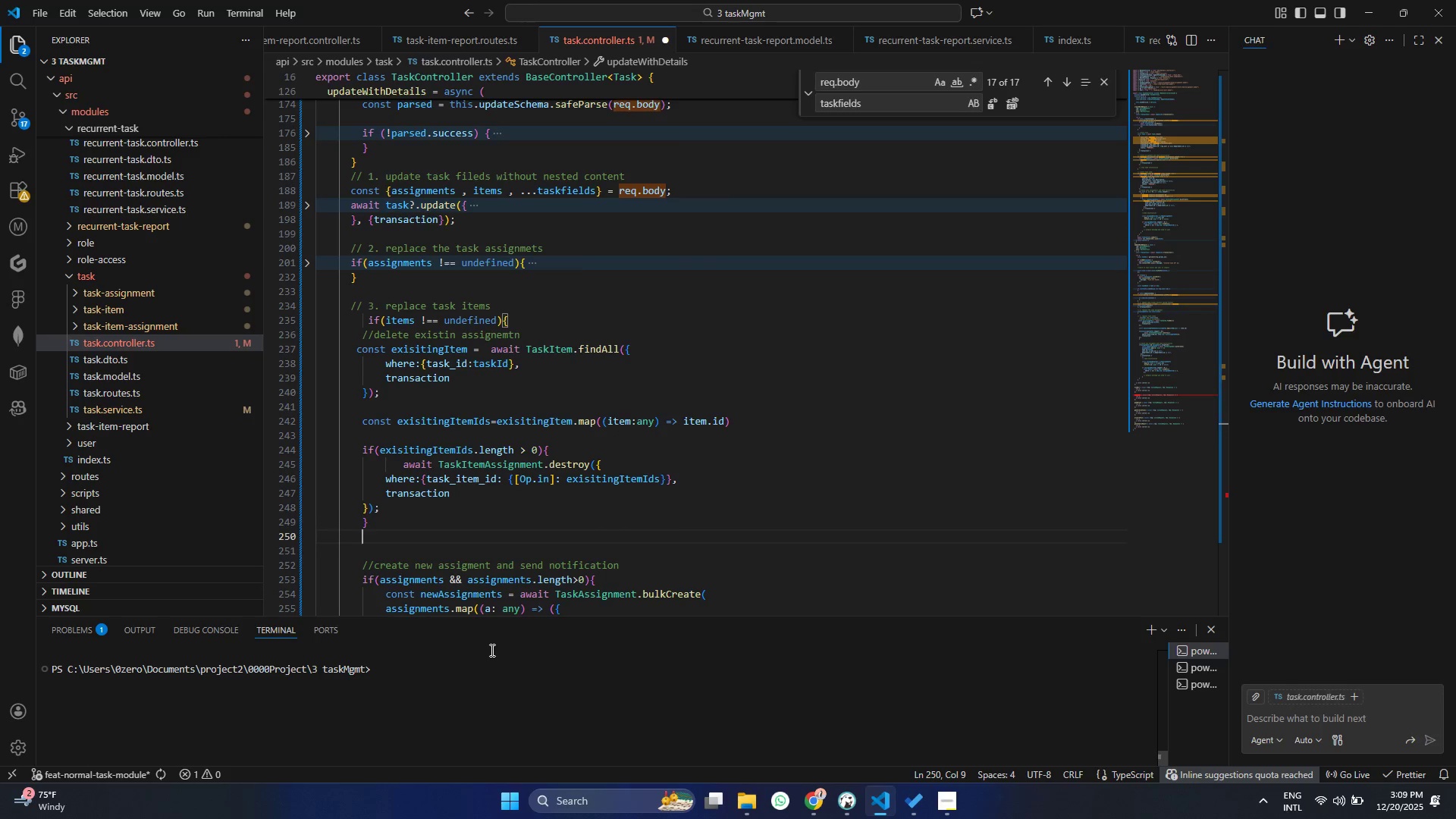 
key(Control+V)
 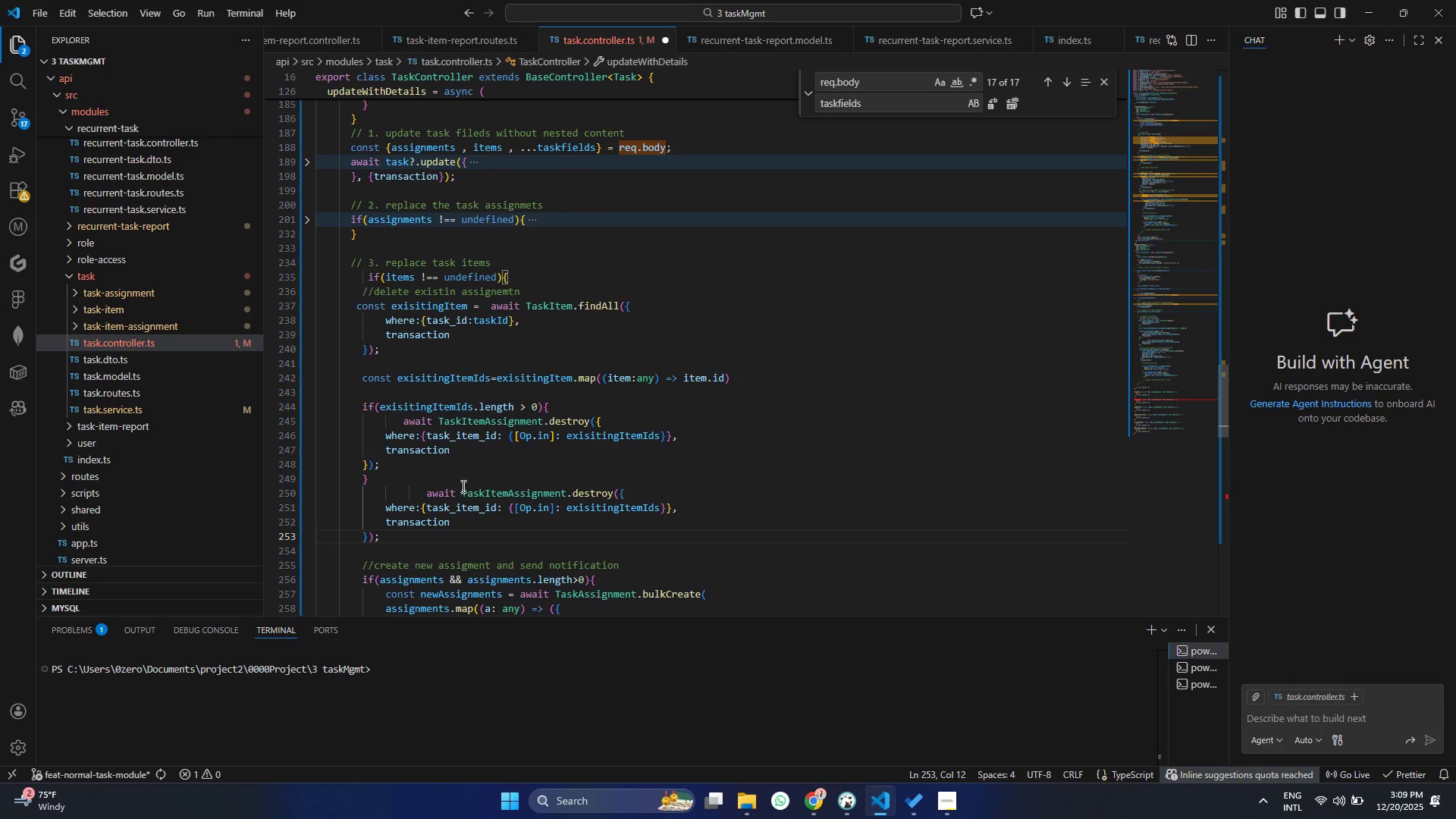 
left_click([439, 466])
 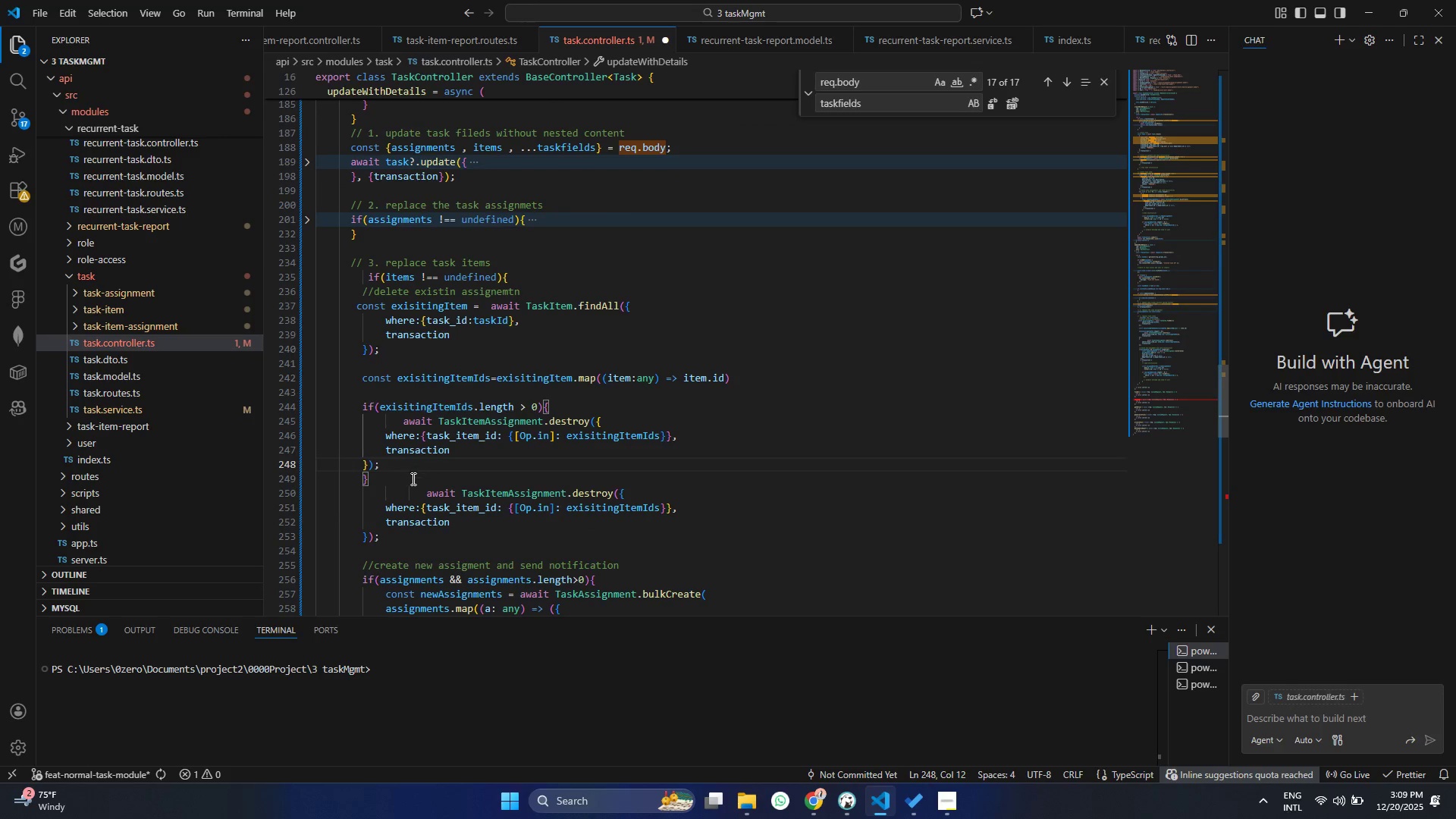 
left_click([412, 479])
 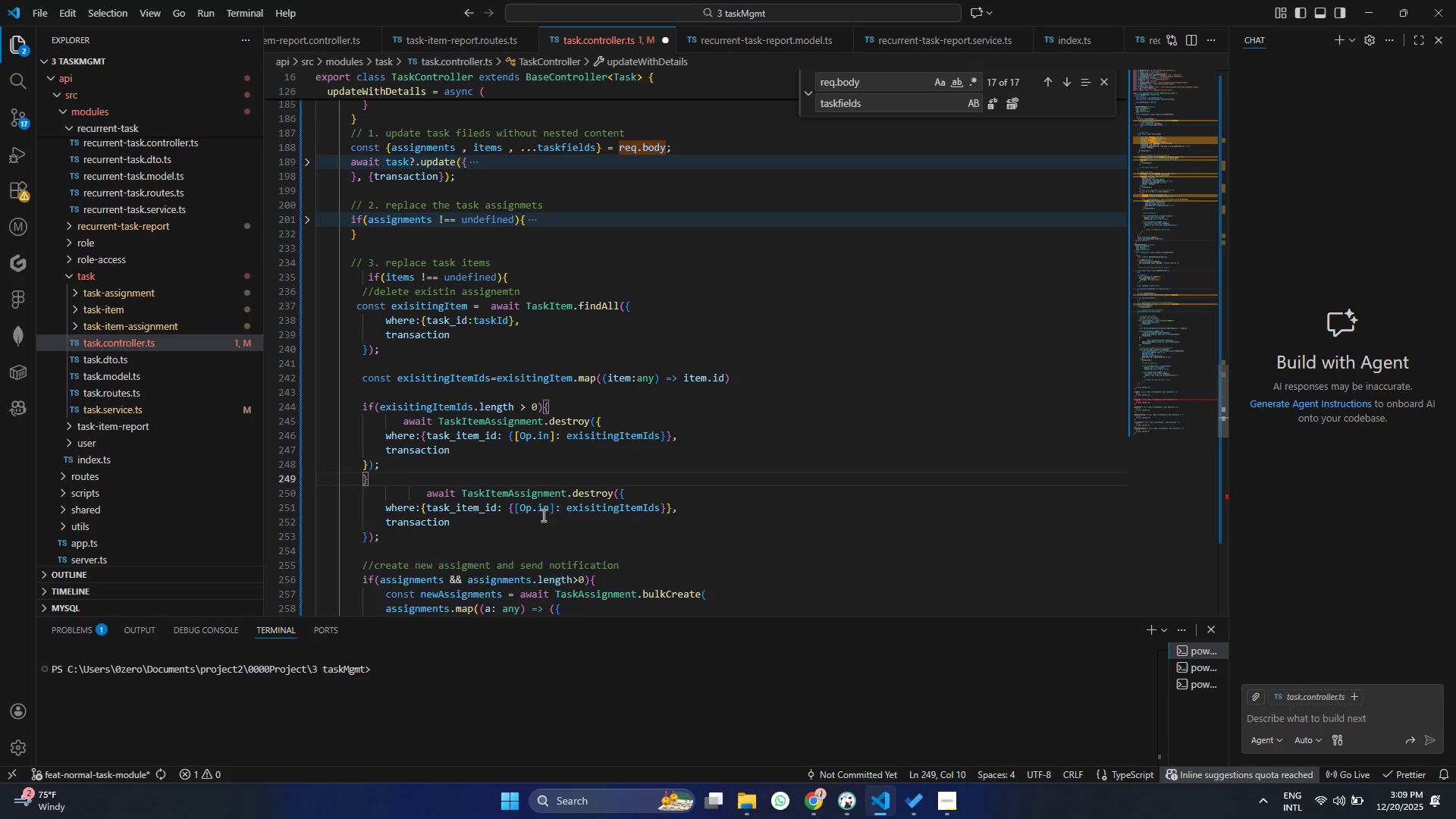 
key(Enter)
 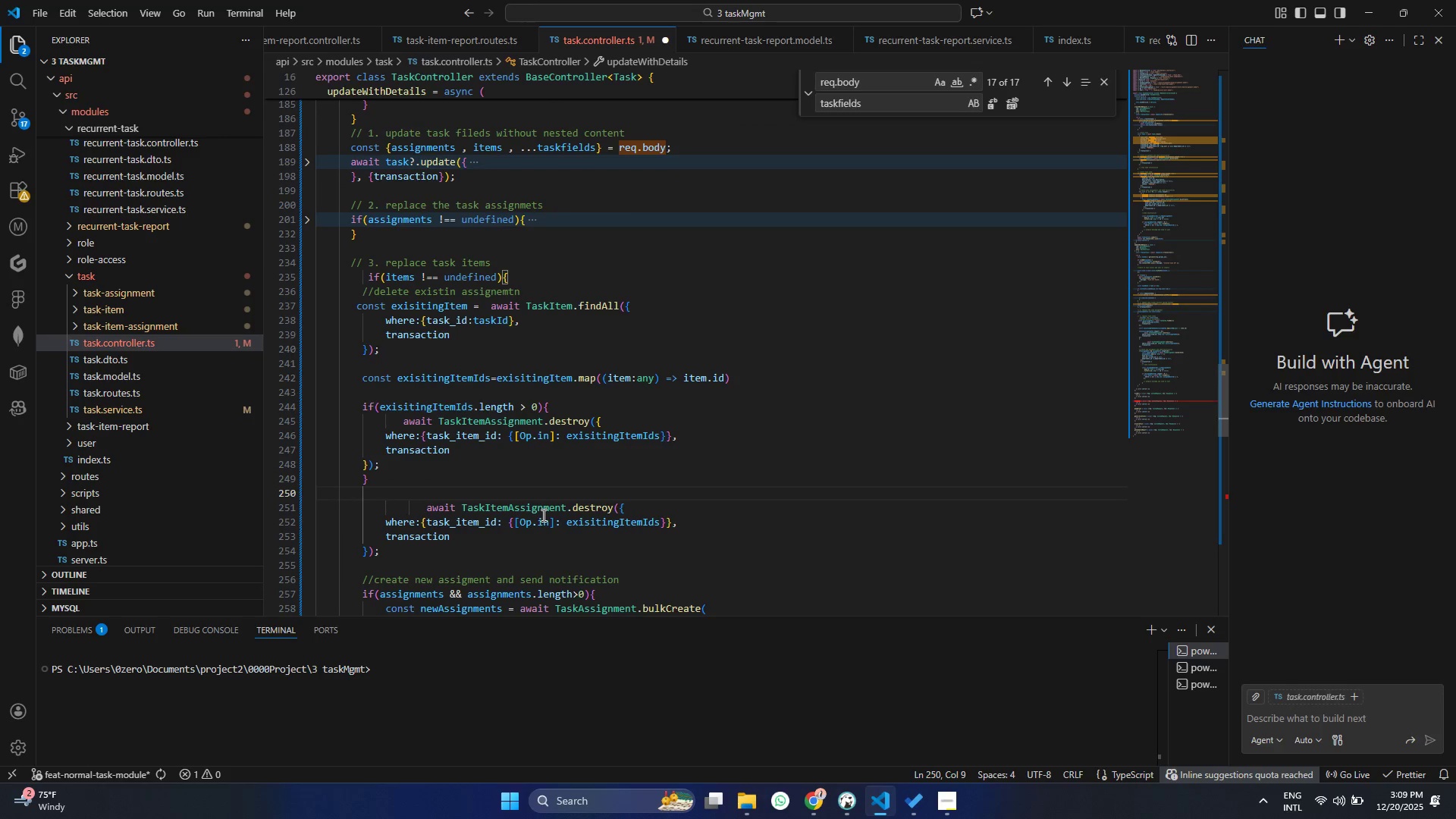 
type(//c)
key(Backspace)
type(detele exisiting task items)
 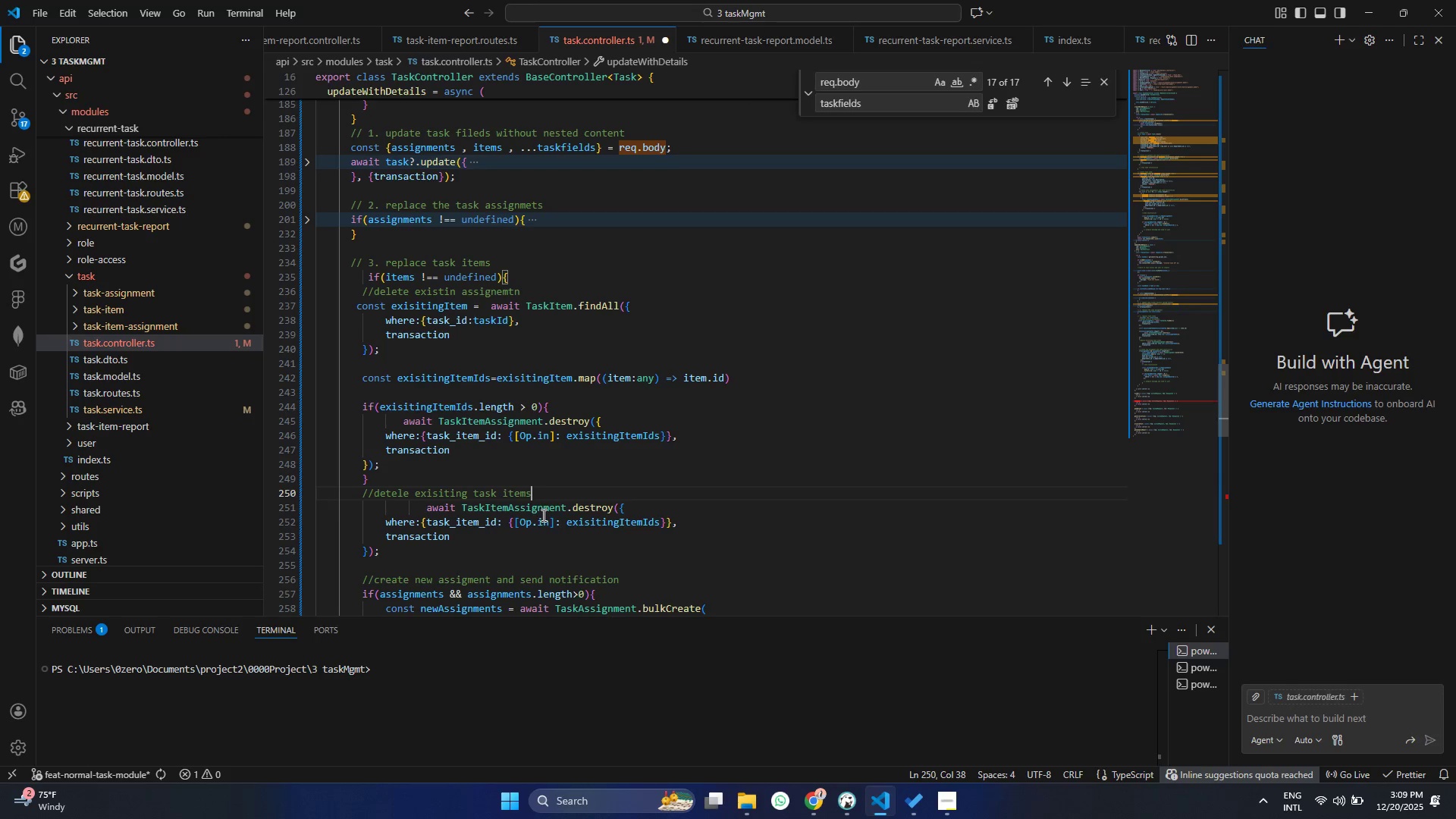 
key(Control+ControlLeft)
 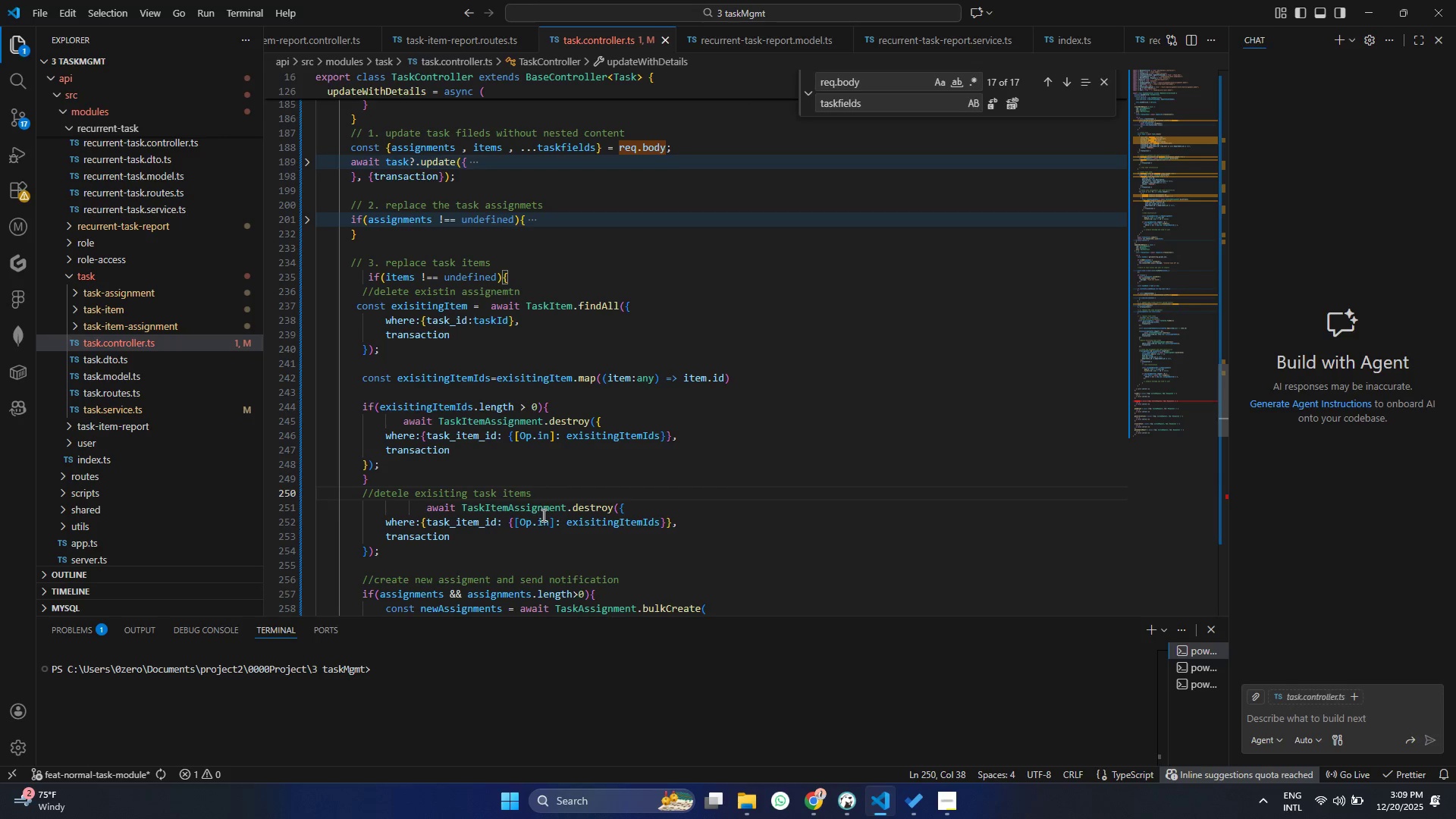 
key(Control+S)
 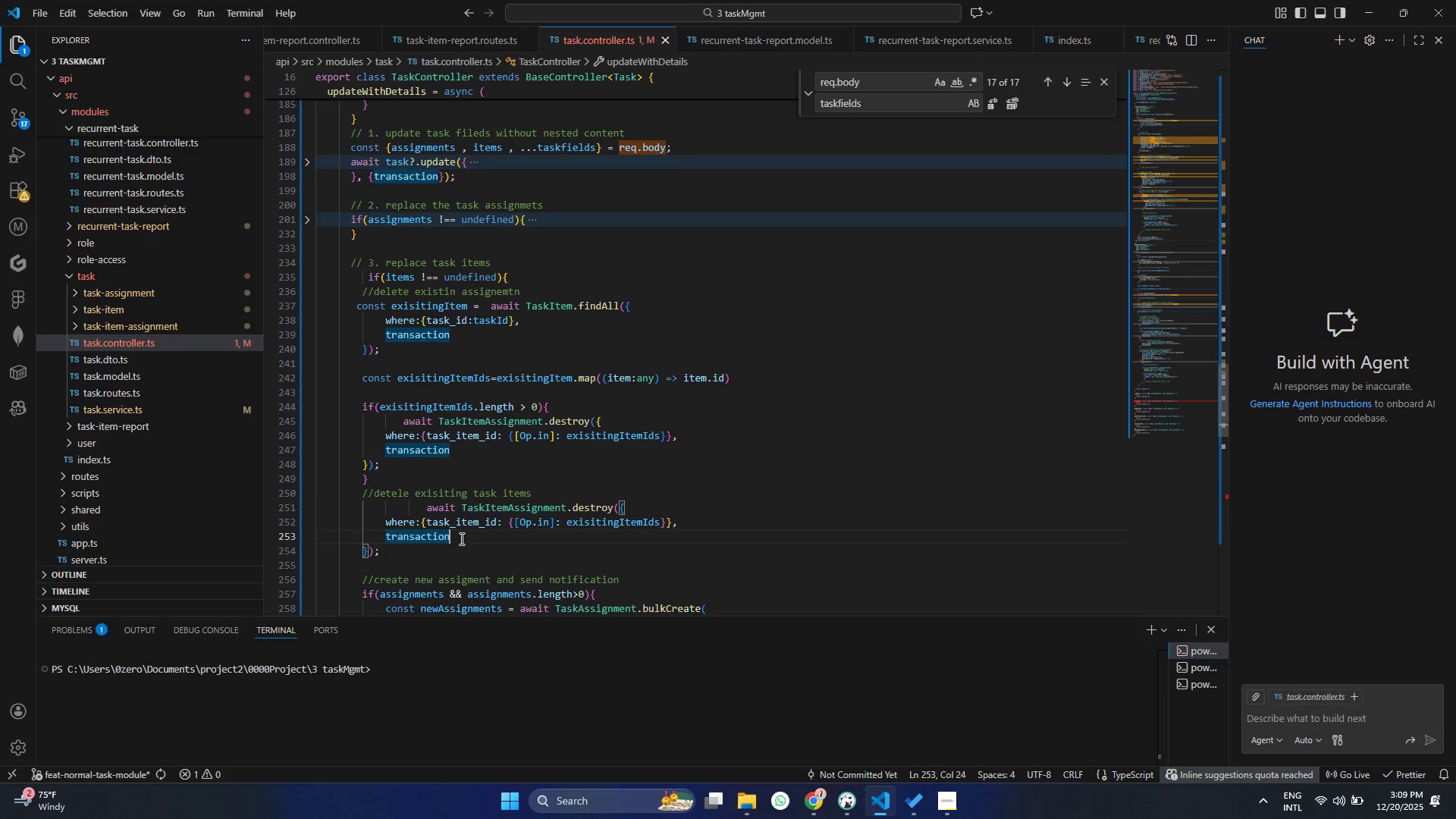 
double_click([504, 419])
 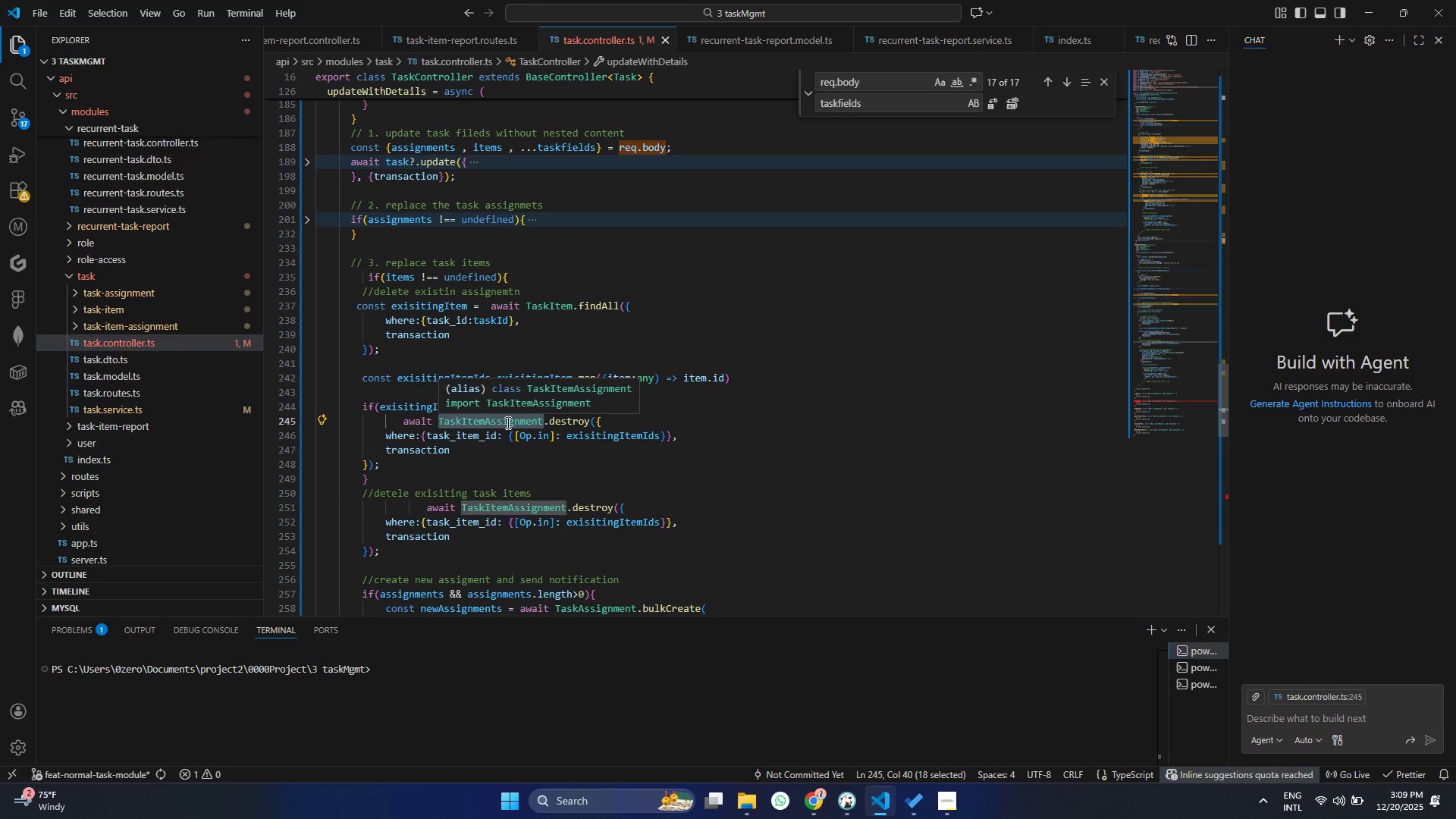 
type(Tas)
 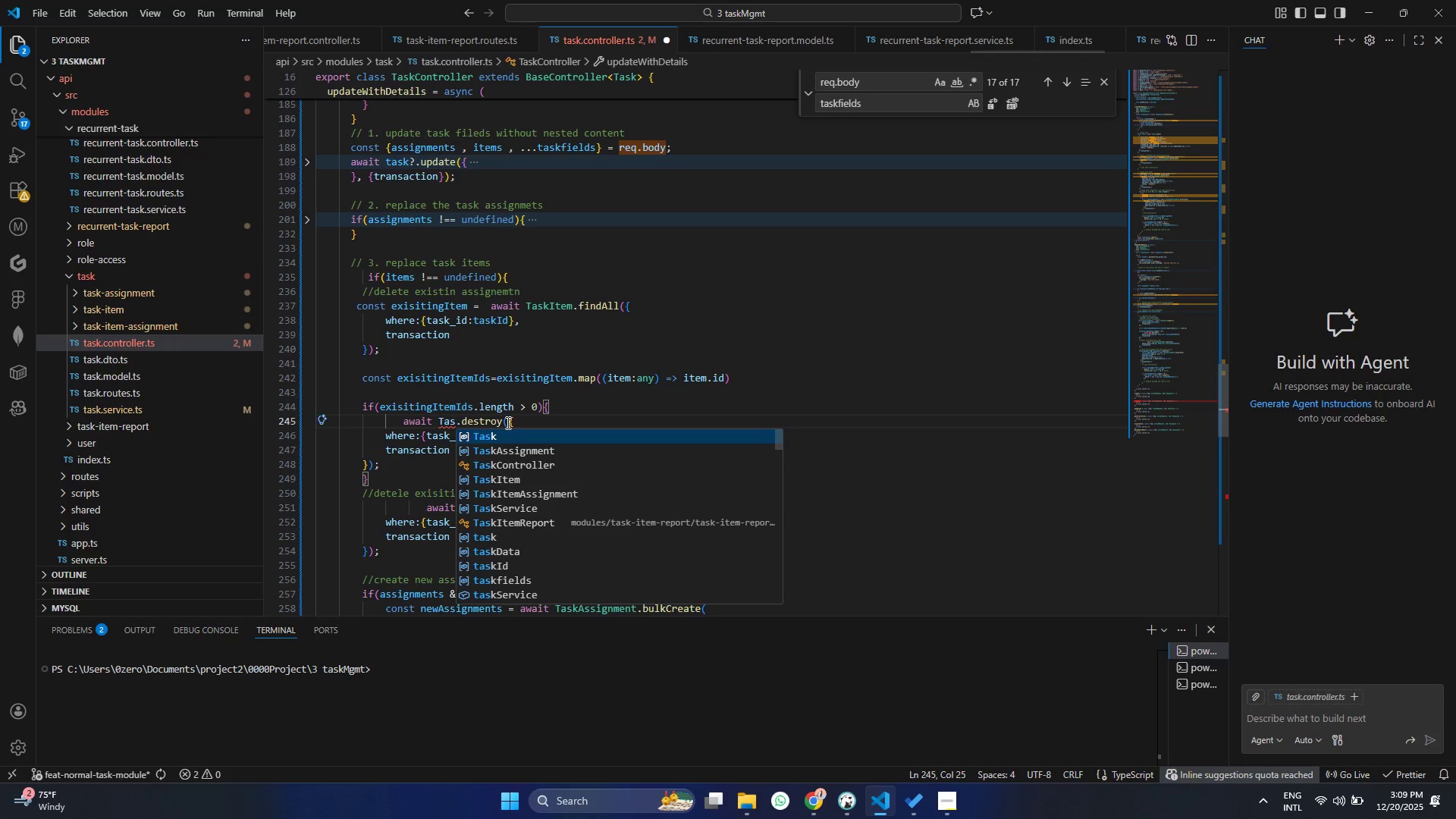 
key(ArrowDown)
 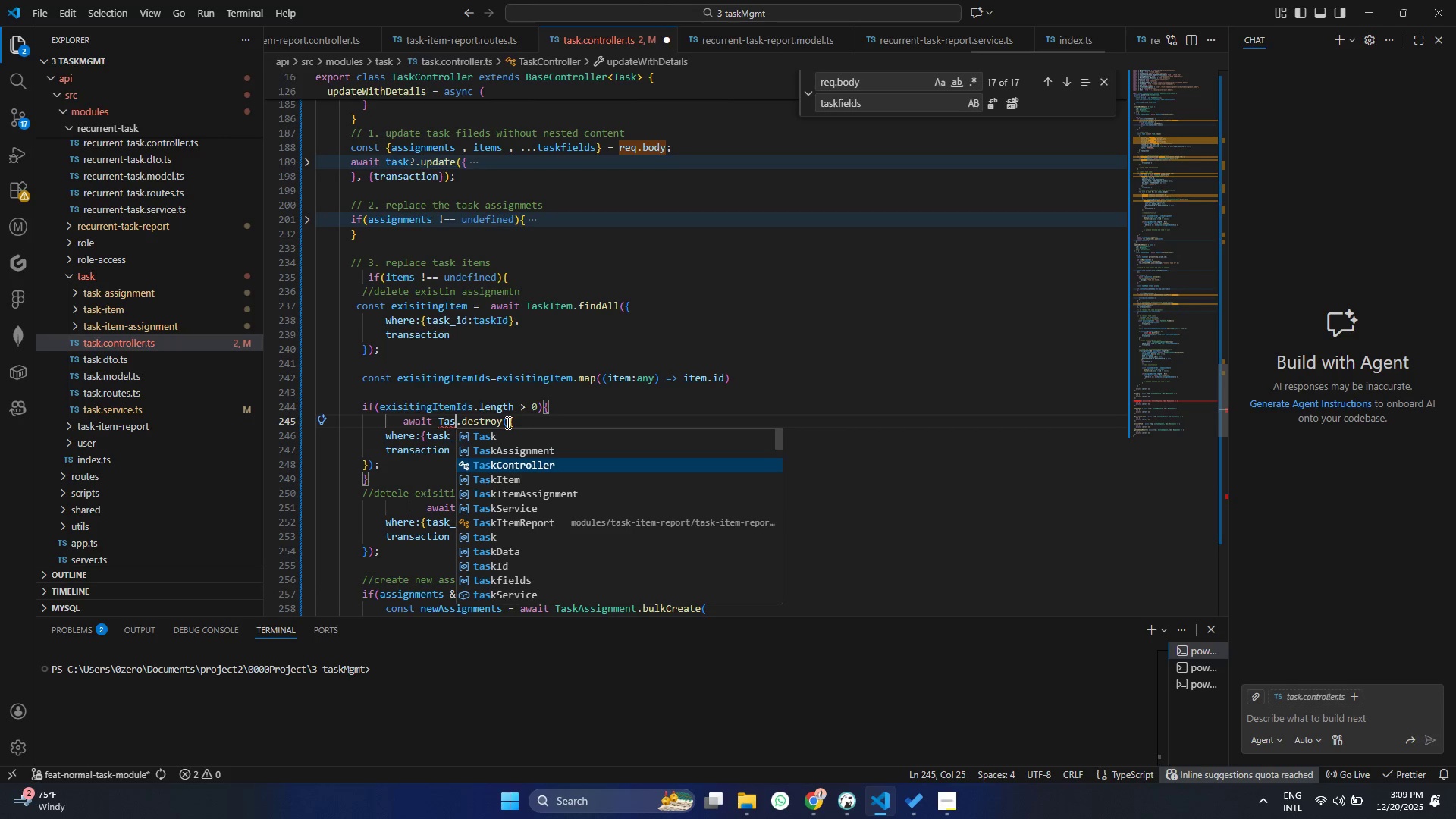 
key(ArrowDown)
 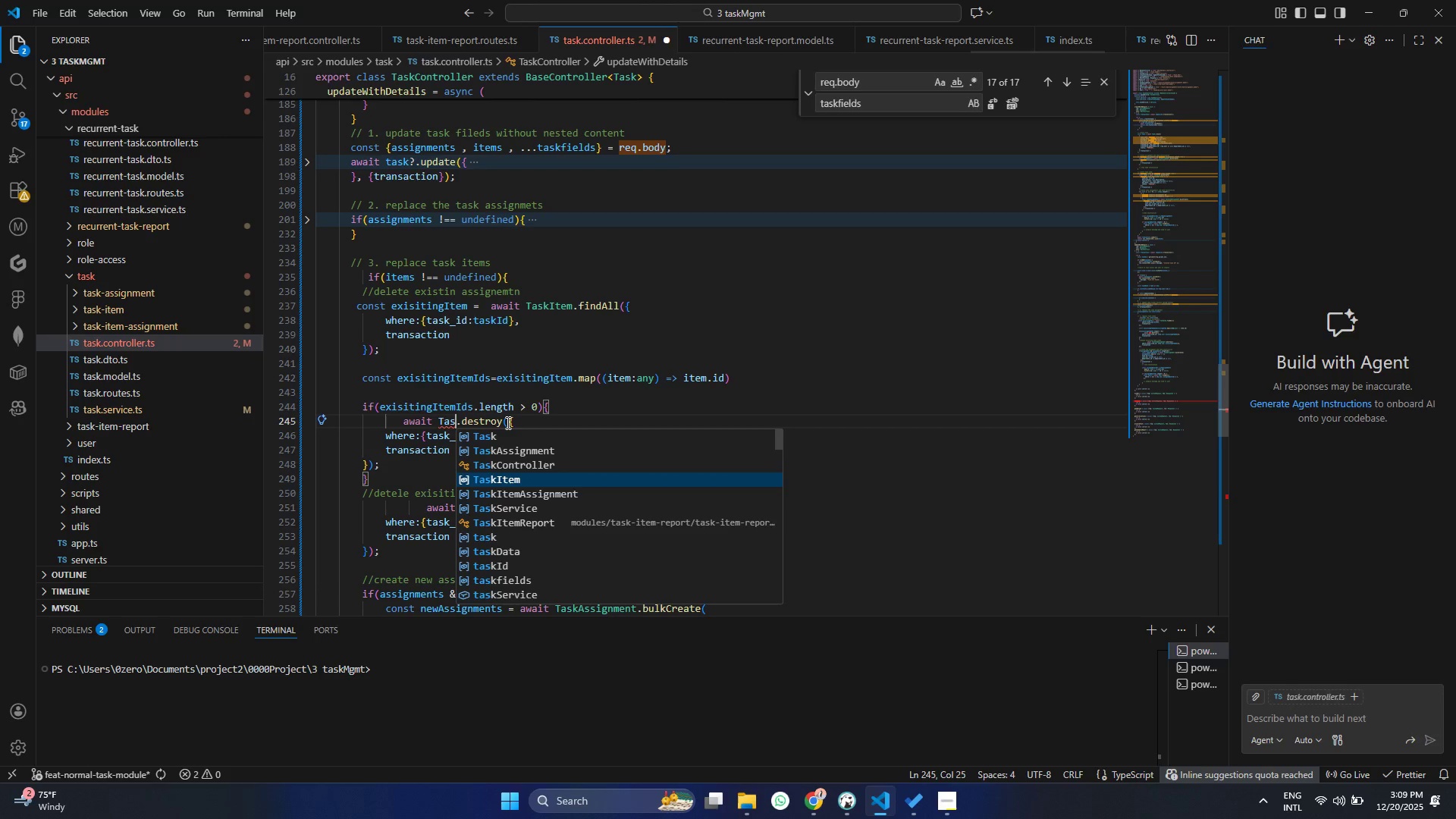 
key(ArrowDown)
 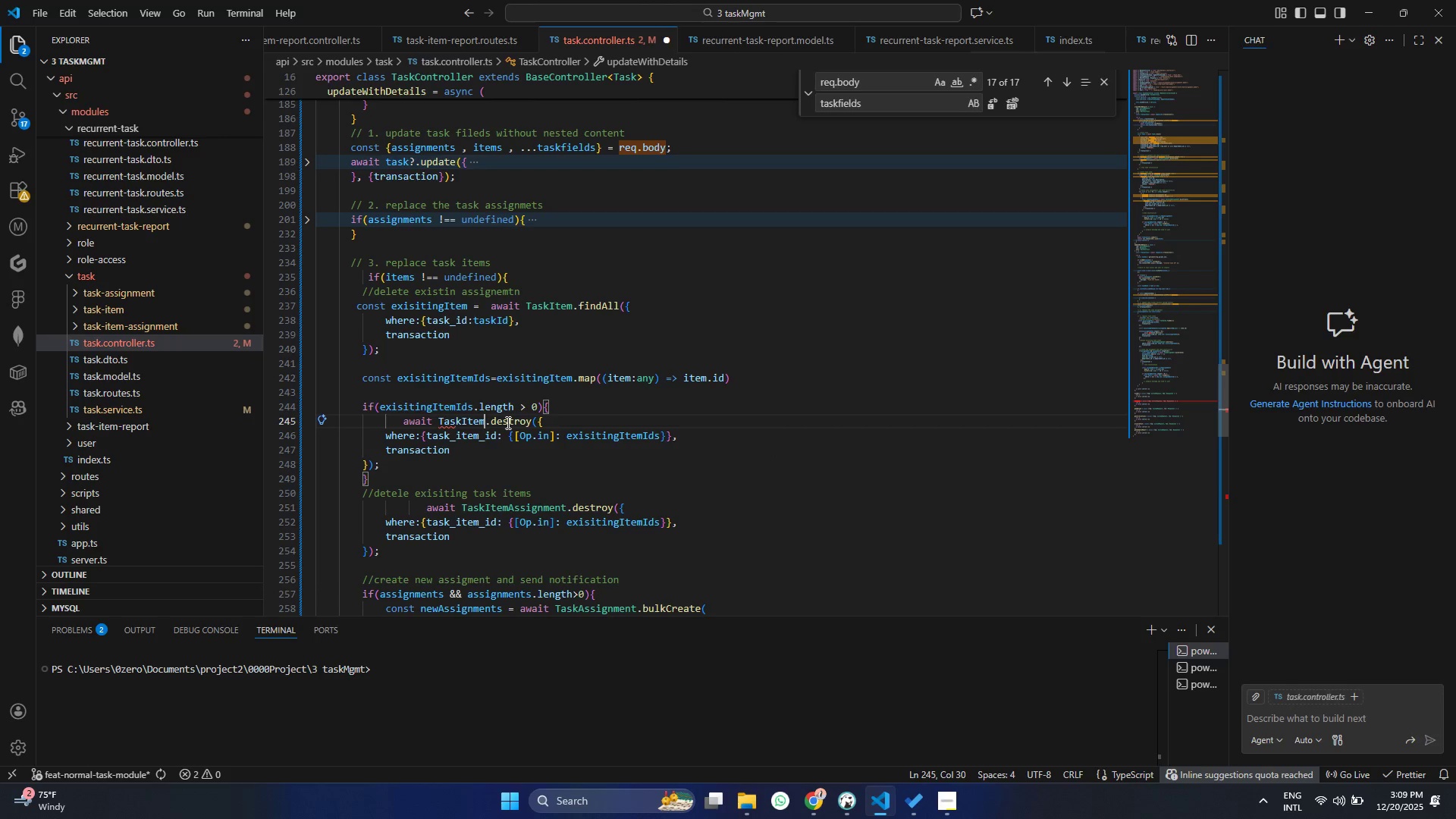 
key(Enter)
 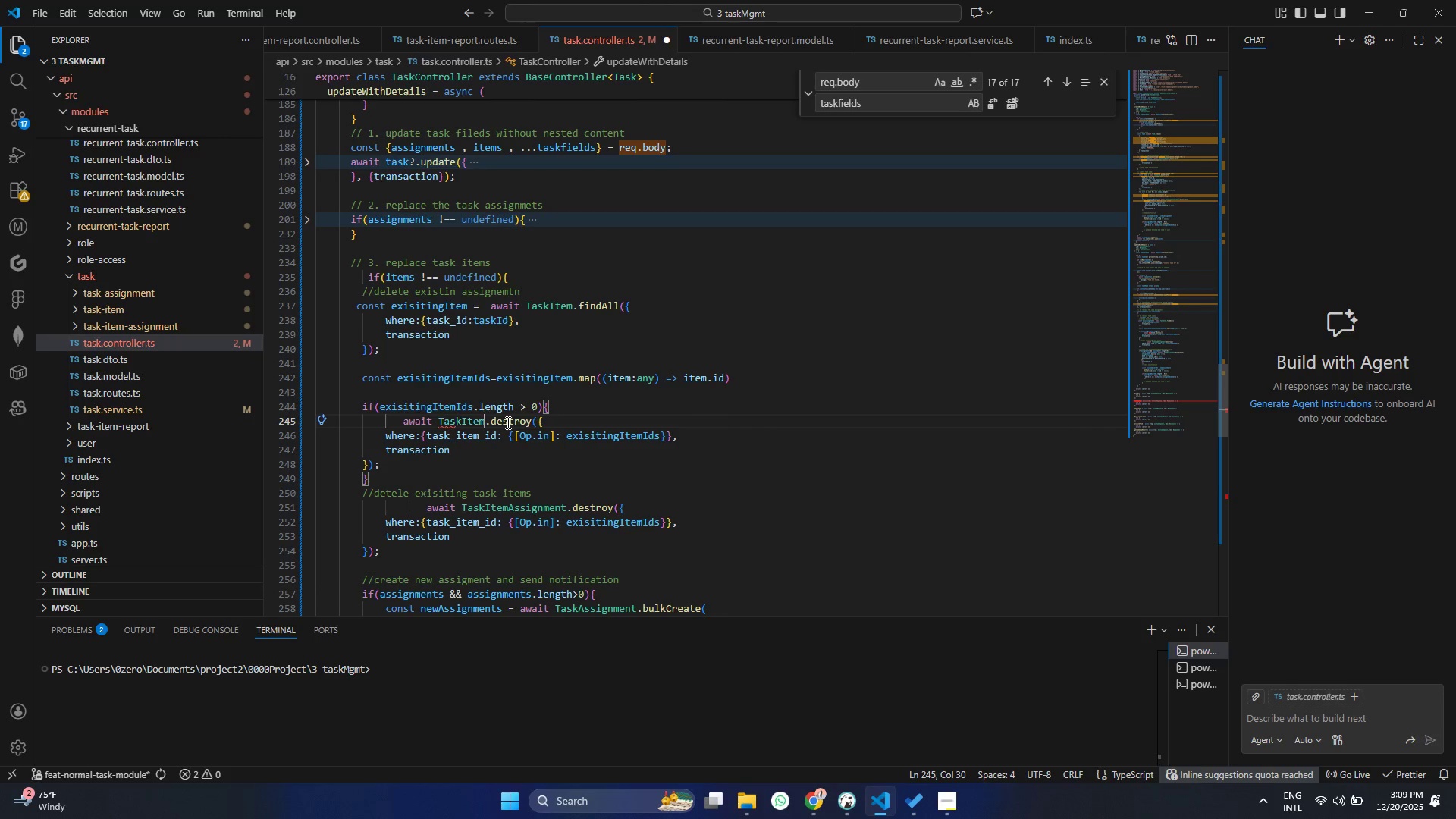 
key(Control+ControlLeft)
 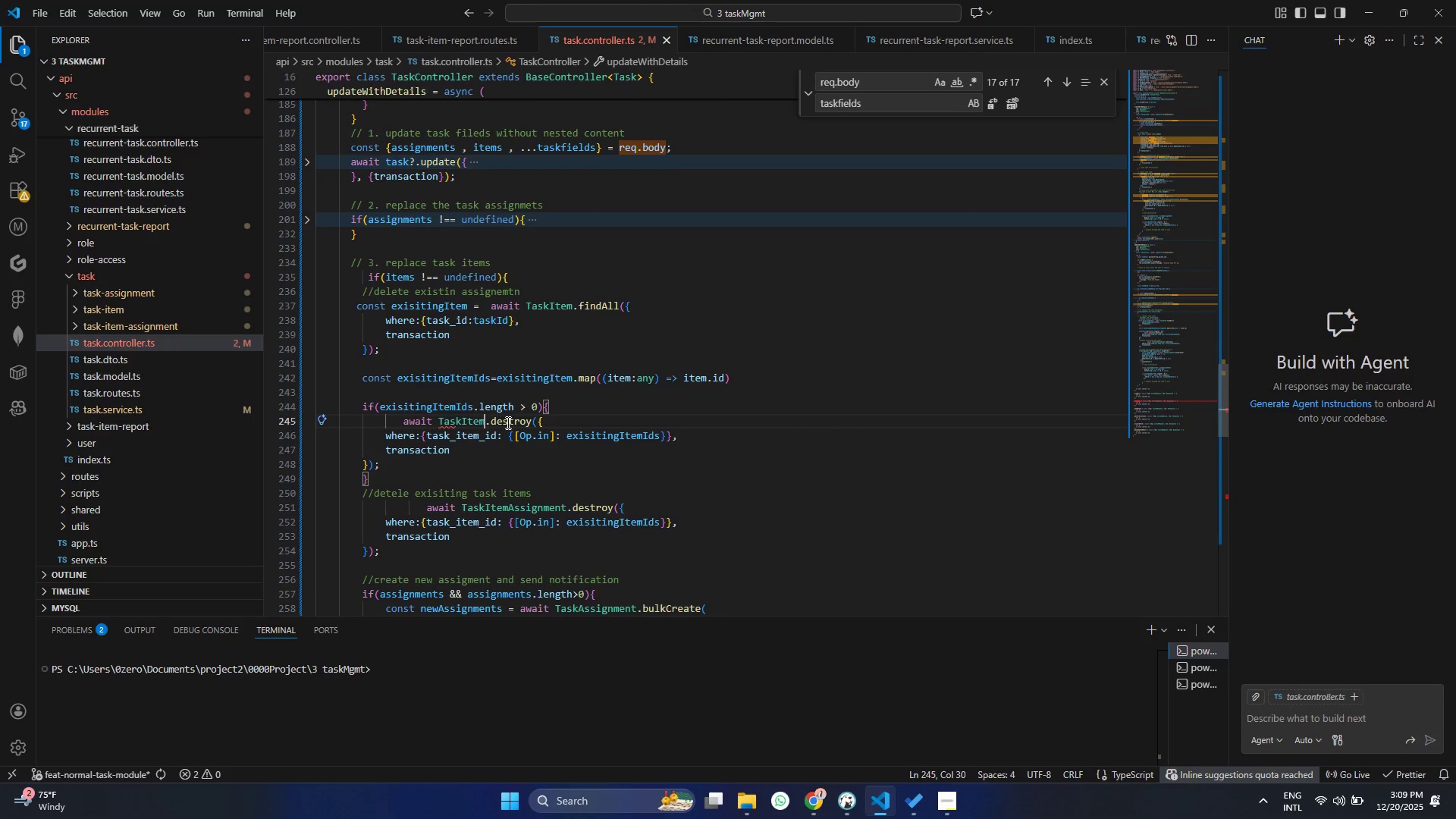 
key(Control+S)
 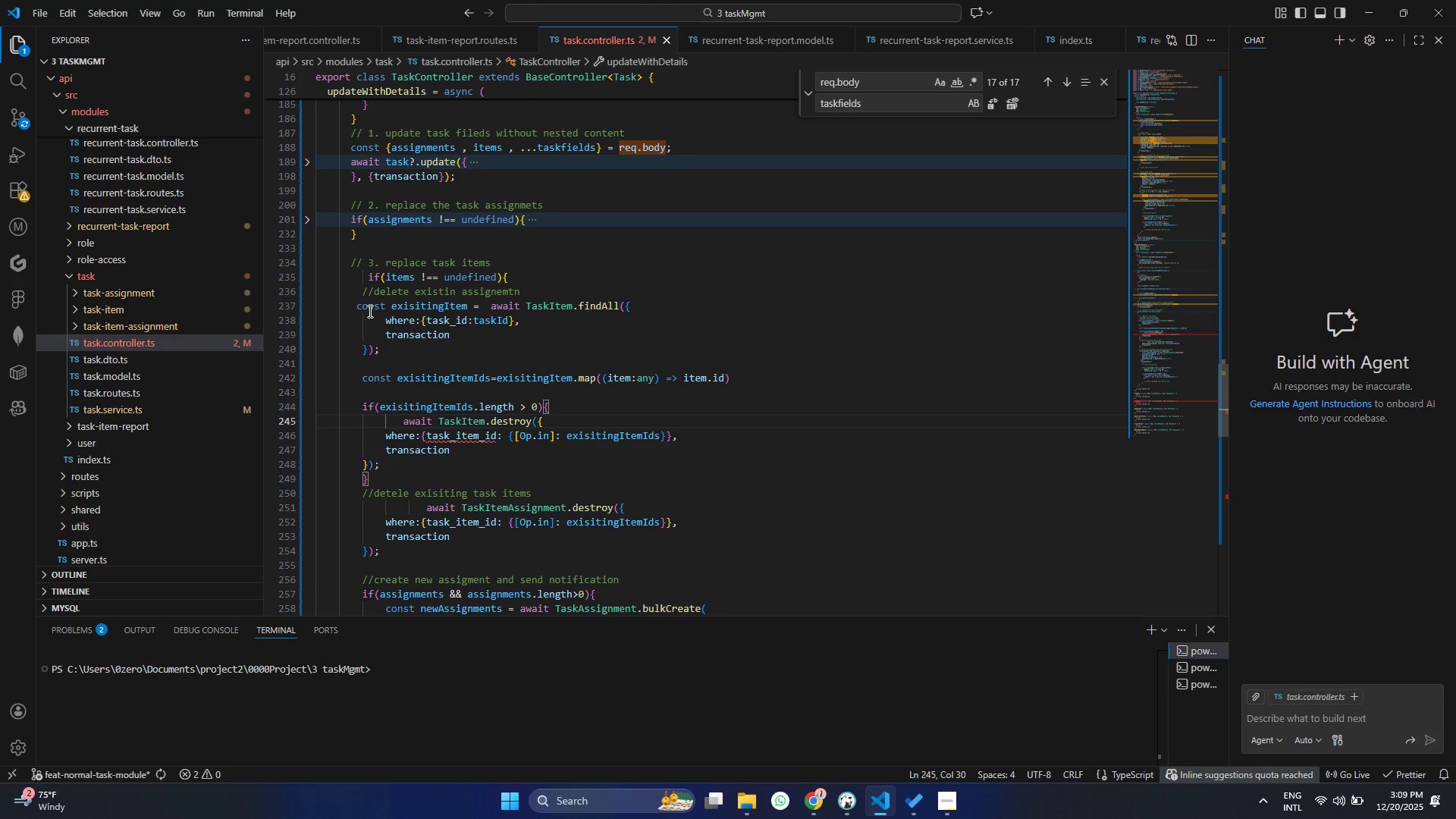 
left_click_drag(start_coordinate=[376, 315], to_coordinate=[522, 326])
 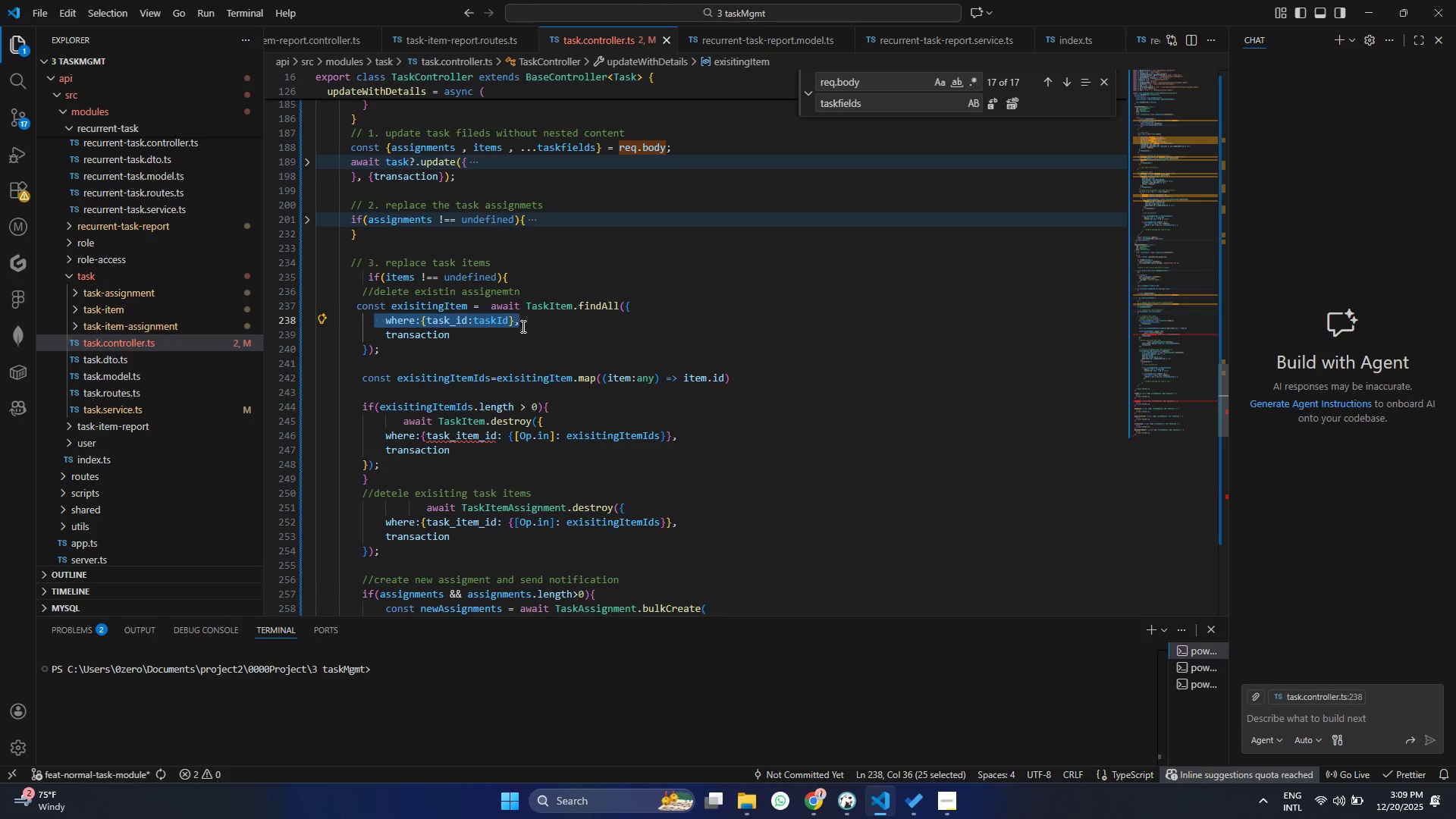 
key(Control+C)
 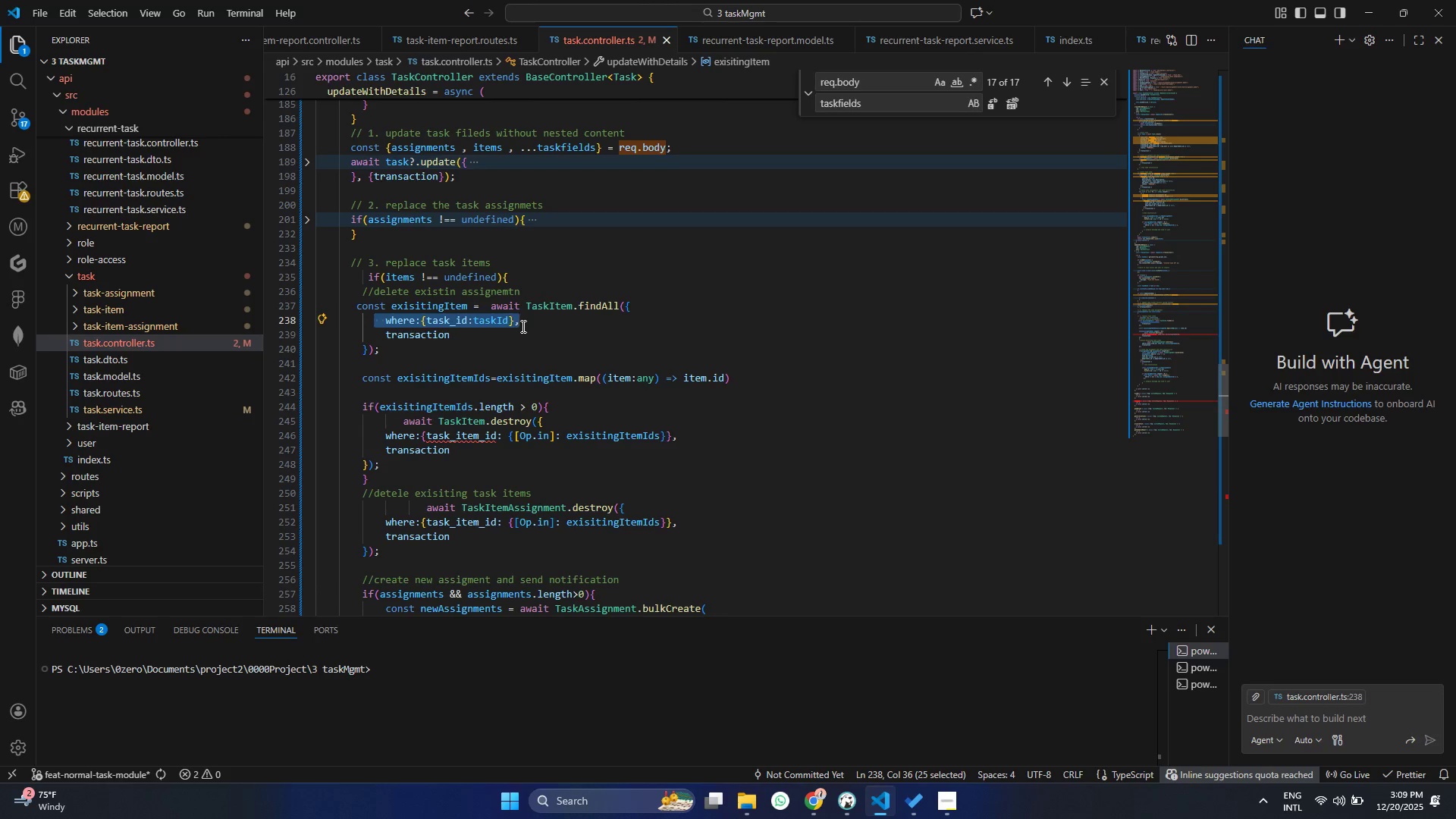 
key(Control+C)
 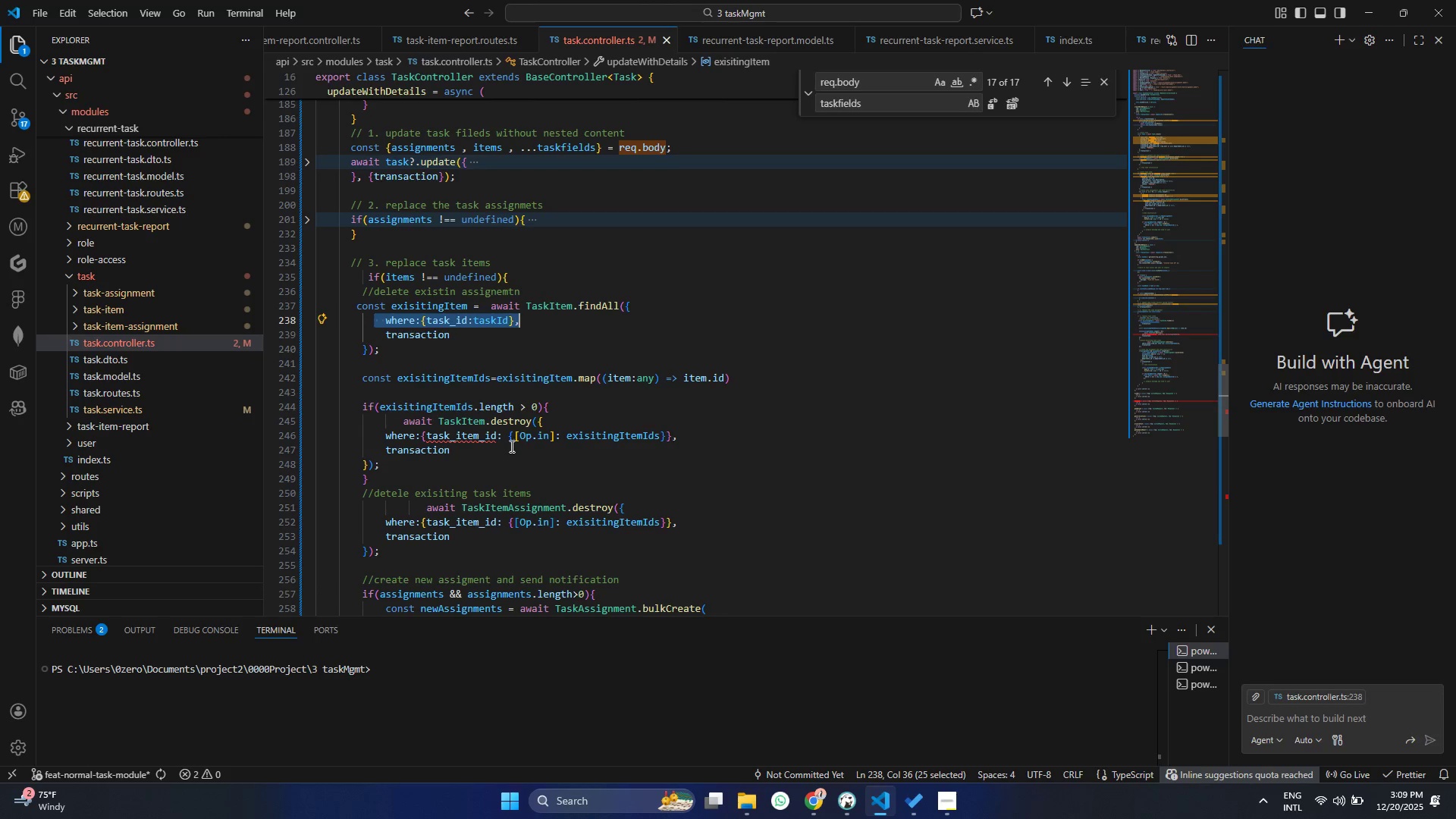 
left_click([519, 436])
 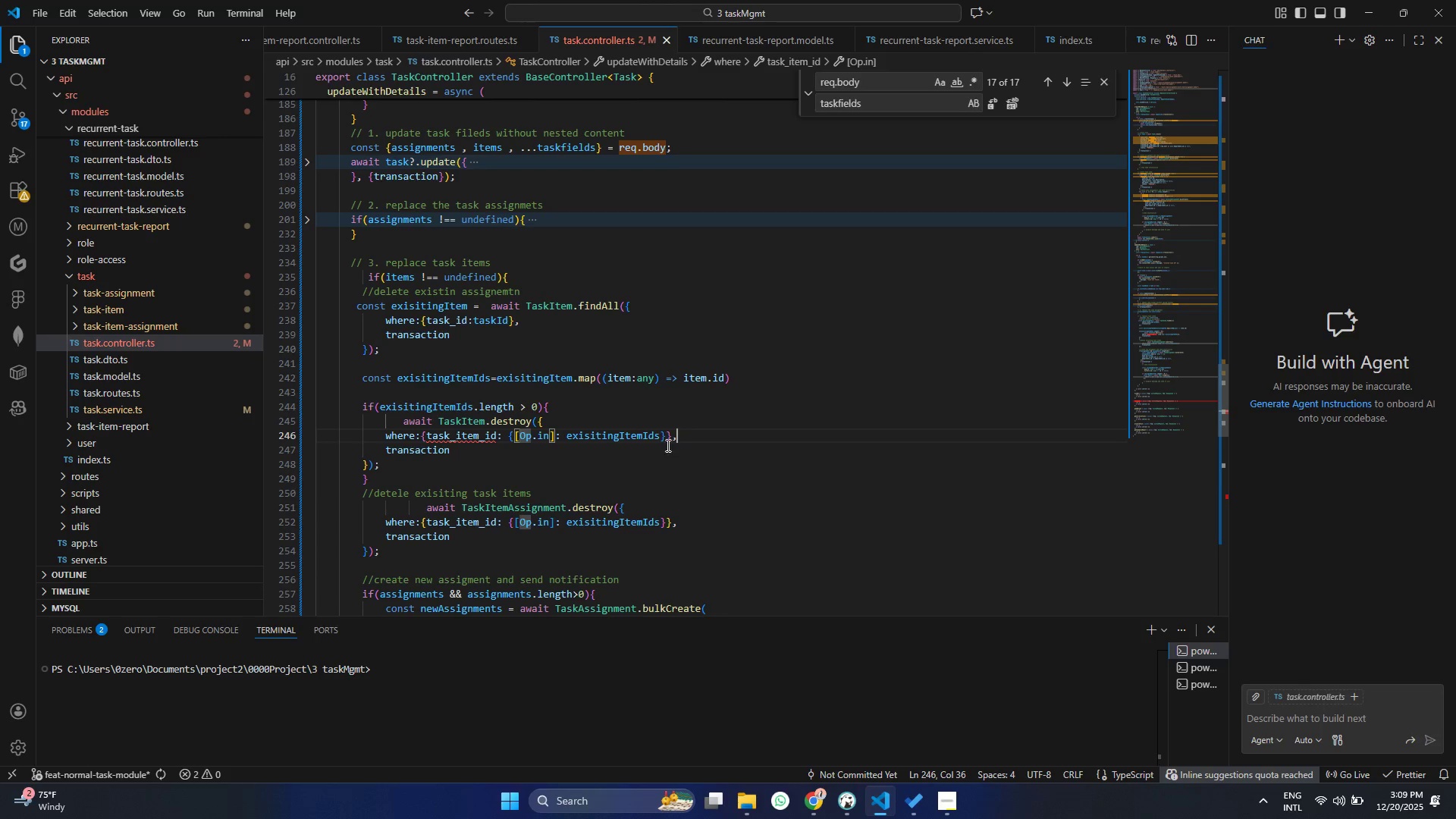 
left_click_drag(start_coordinate=[686, 442], to_coordinate=[377, 431])
 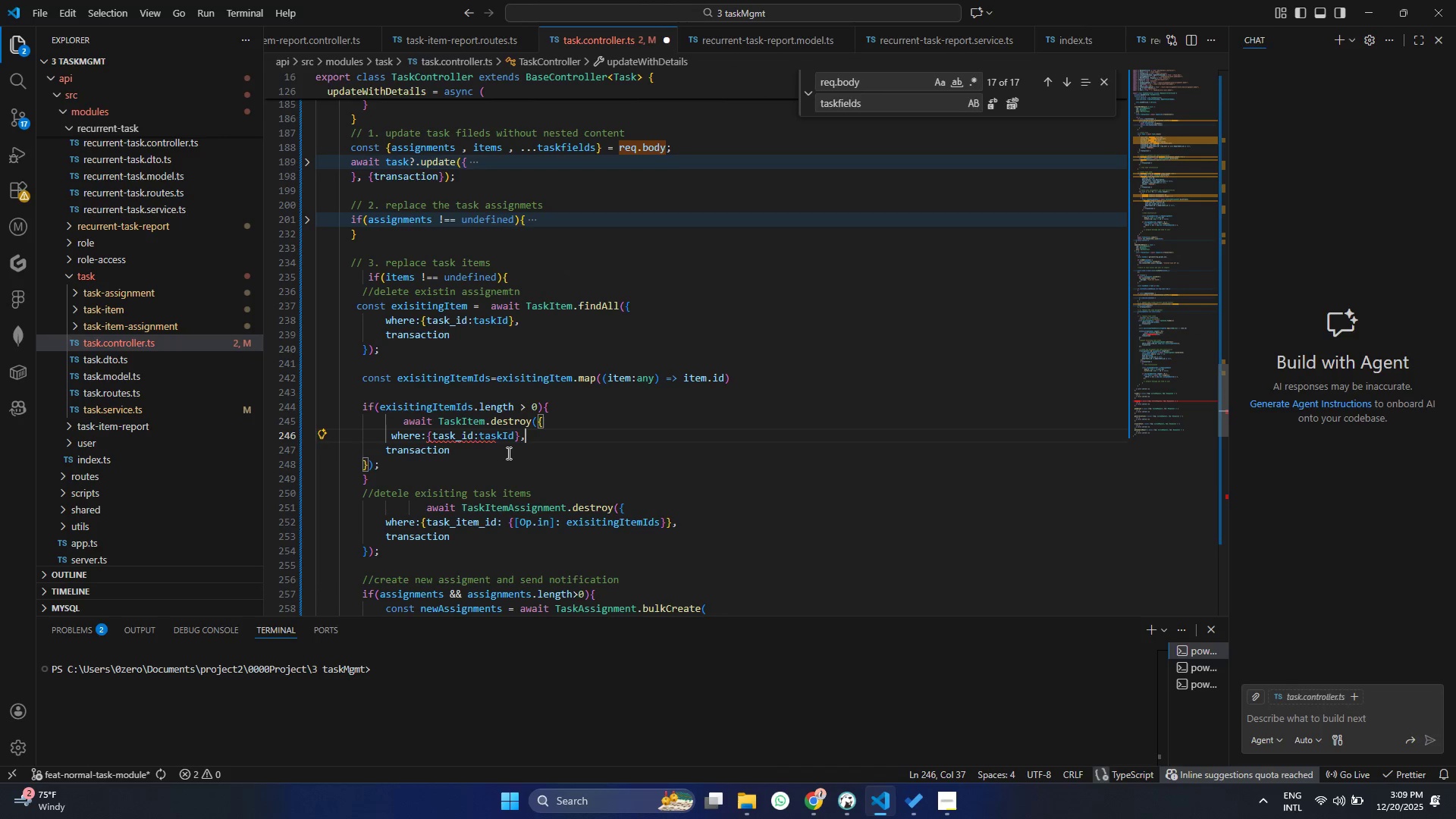 
key(Control+V)
 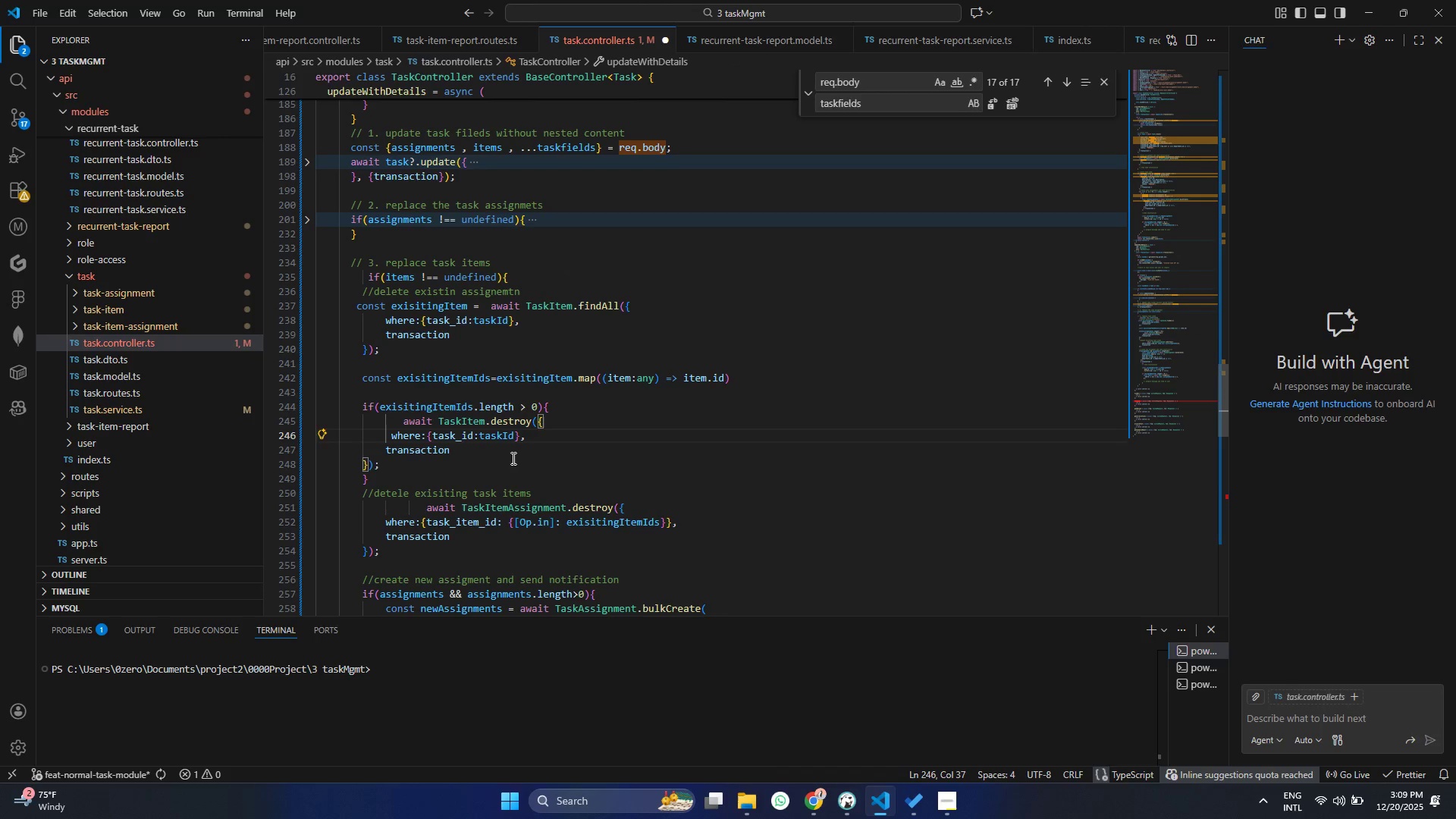 
key(Control+ControlLeft)
 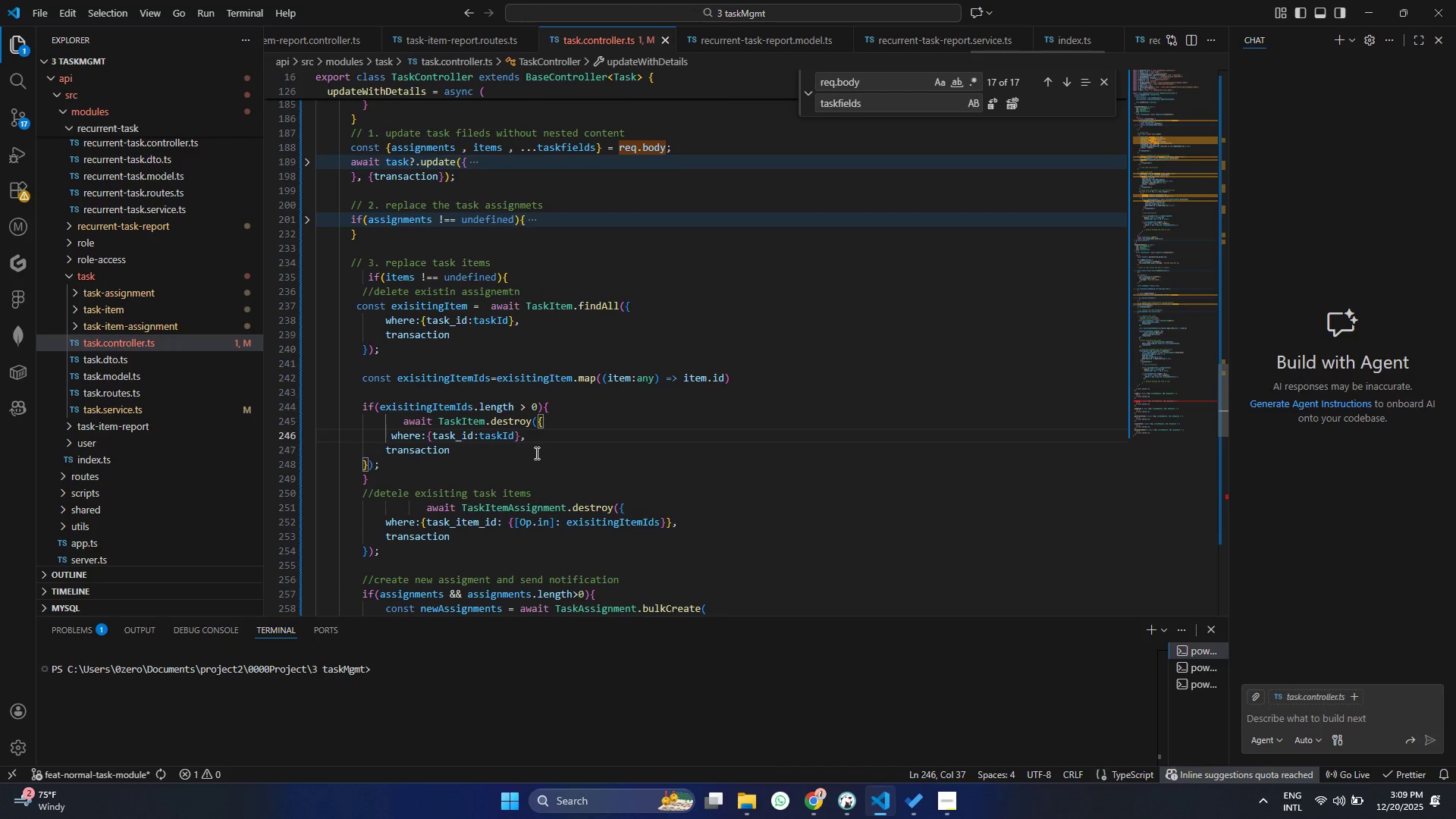 
key(Control+S)
 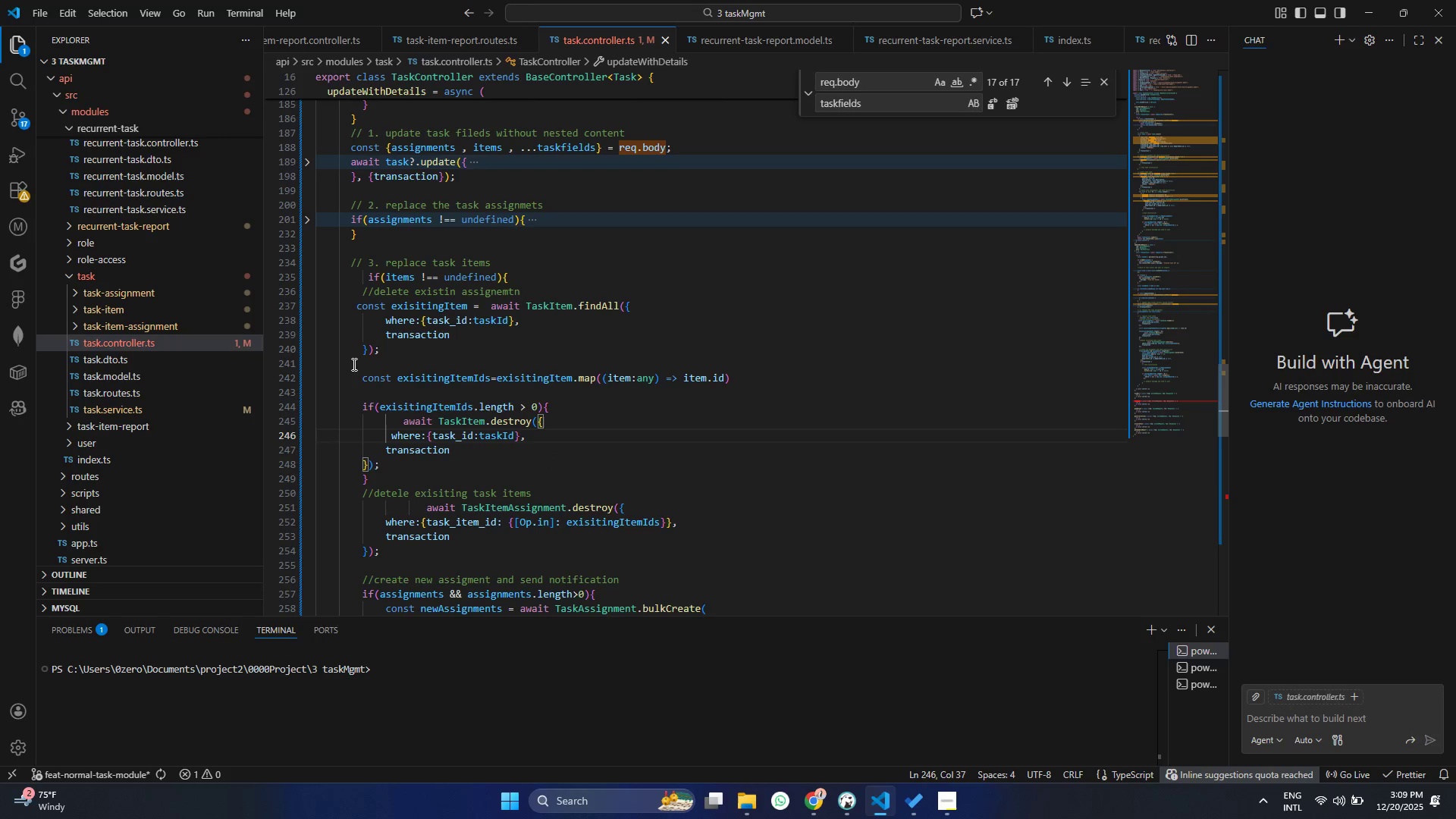 
left_click([477, 526])
 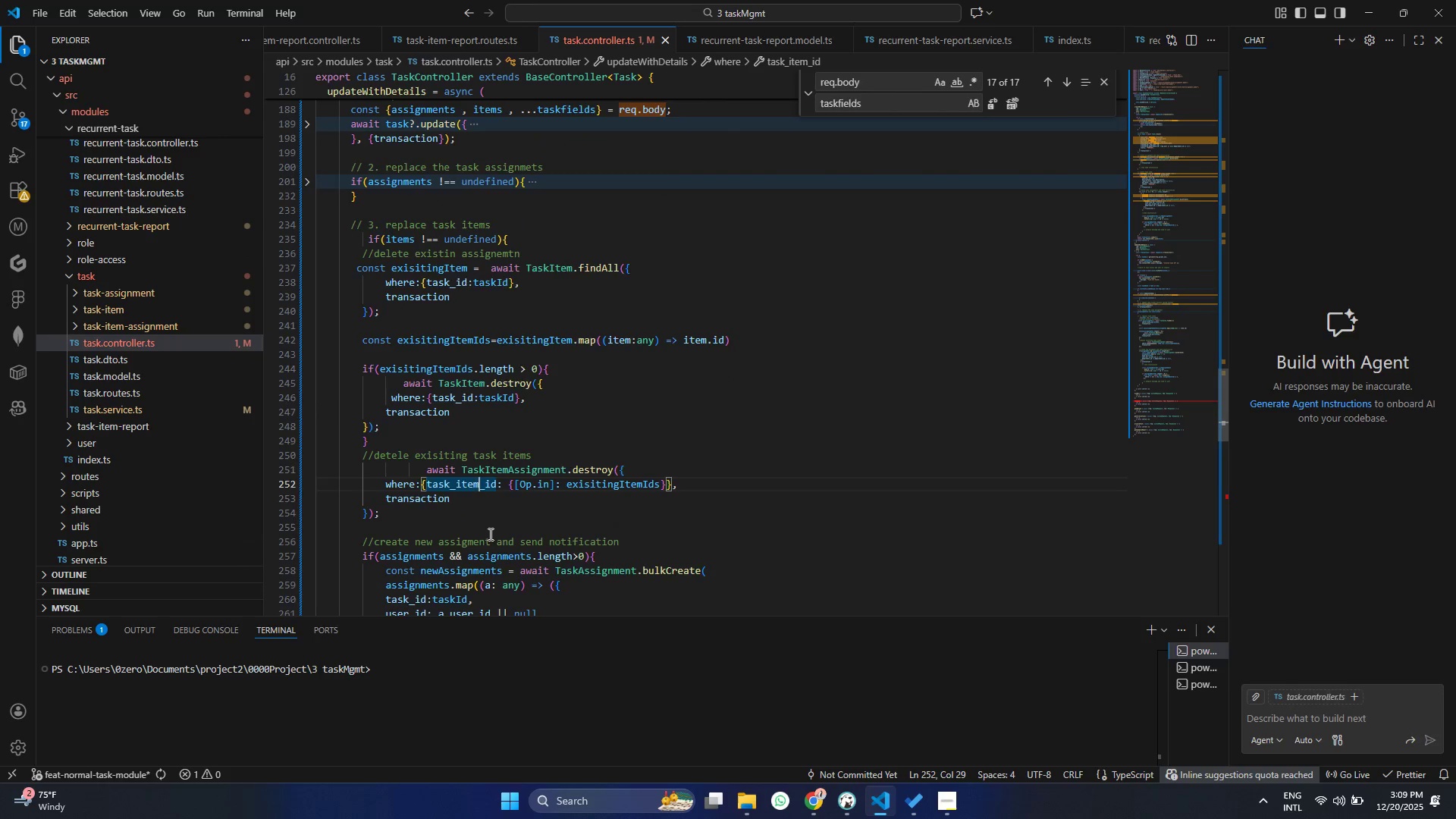 
scroll: coordinate [489, 534], scroll_direction: down, amount: 2.0
 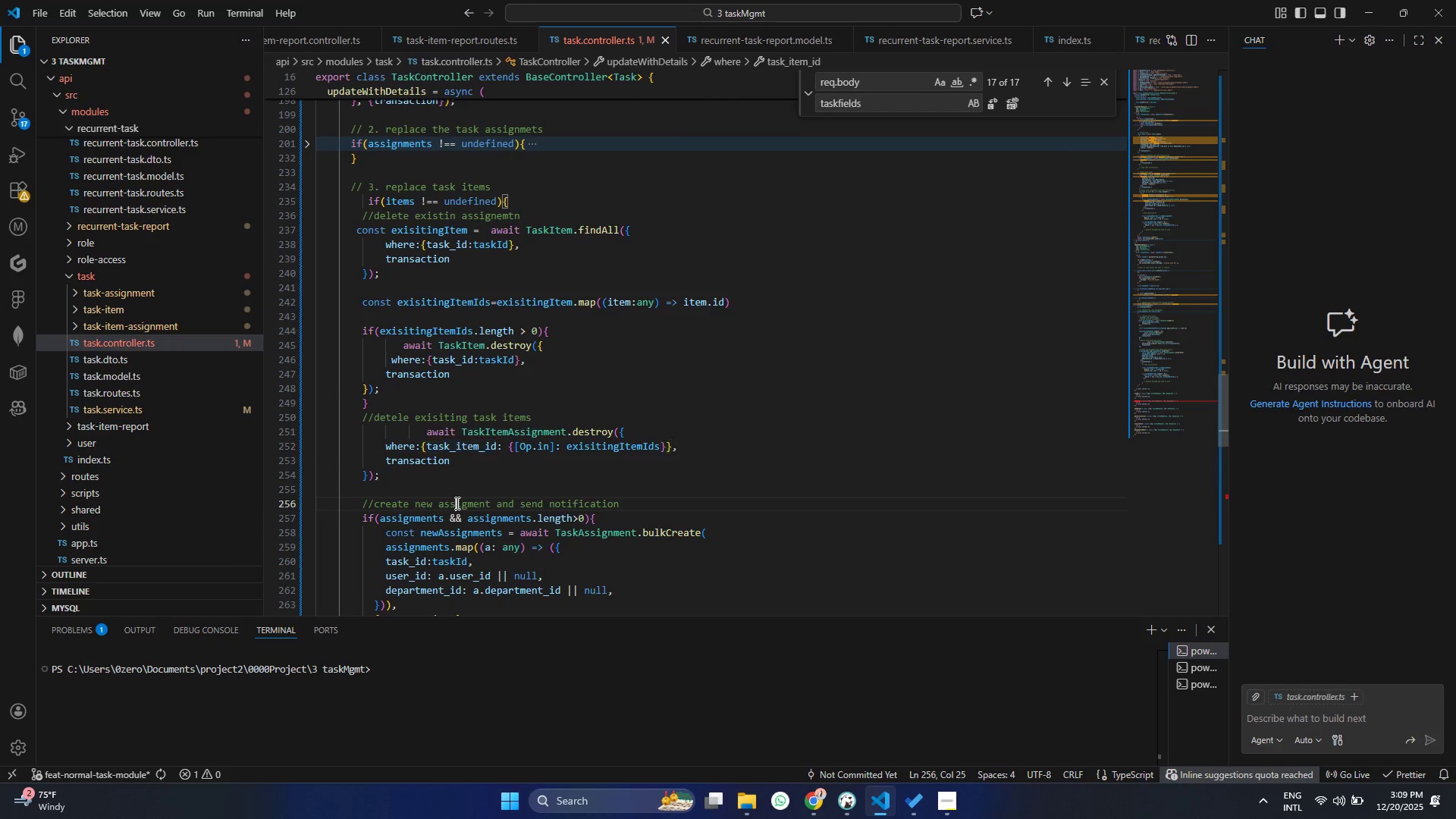 
double_click([456, 503])
 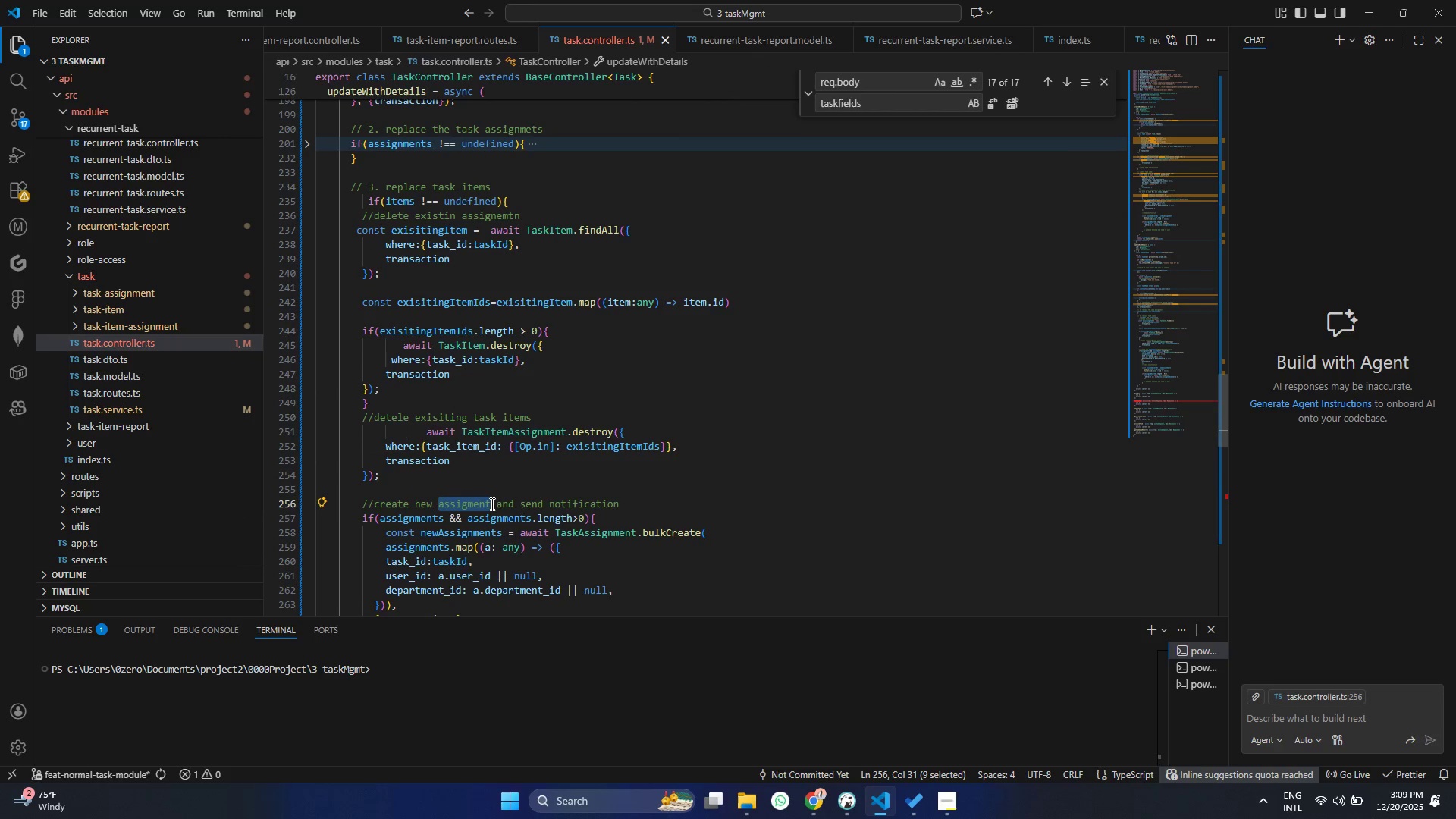 
type(items[Delete][Delete][Delete][Delete][Delete][Delete][Delete][Delete])
 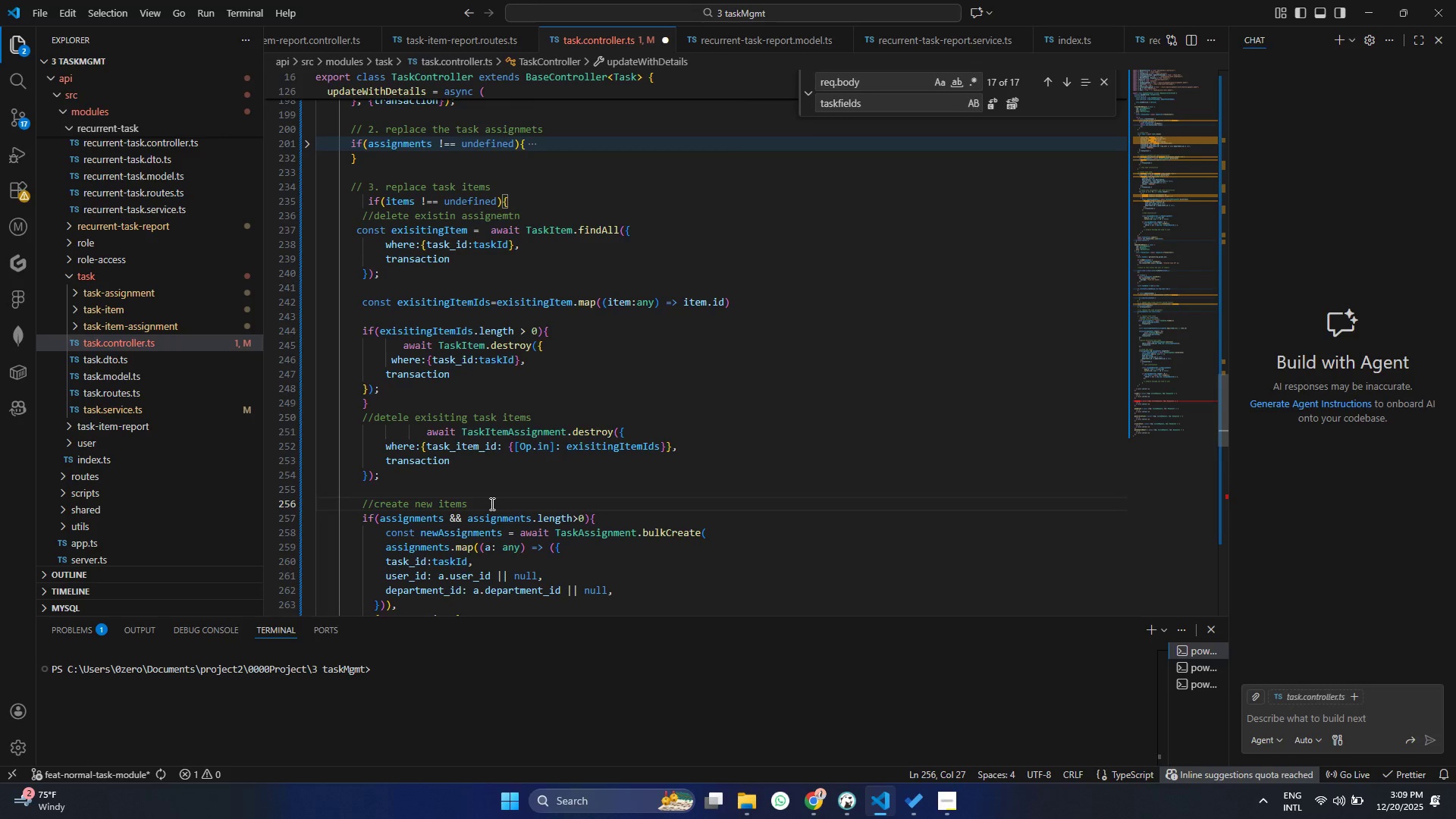 
key(Control+S)
 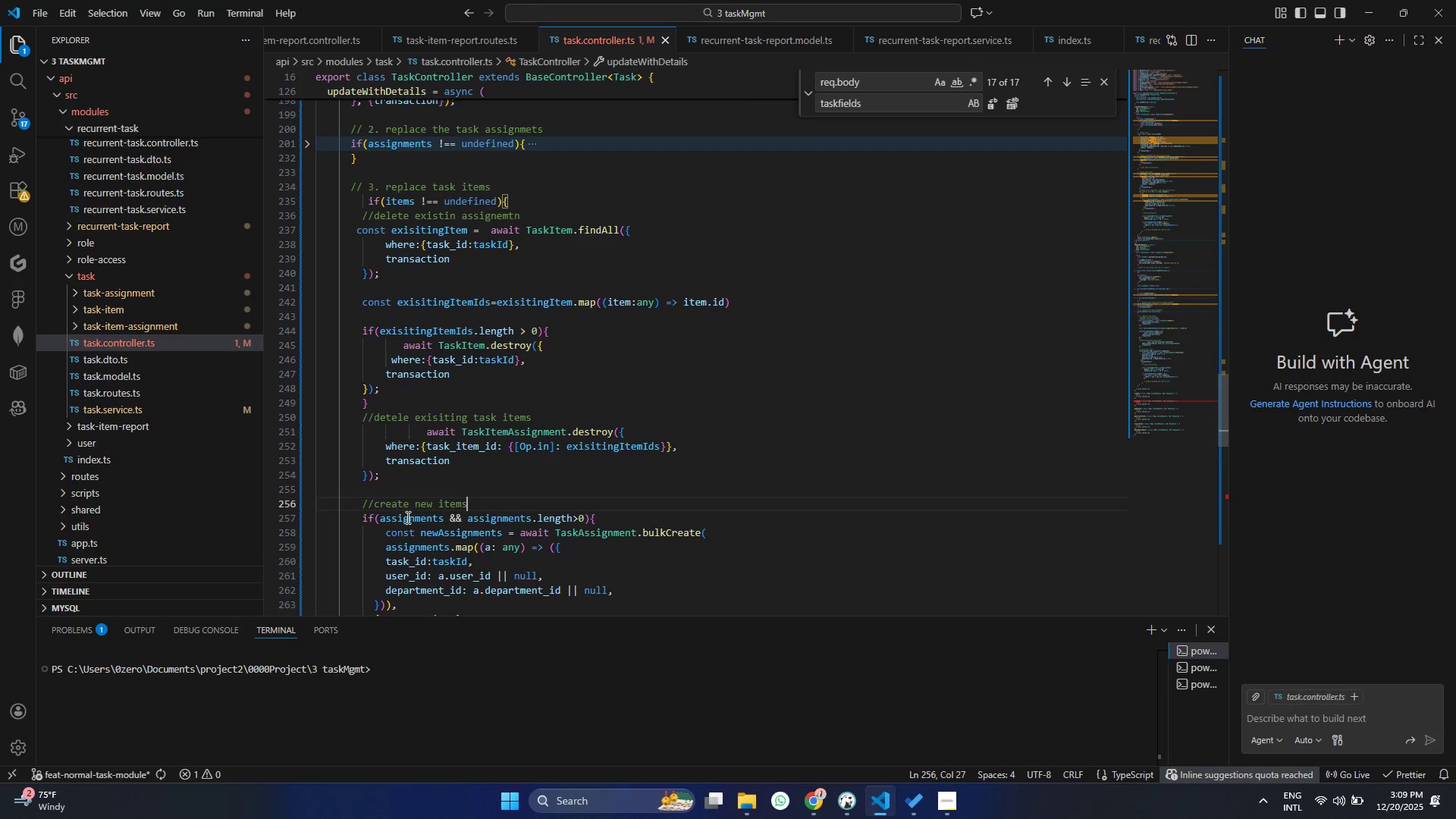 
double_click([406, 517])
 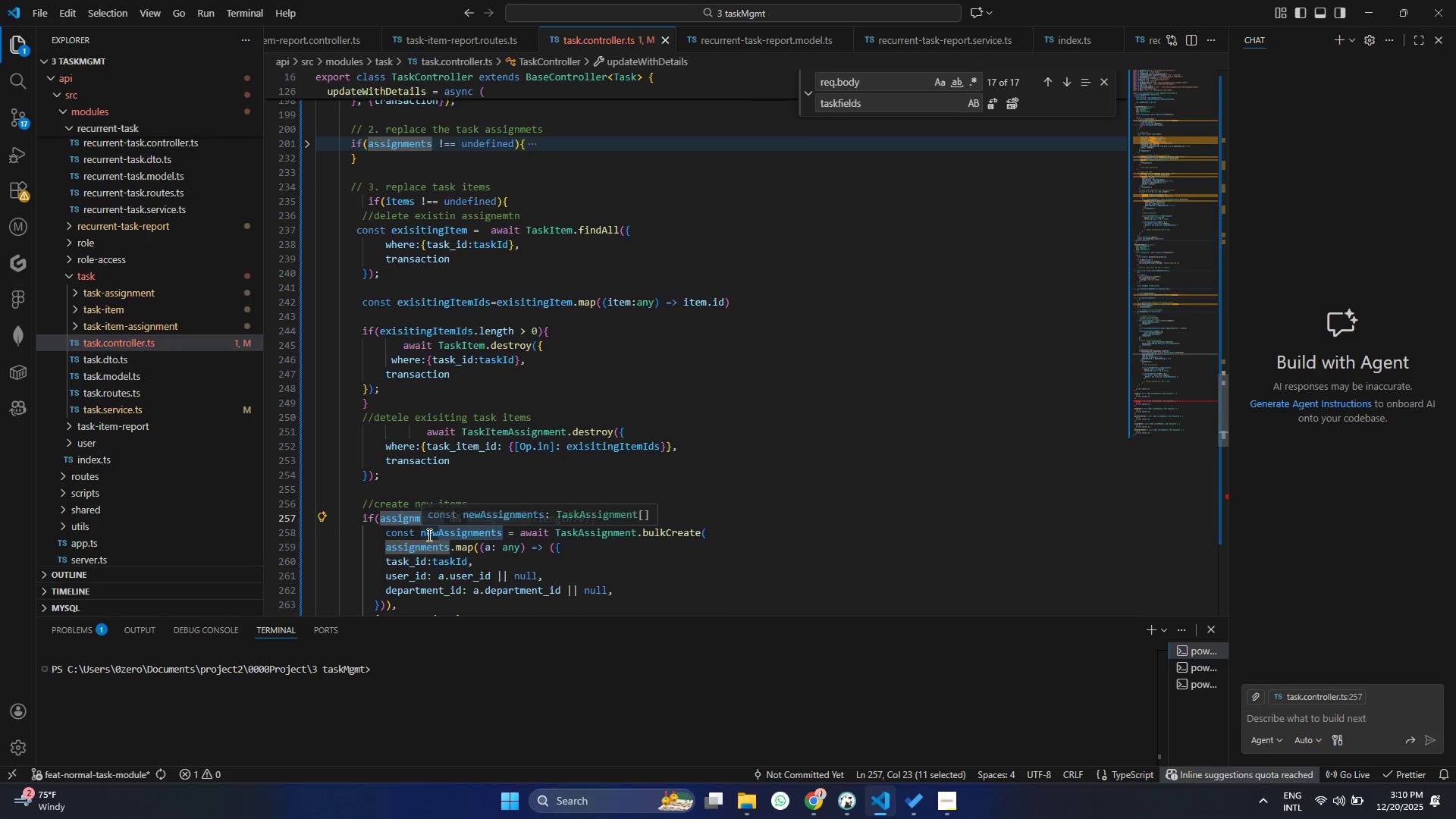 
type(items)
 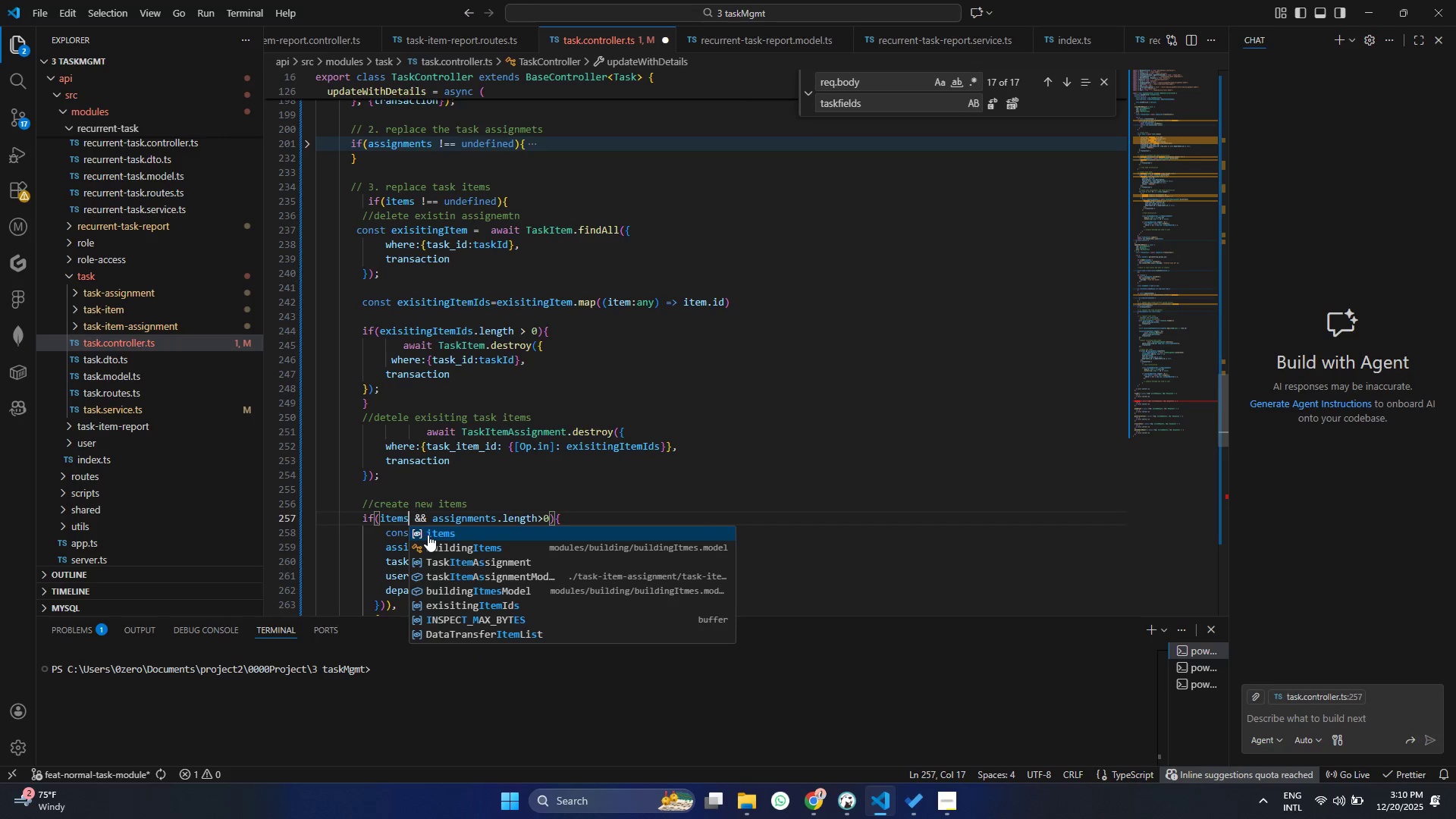 
key(Control+ControlLeft)
 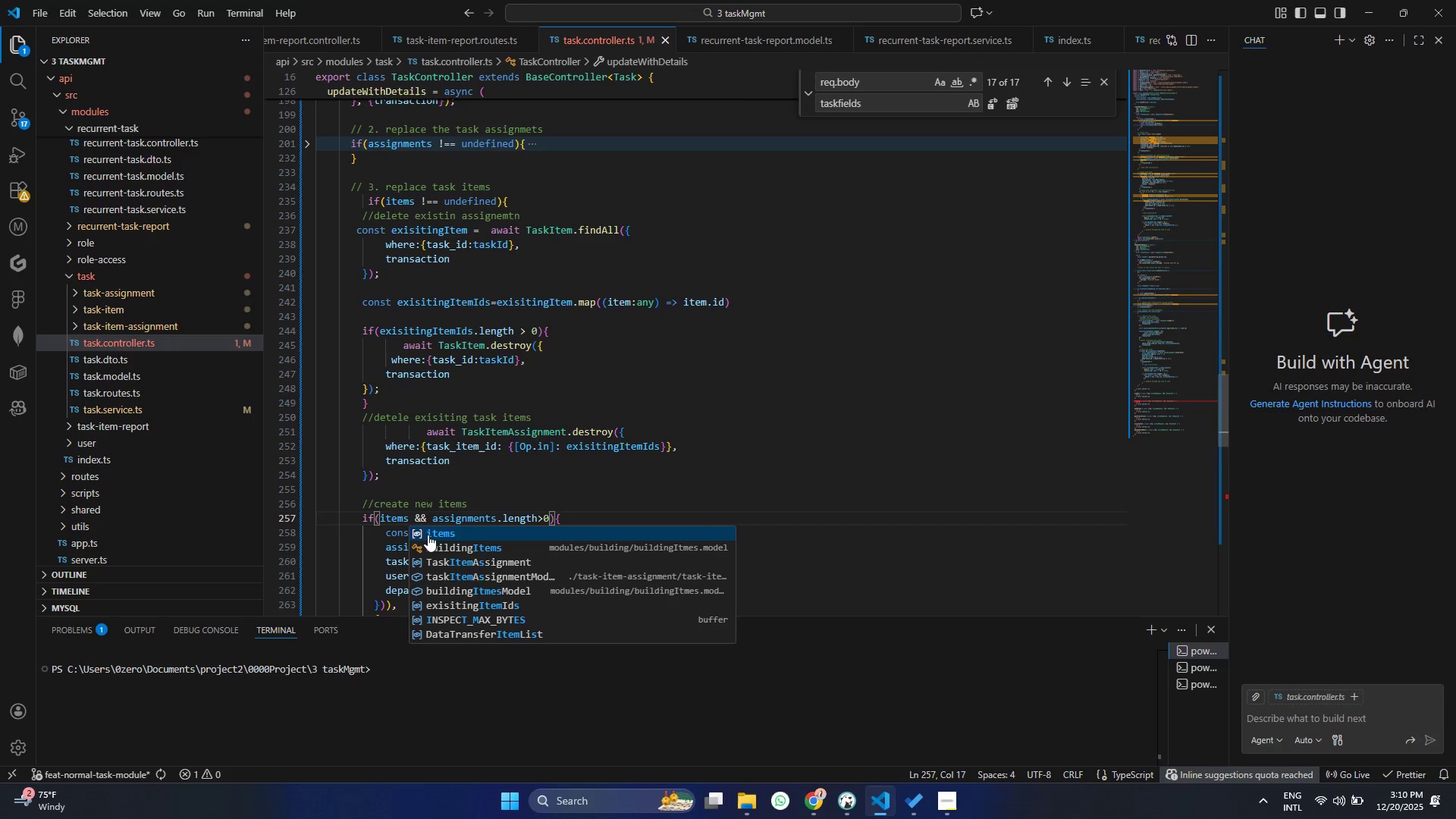 
key(Control+S)
 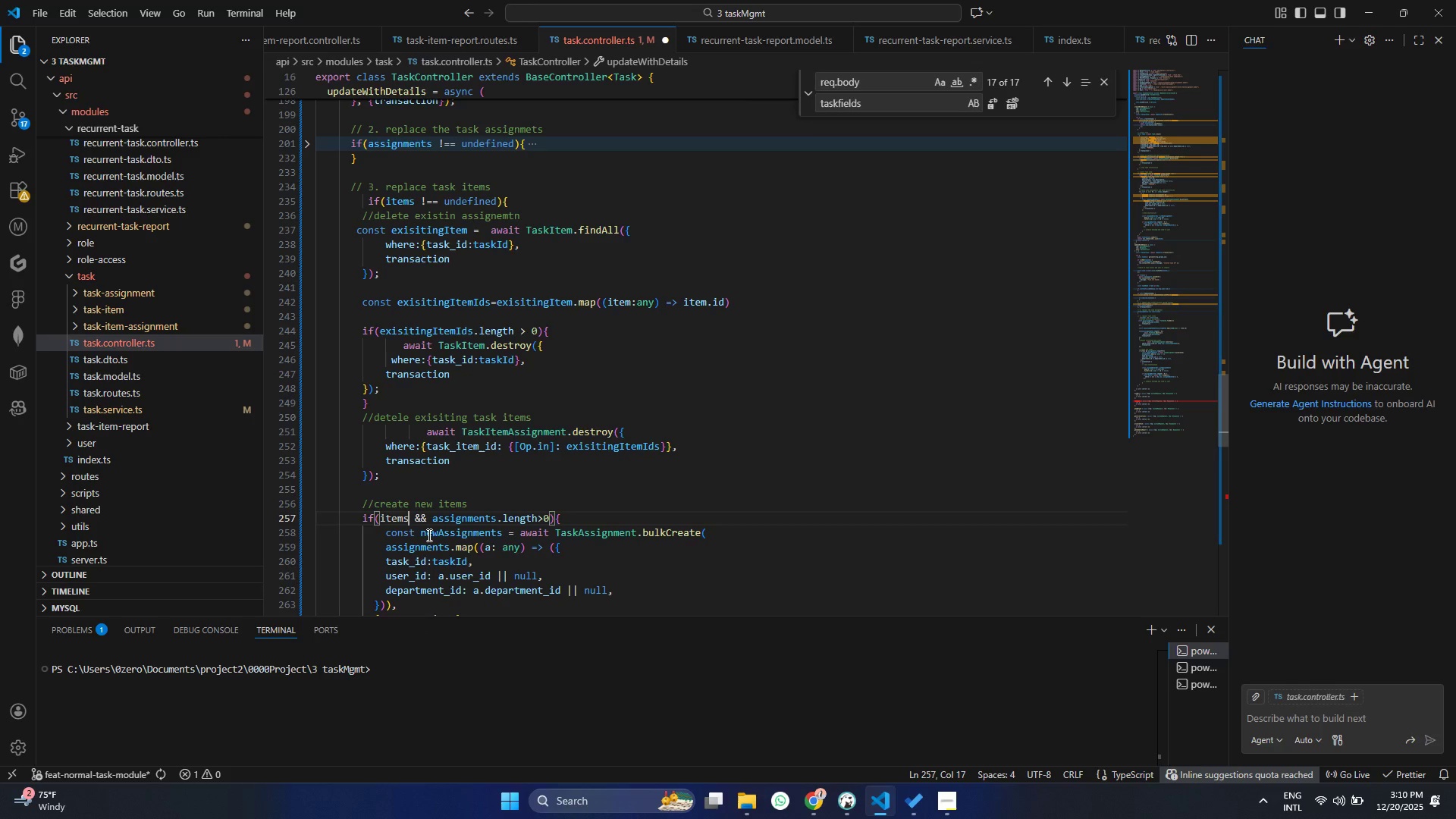 
left_click([428, 535])
 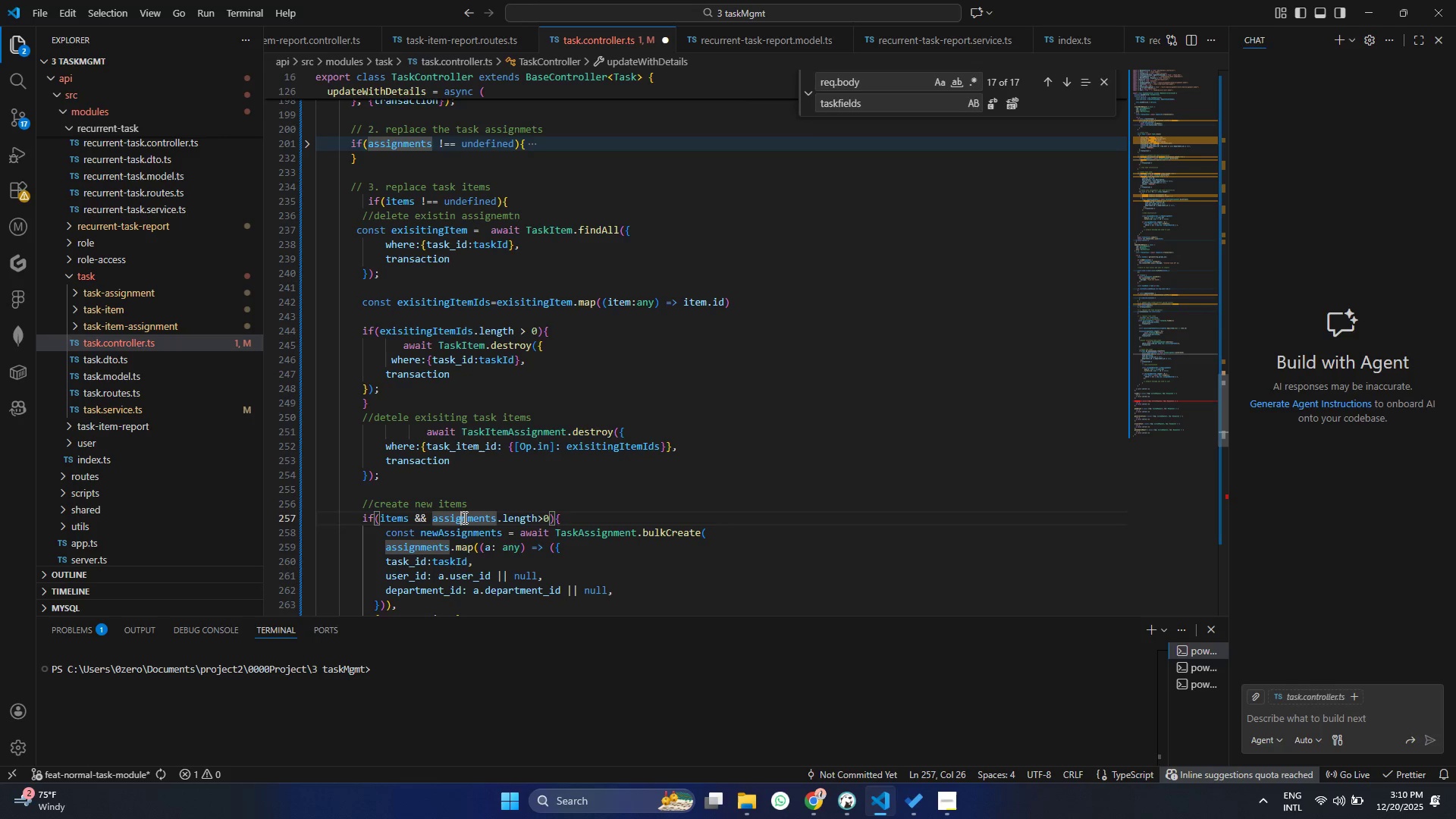 
double_click([463, 517])
 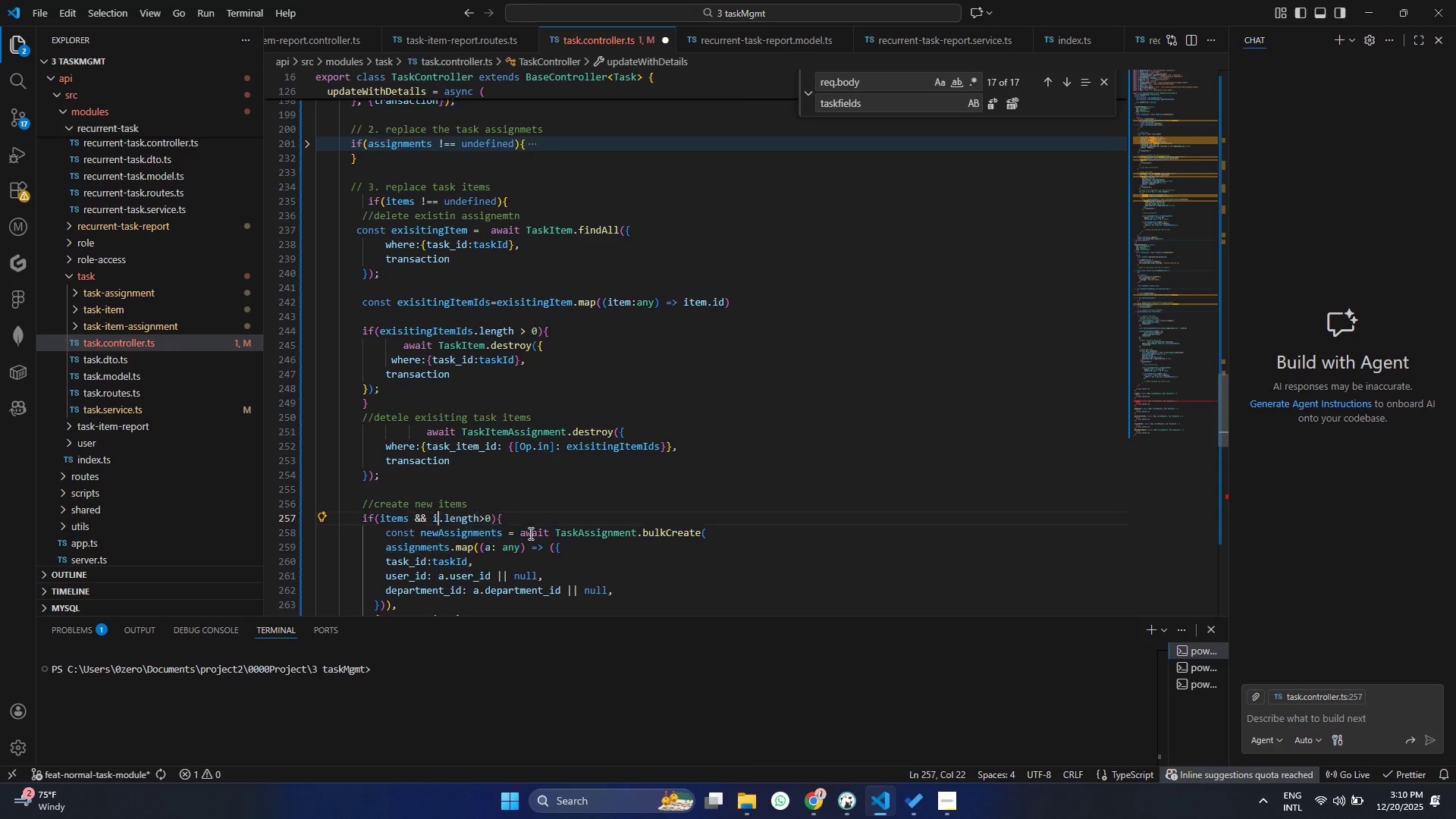 
type(items)
 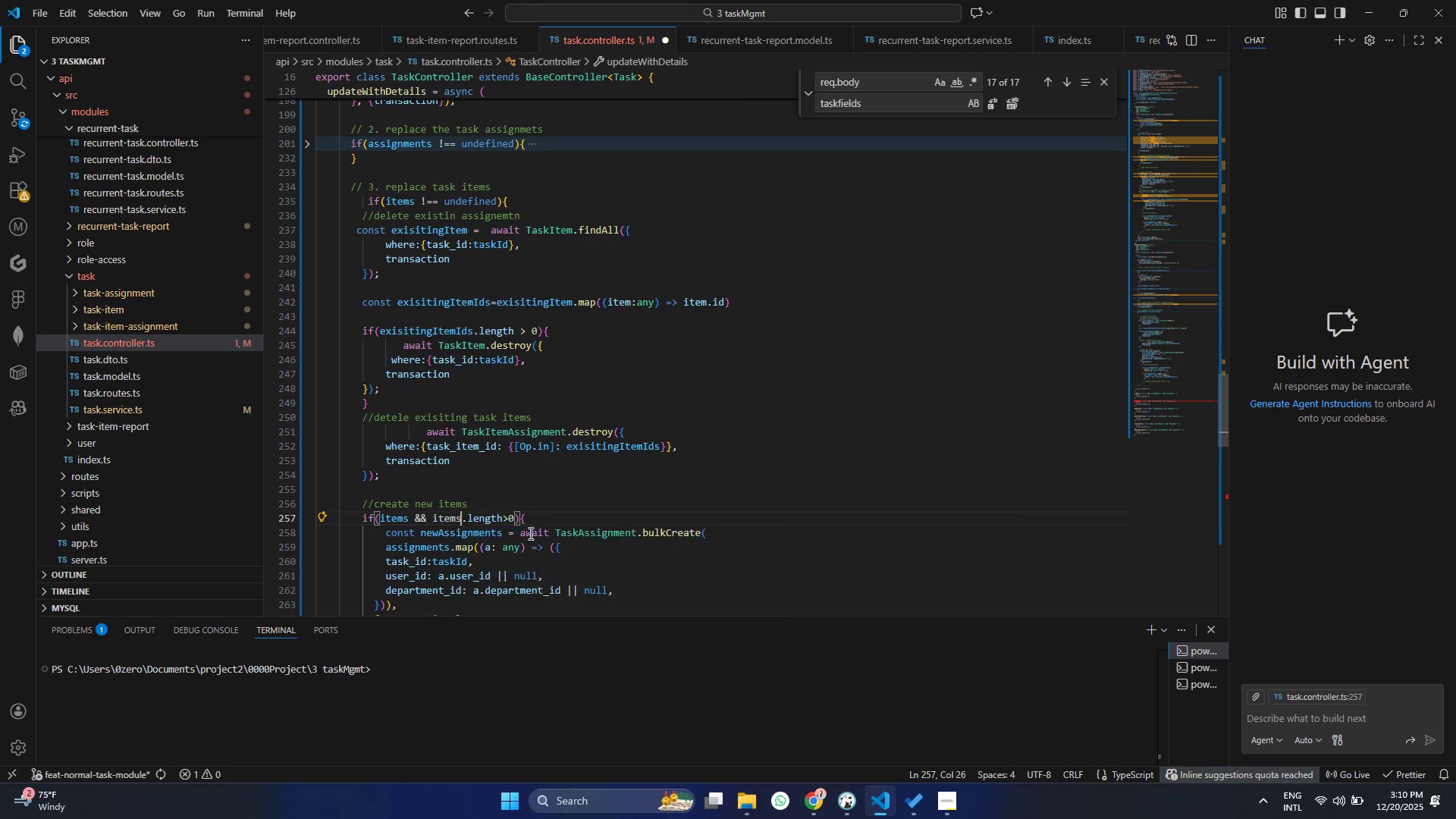 
key(Enter)
 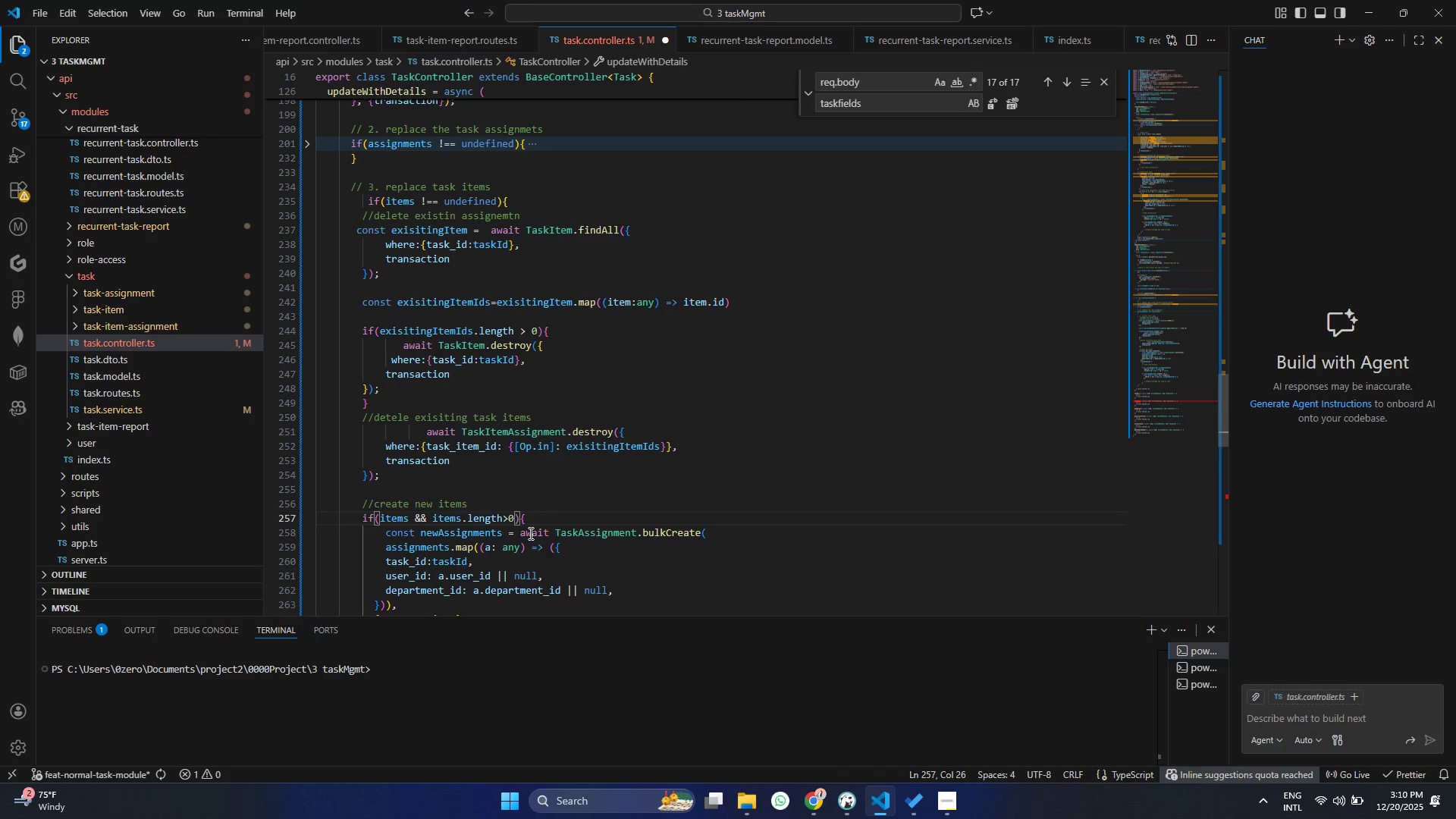 
key(Control+ControlLeft)
 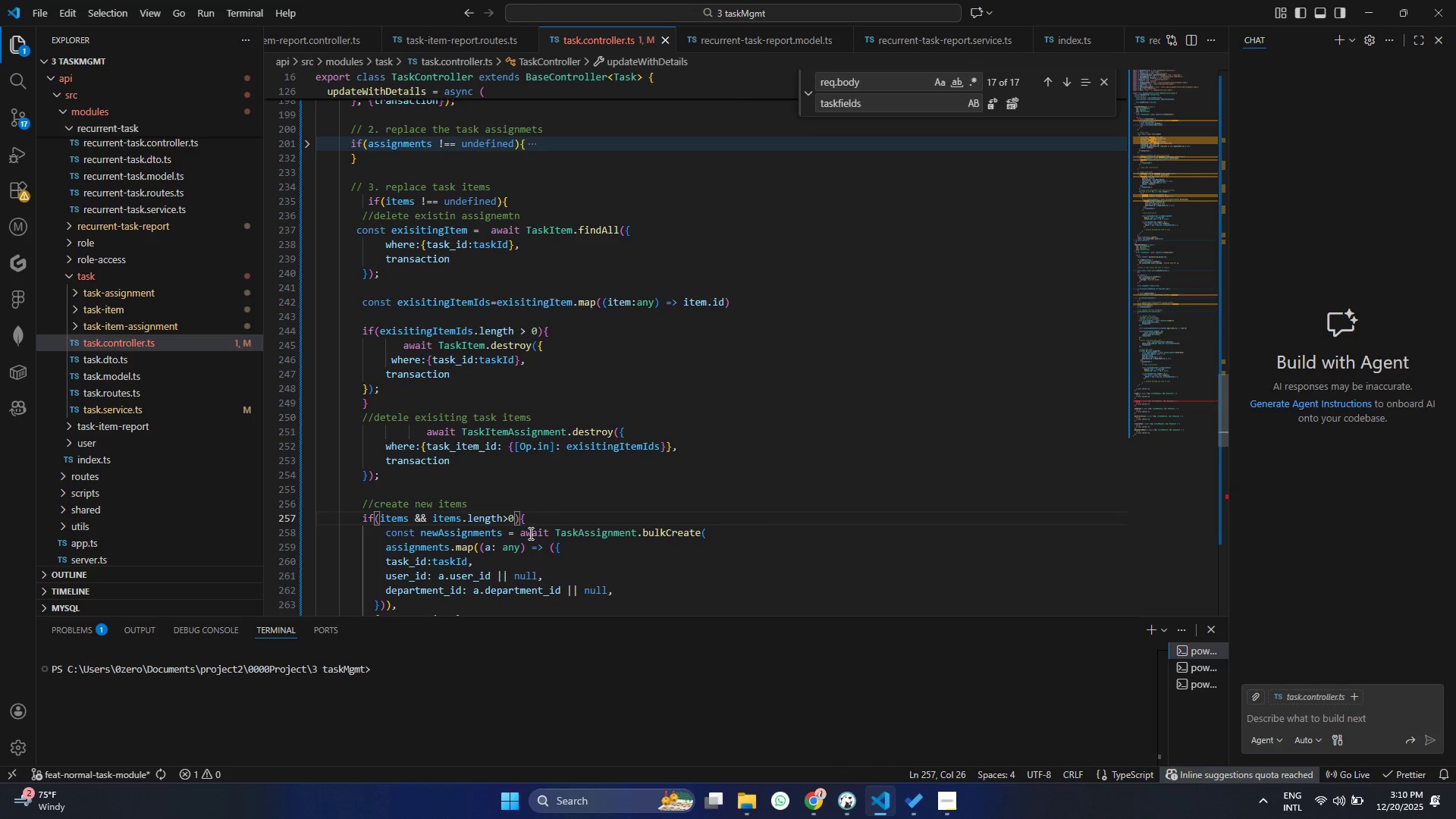 
key(Control+S)
 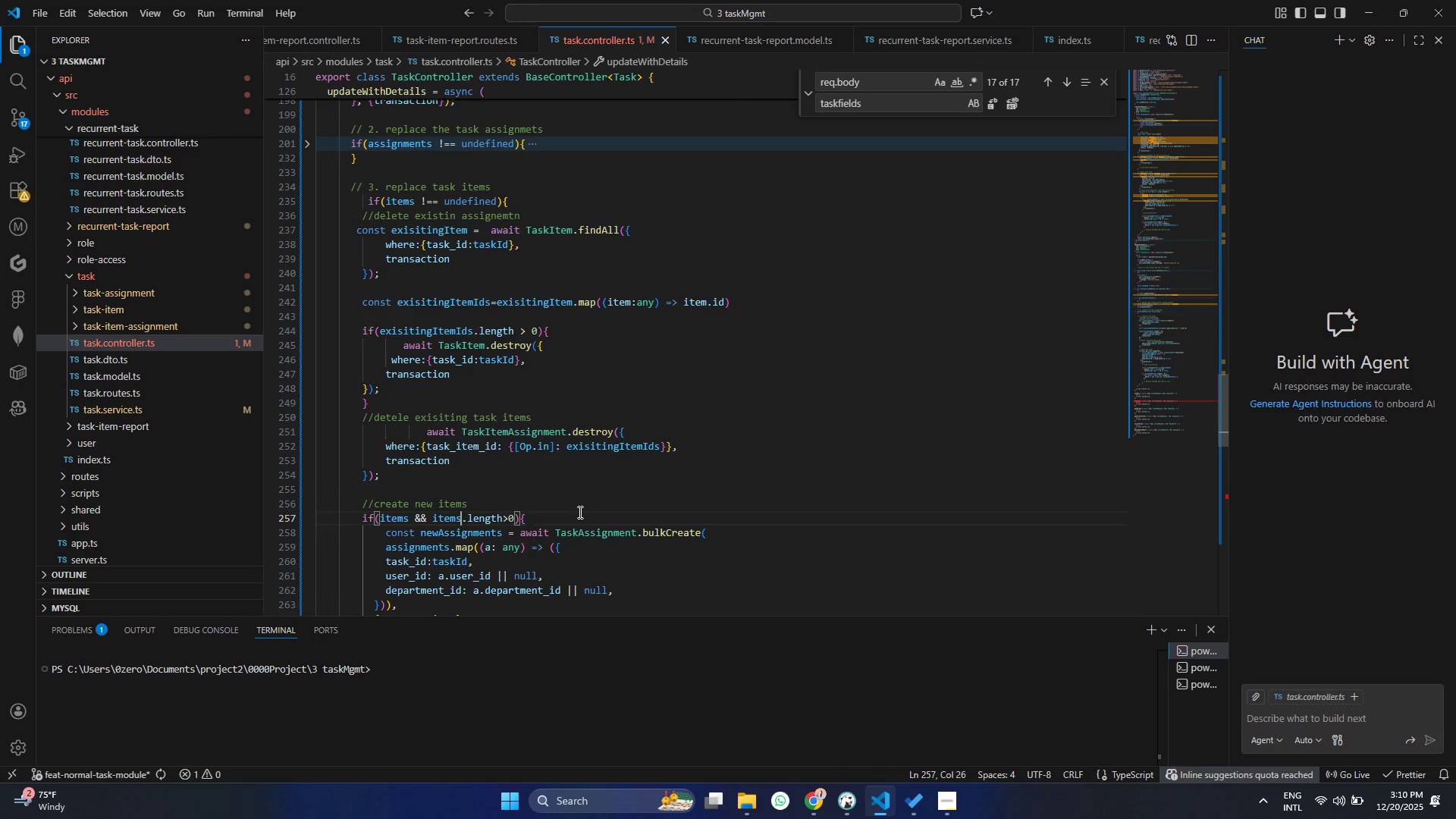 
scroll: coordinate [579, 512], scroll_direction: down, amount: 1.0
 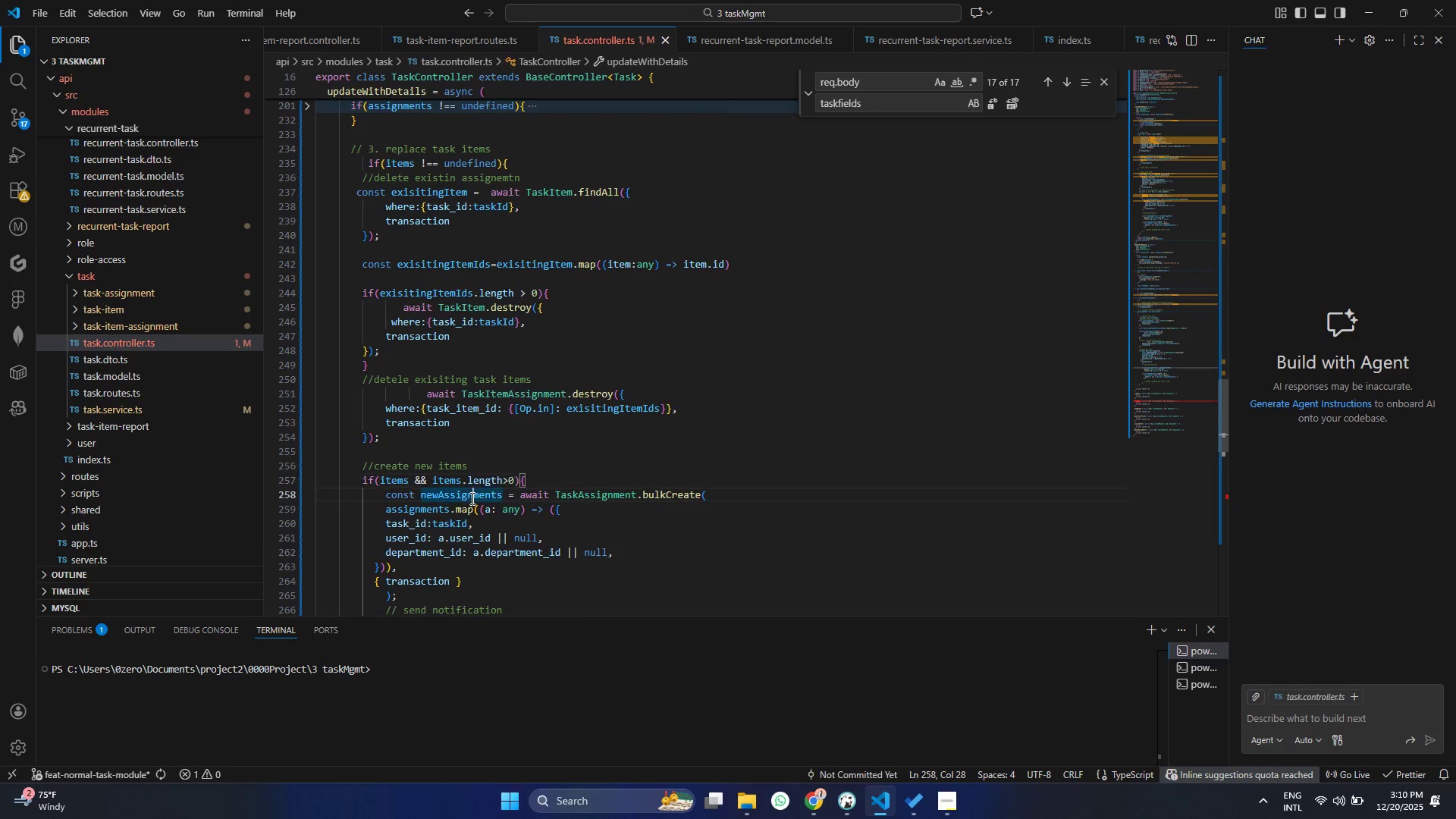 
double_click([471, 498])
 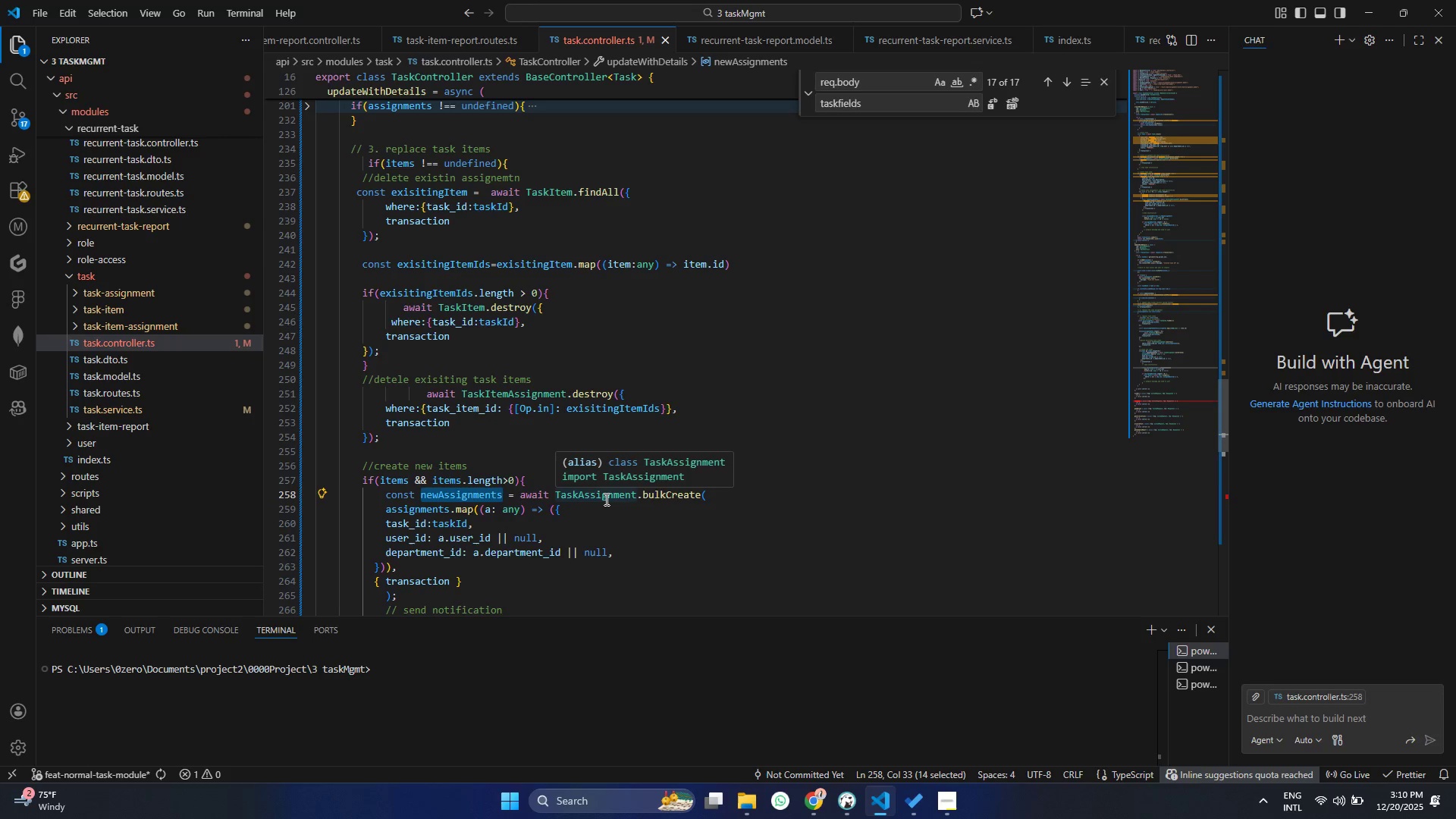 
type(newItems)
 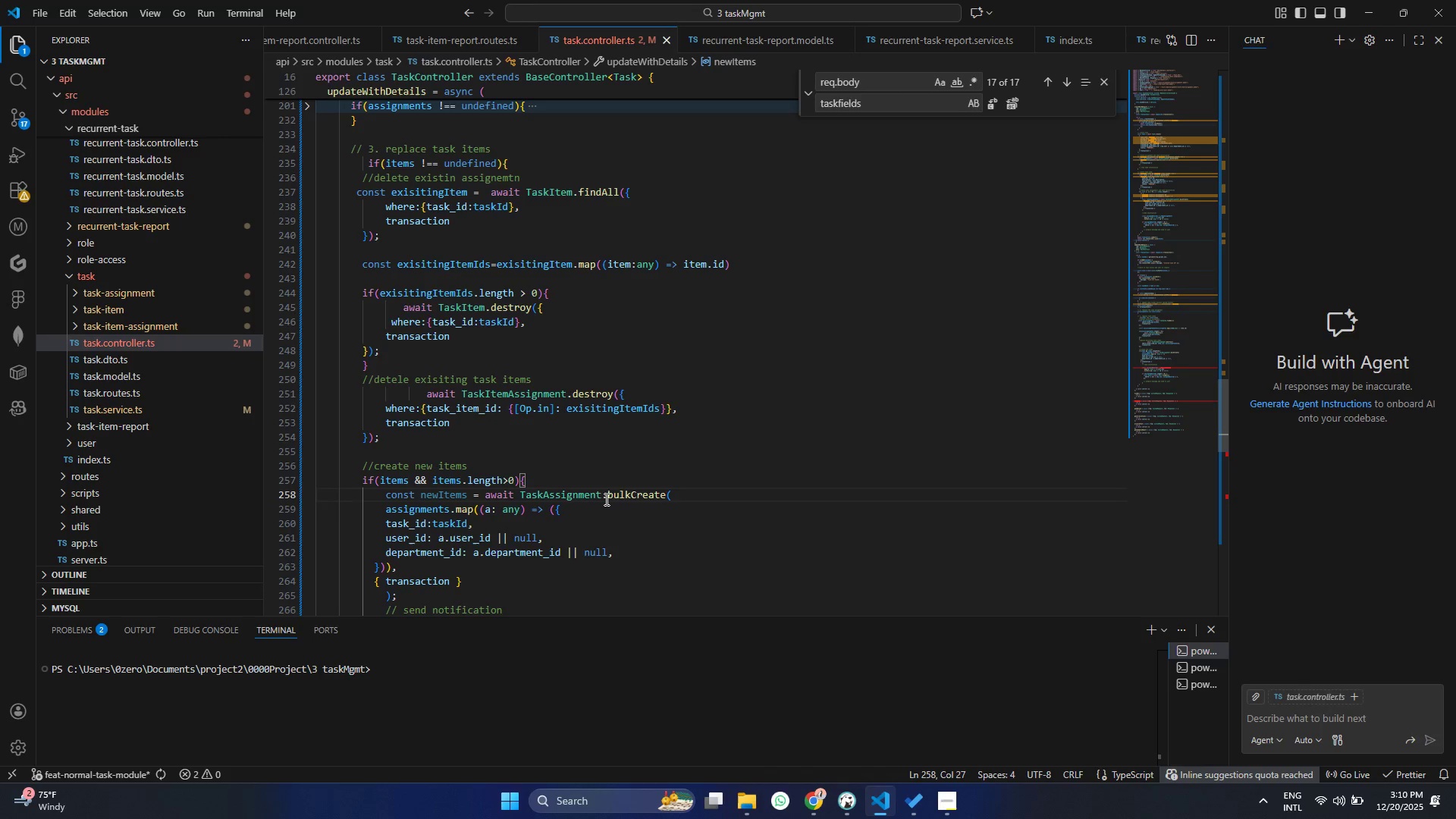 
 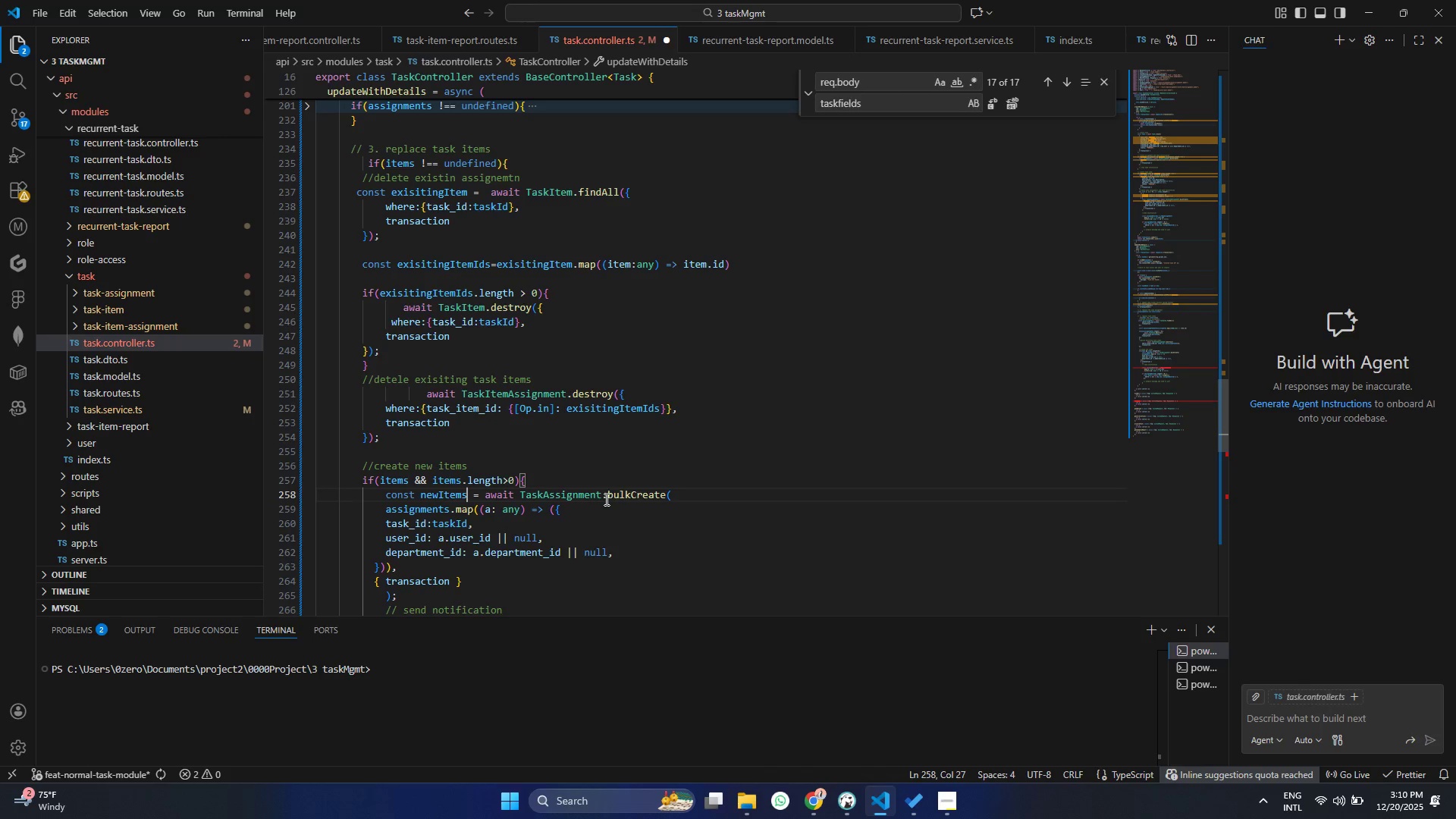 
key(Control+ControlLeft)
 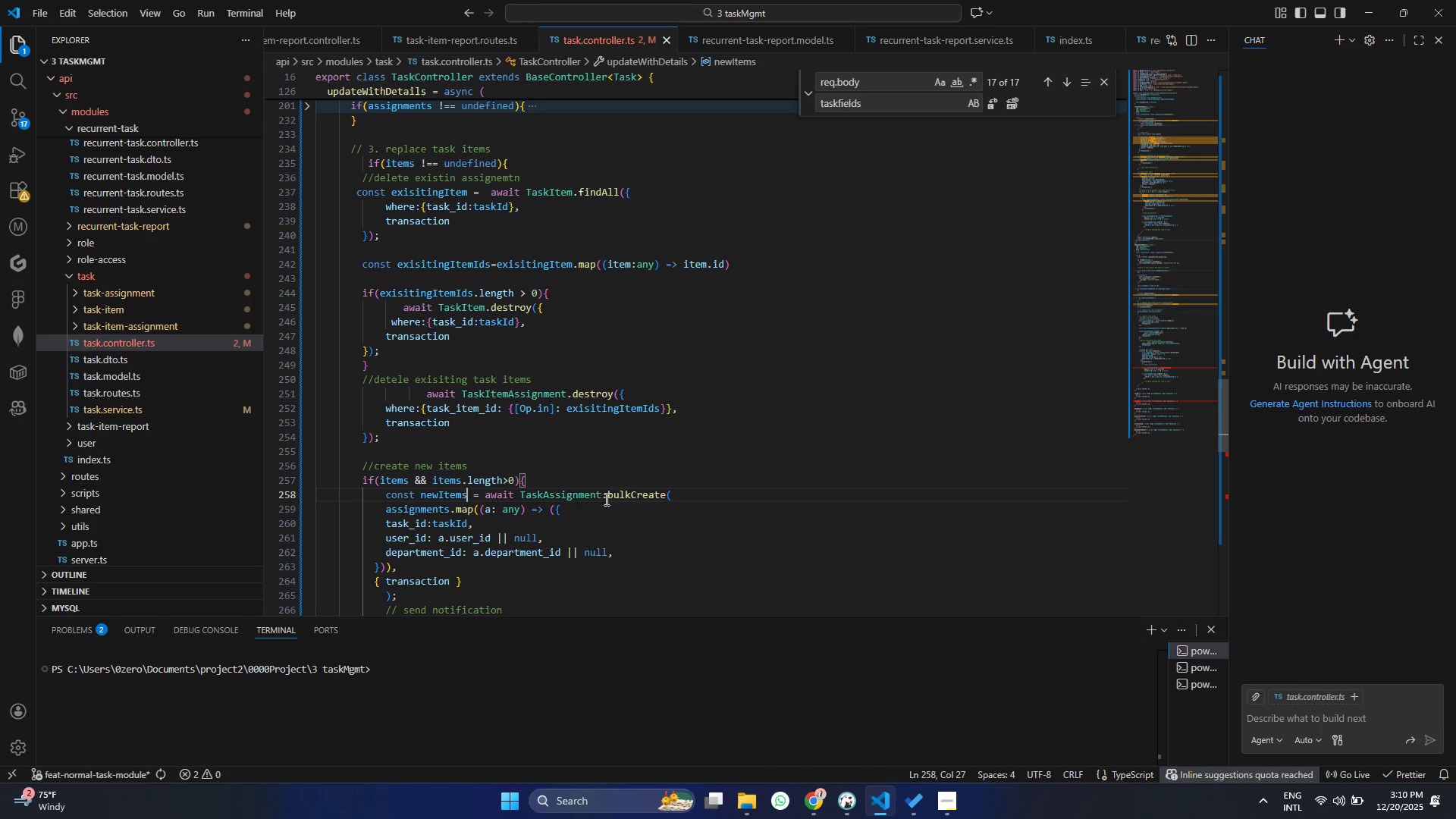 
key(Control+S)
 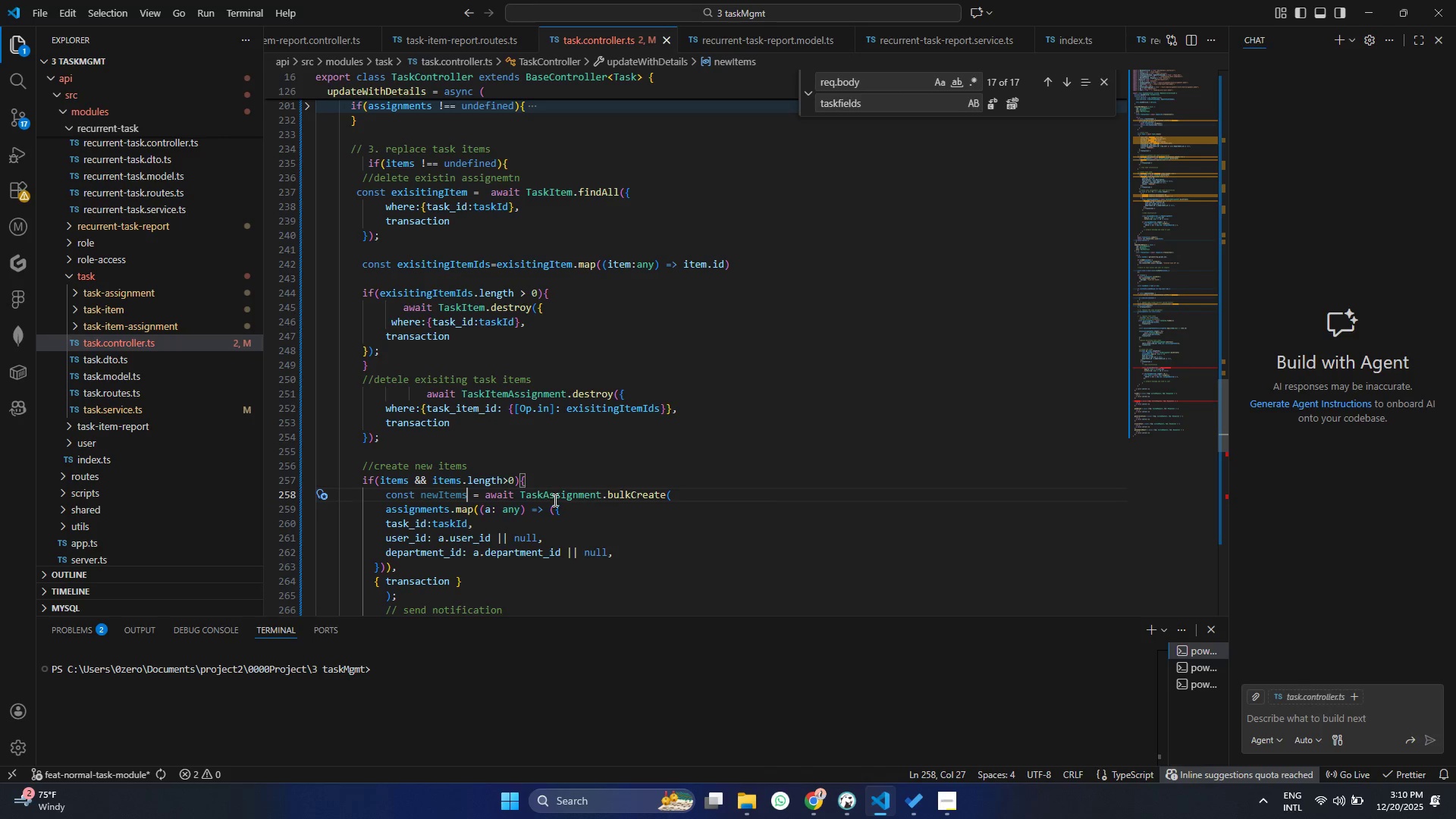 
double_click([556, 499])
 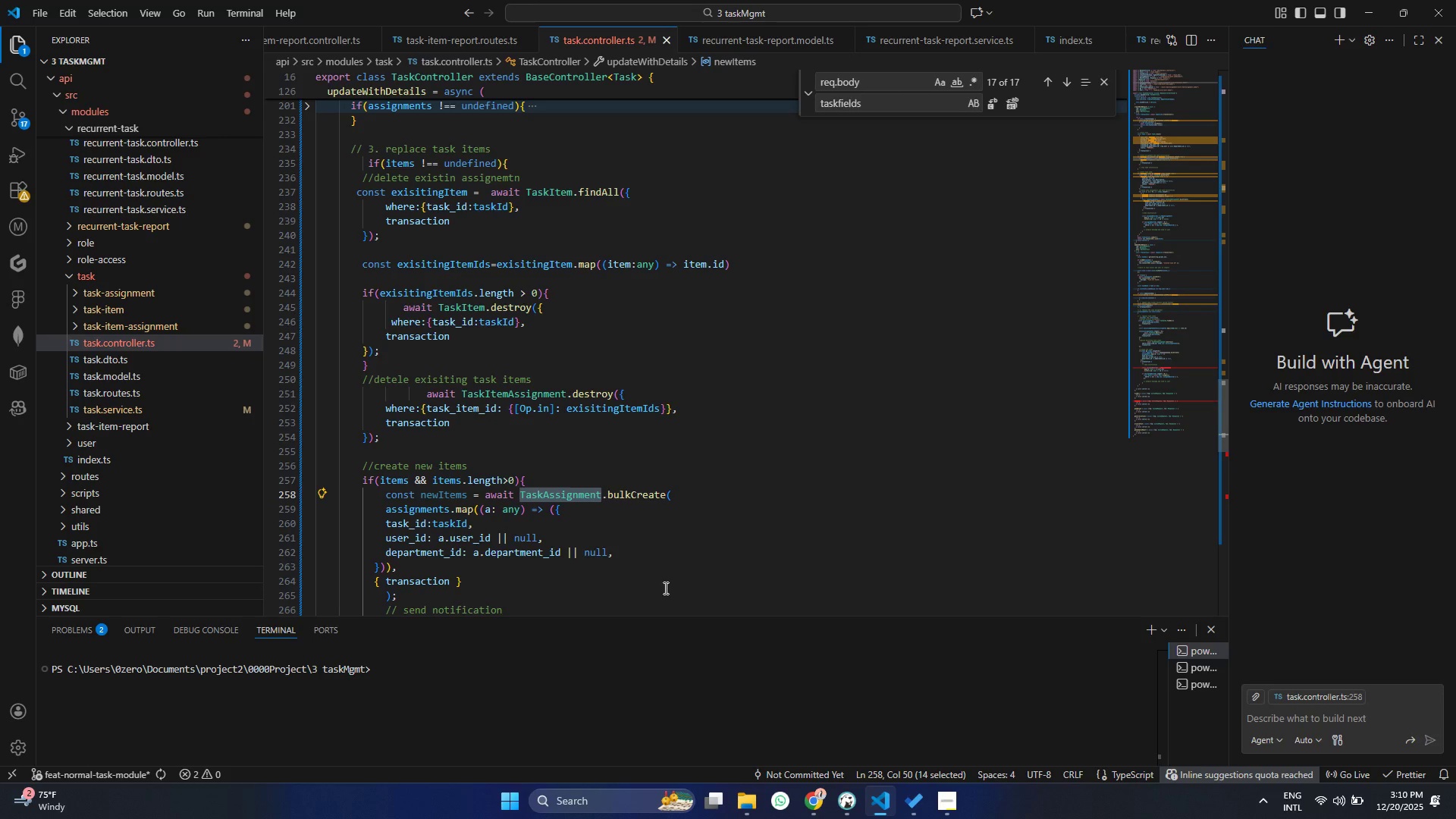 
type(Tas)
 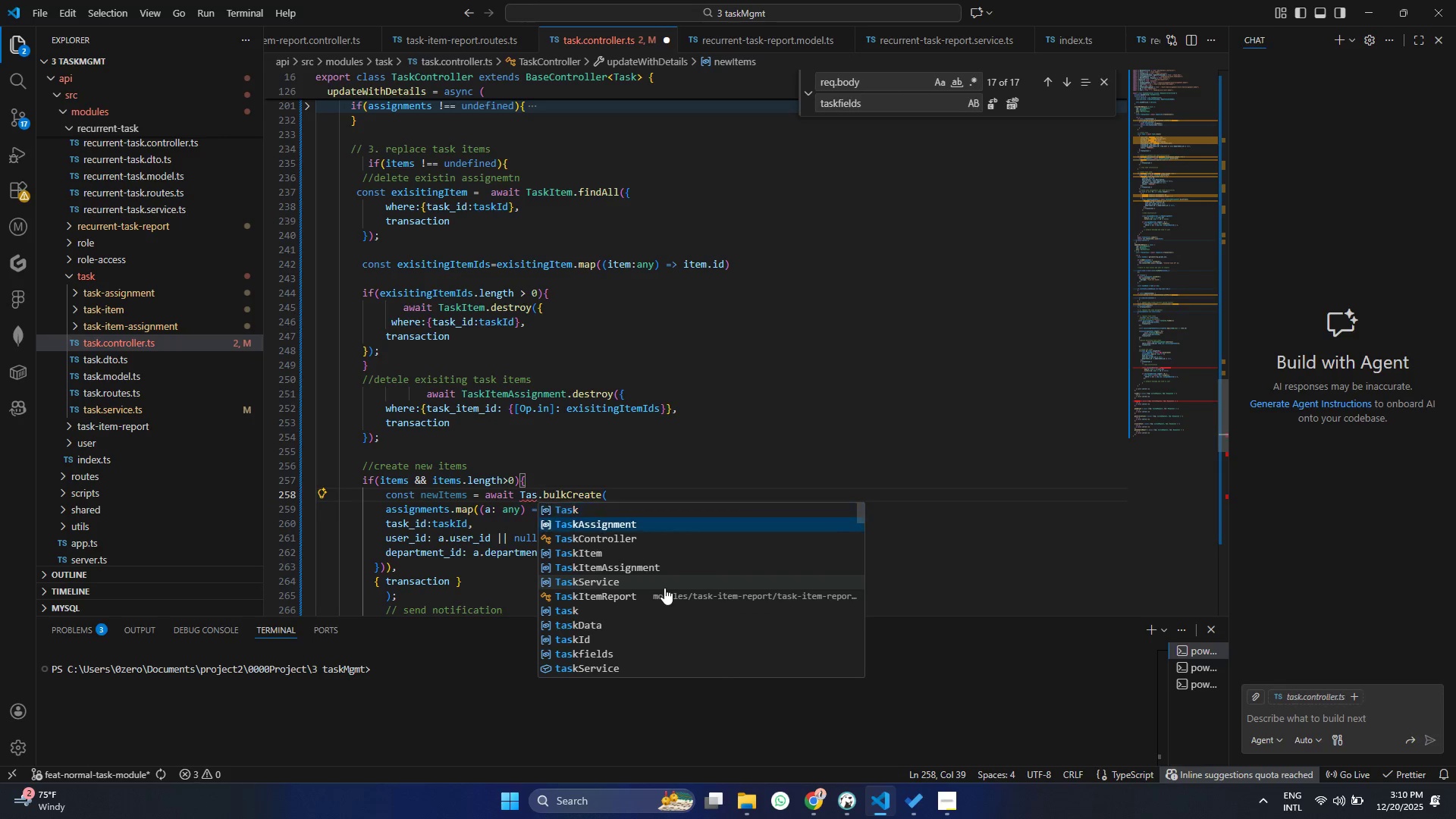 
key(ArrowDown)
 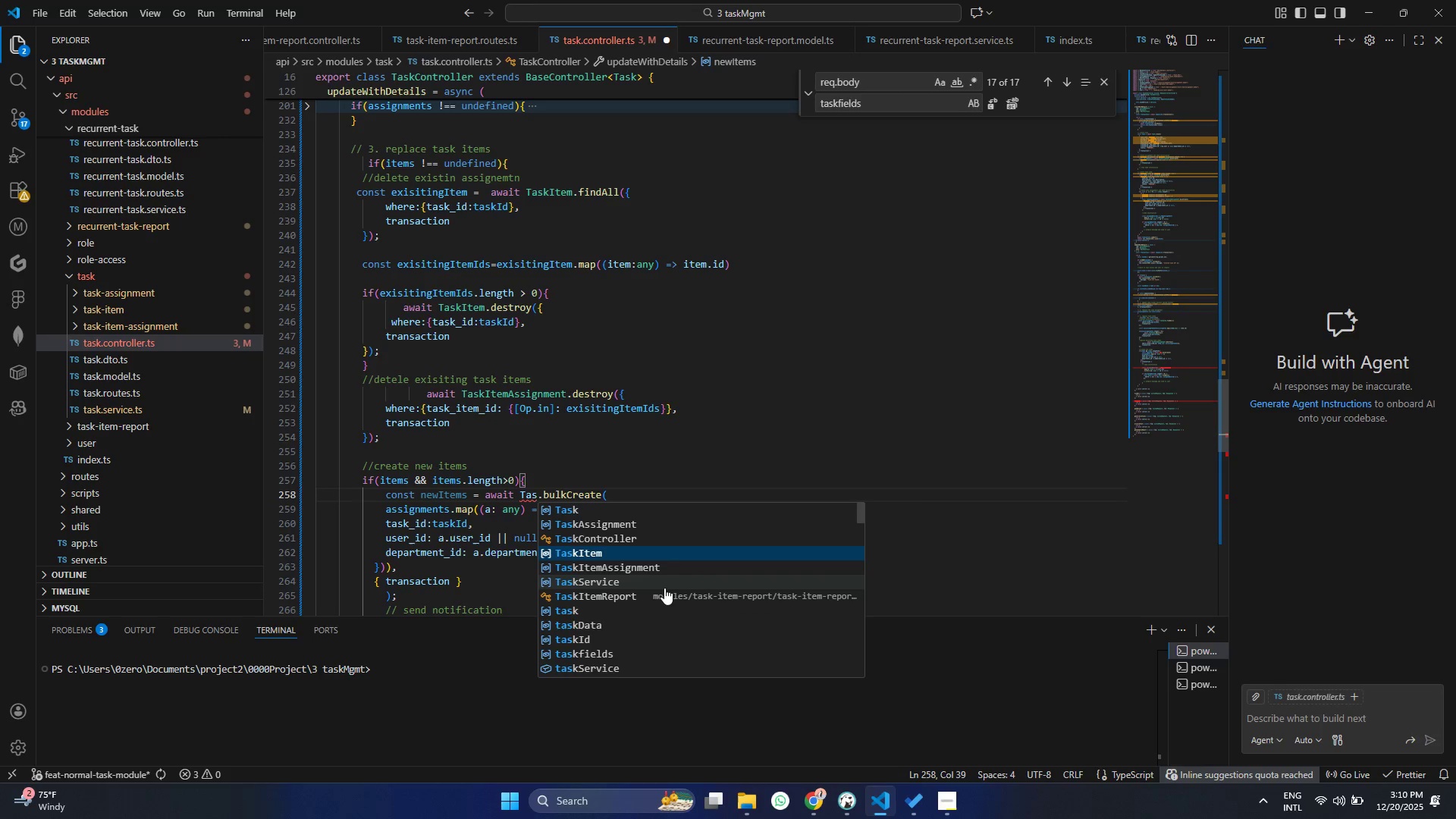 
key(ArrowDown)
 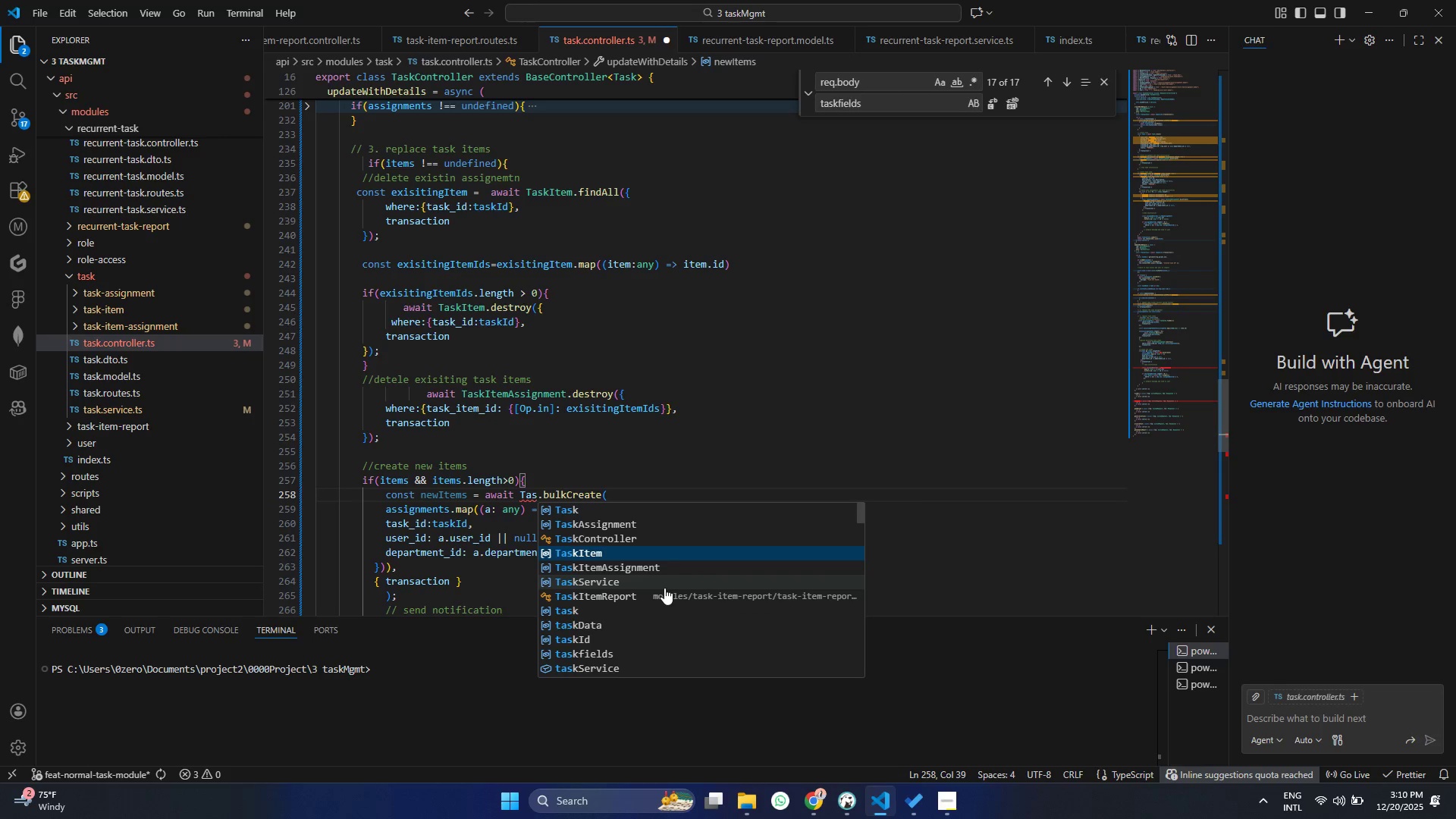 
key(ArrowDown)
 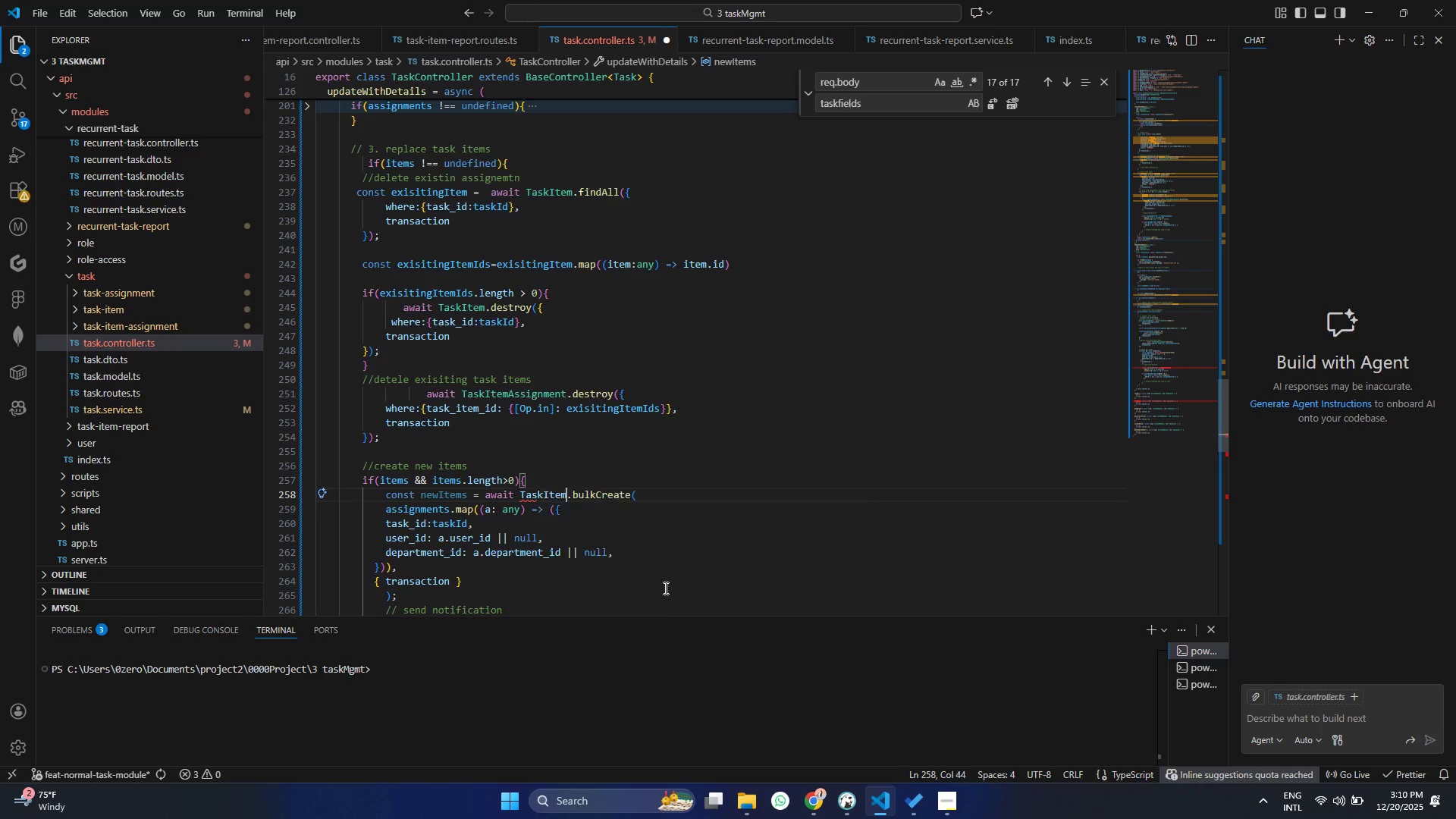 
key(Enter)
 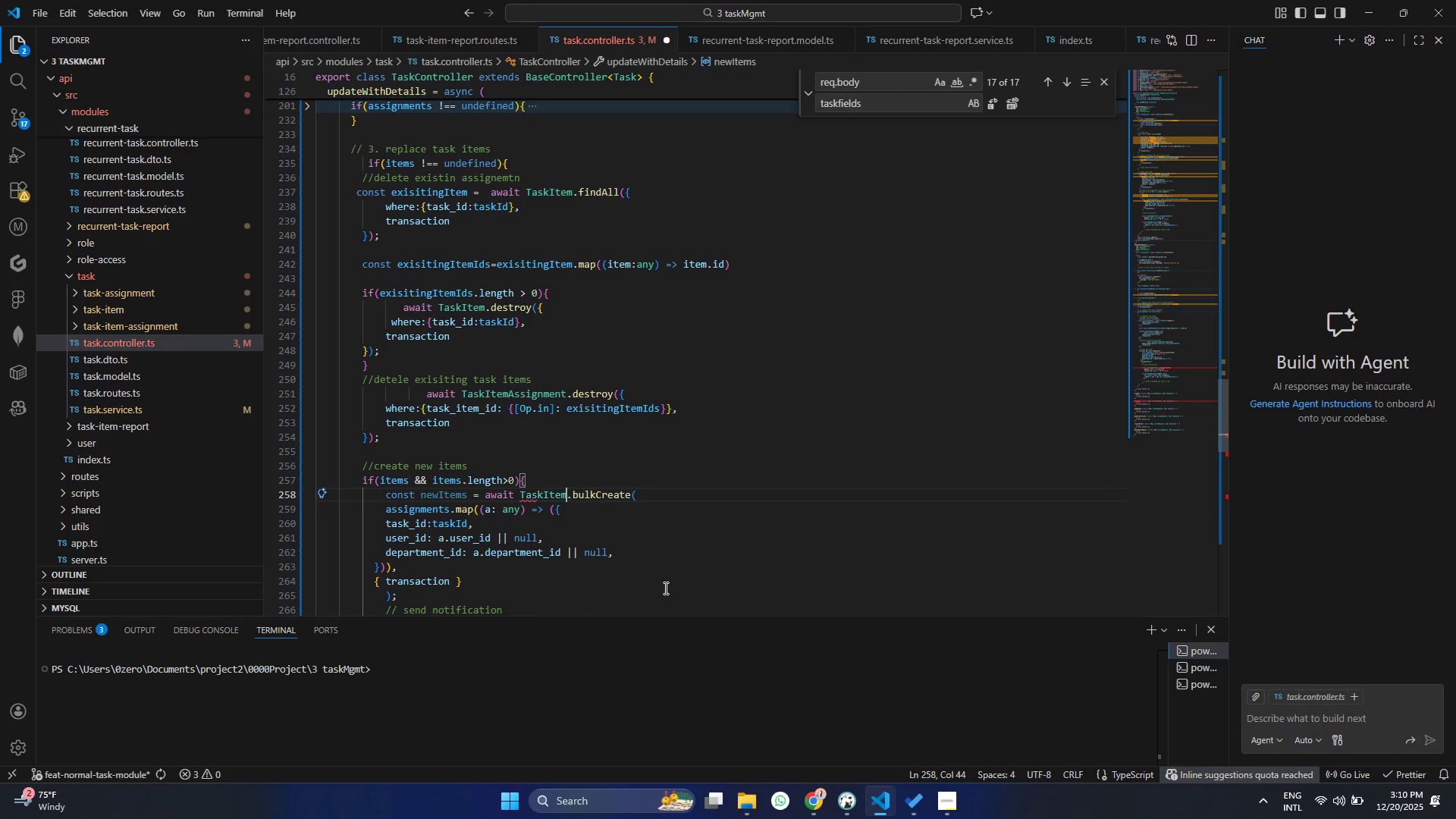 
key(Control+ControlLeft)
 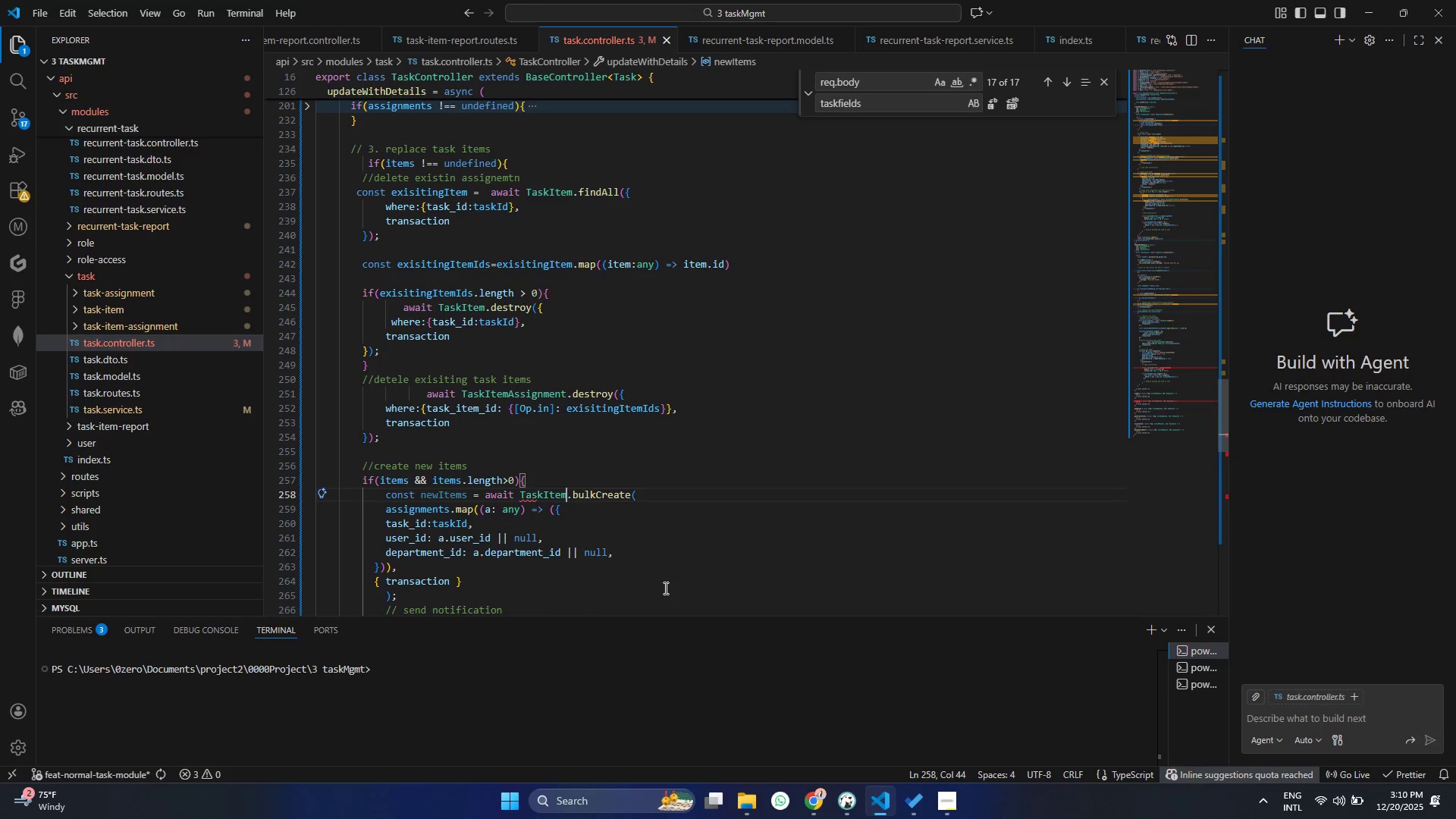 
key(Control+S)
 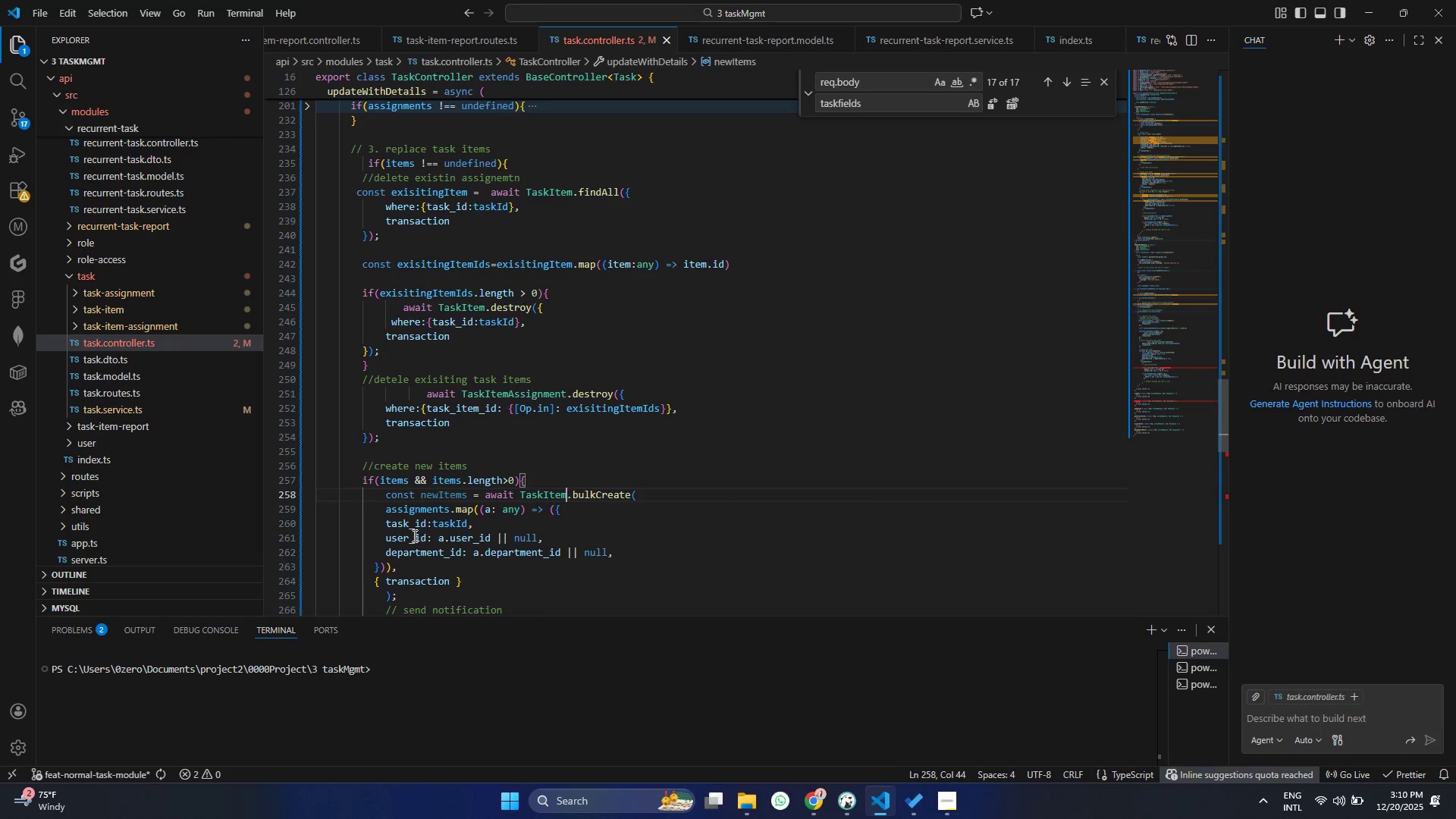 
left_click([409, 507])
 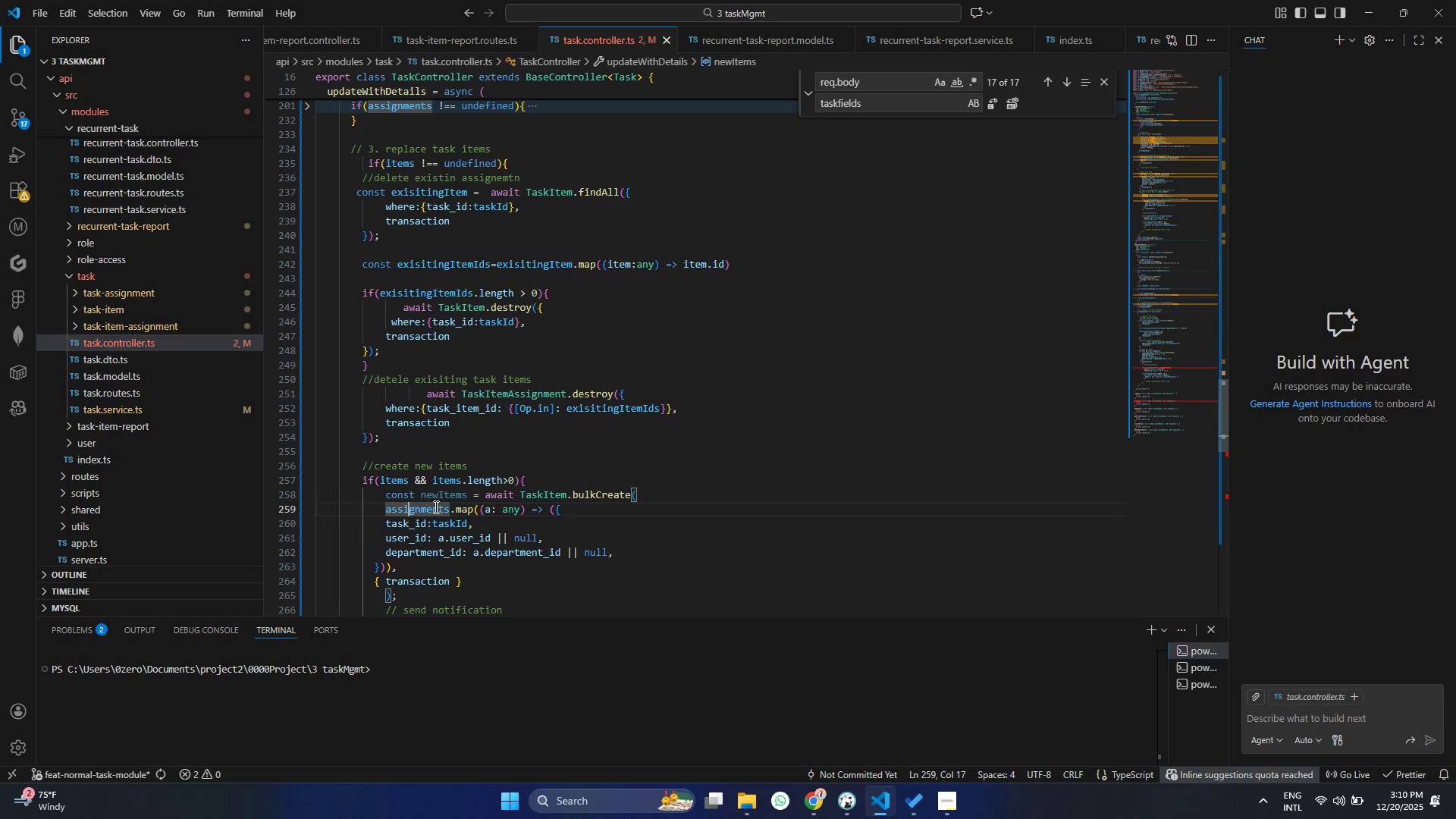 
double_click([435, 507])
 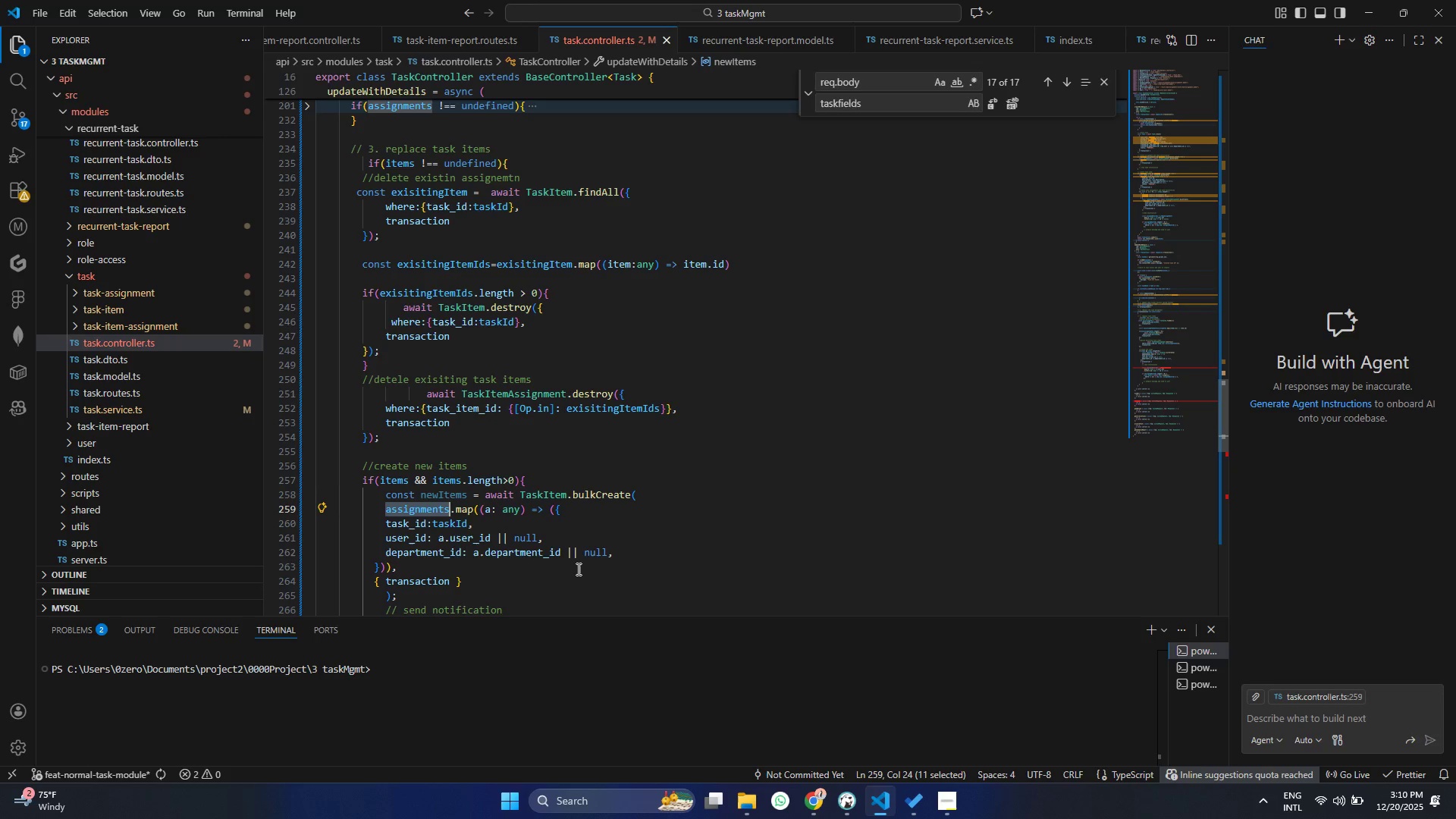 
type(items)
 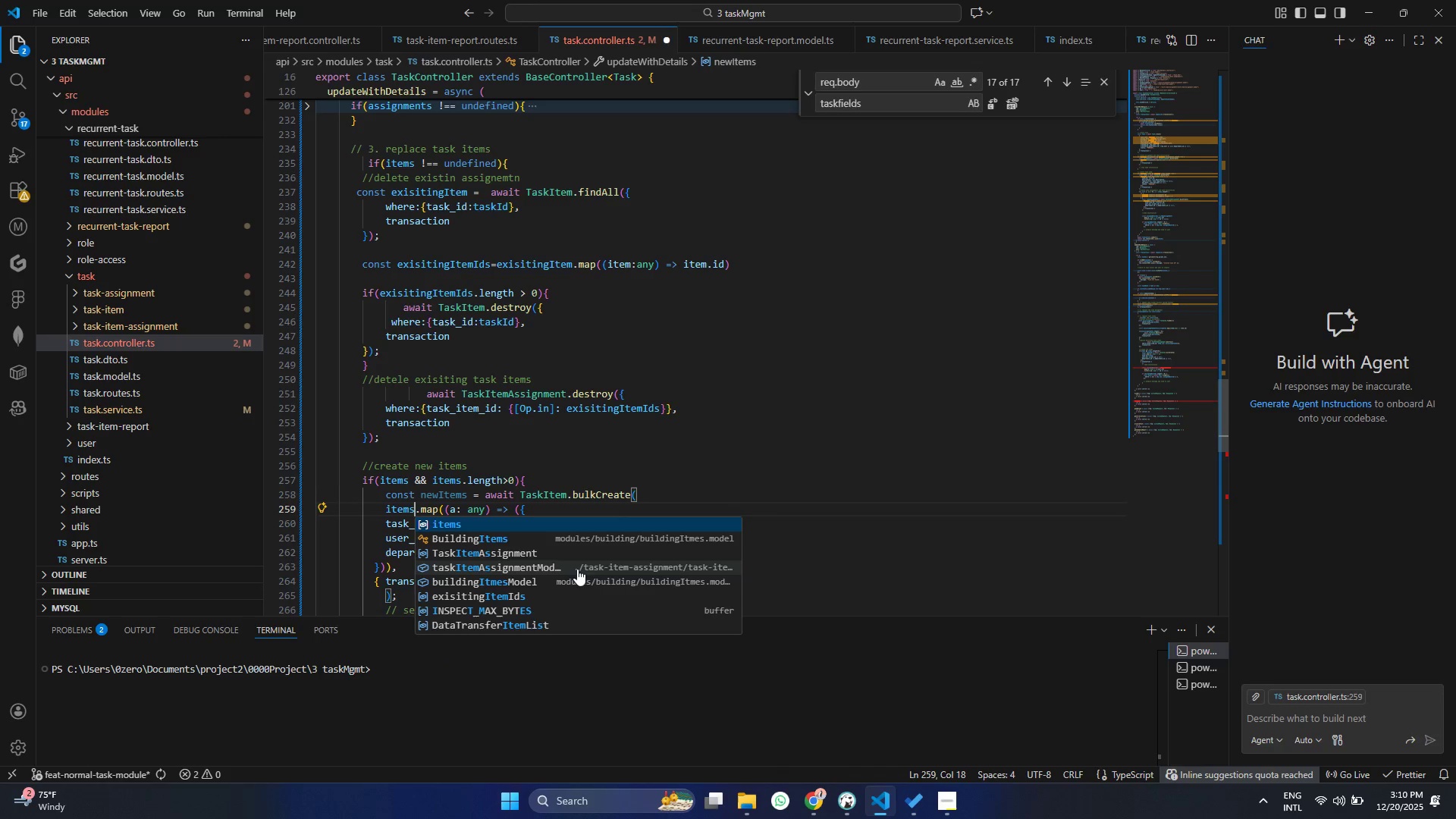 
key(Control+ControlLeft)
 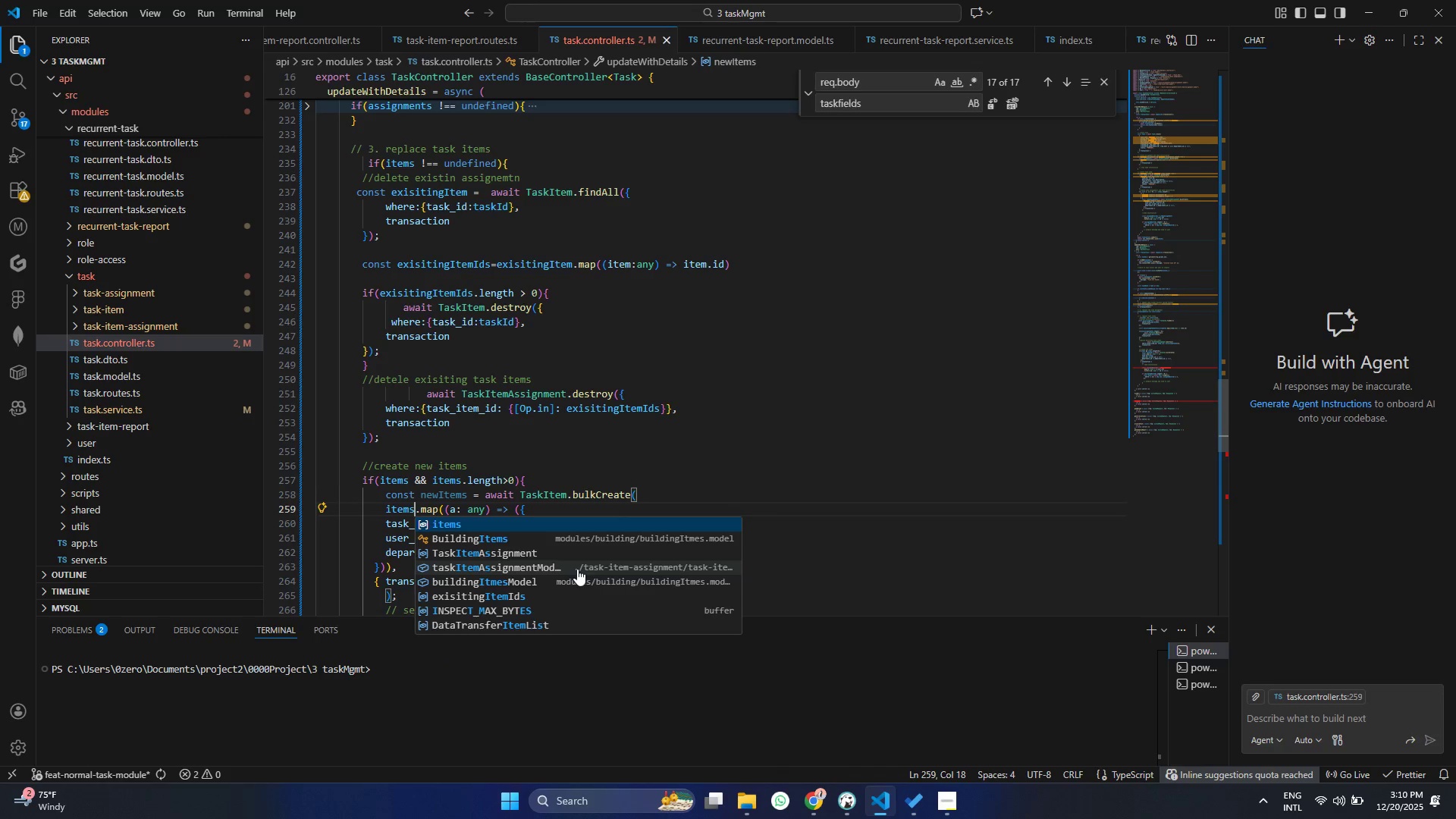 
key(Control+S)
 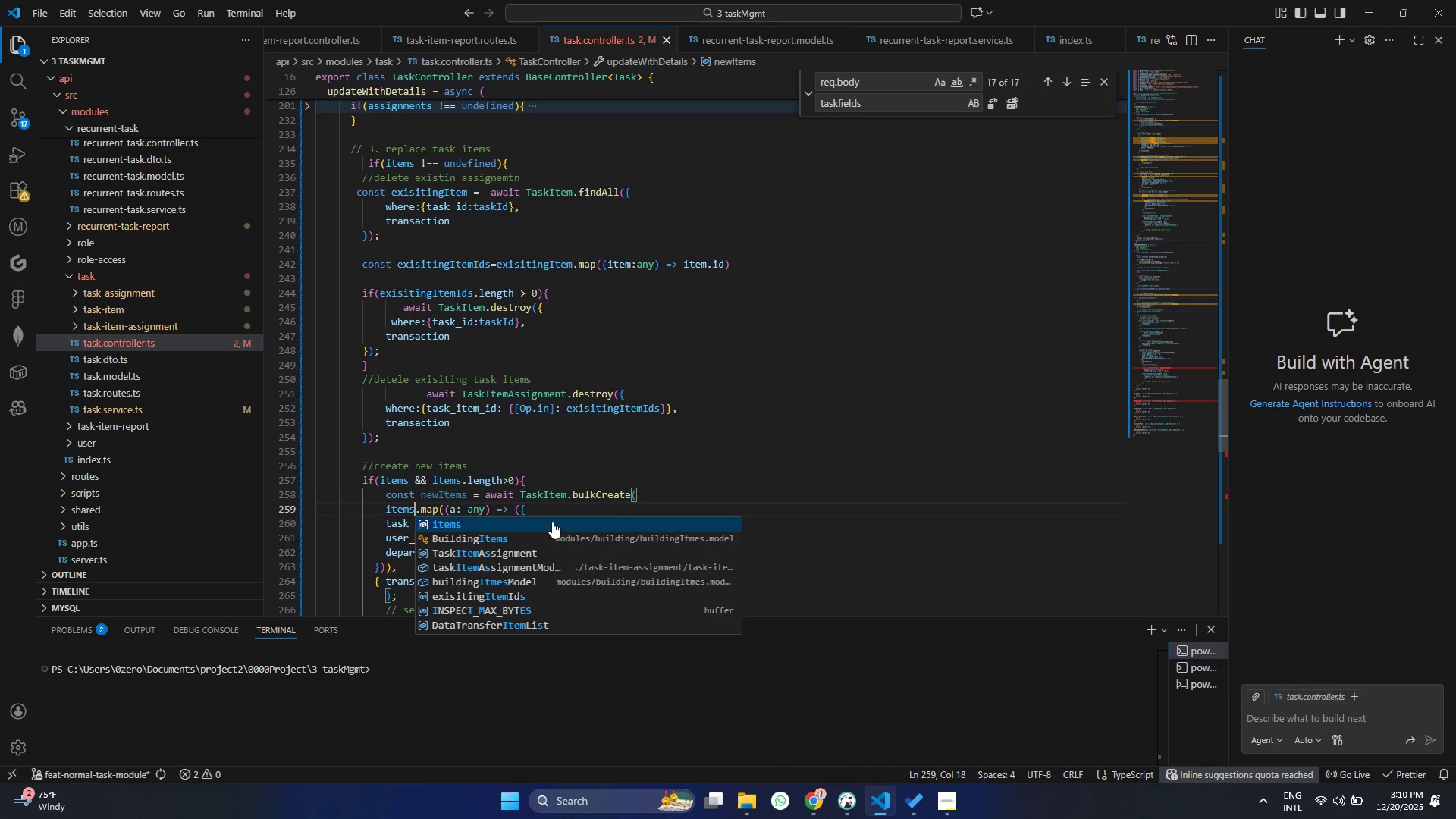 
left_click([552, 522])
 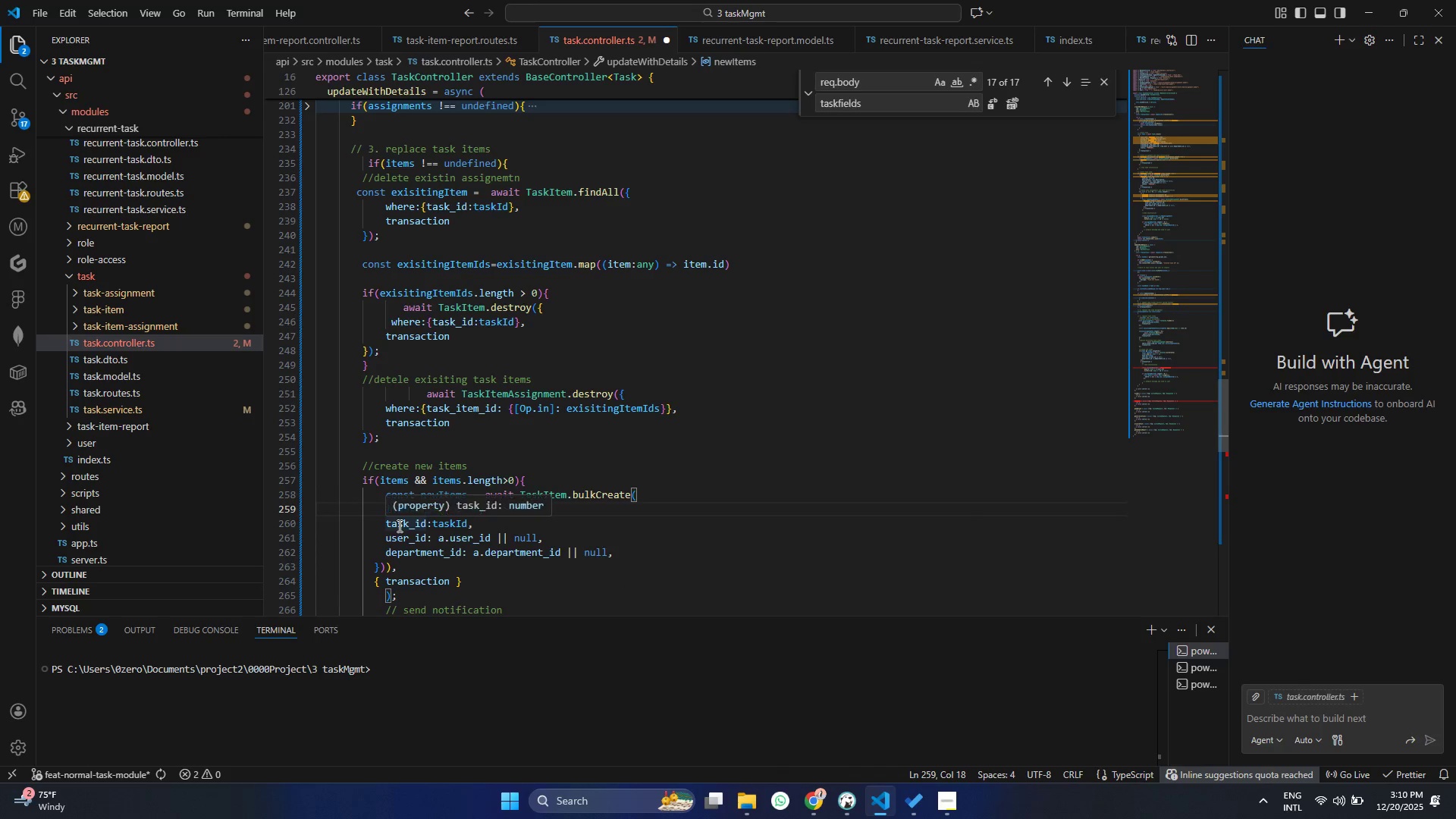 
double_click([398, 526])
 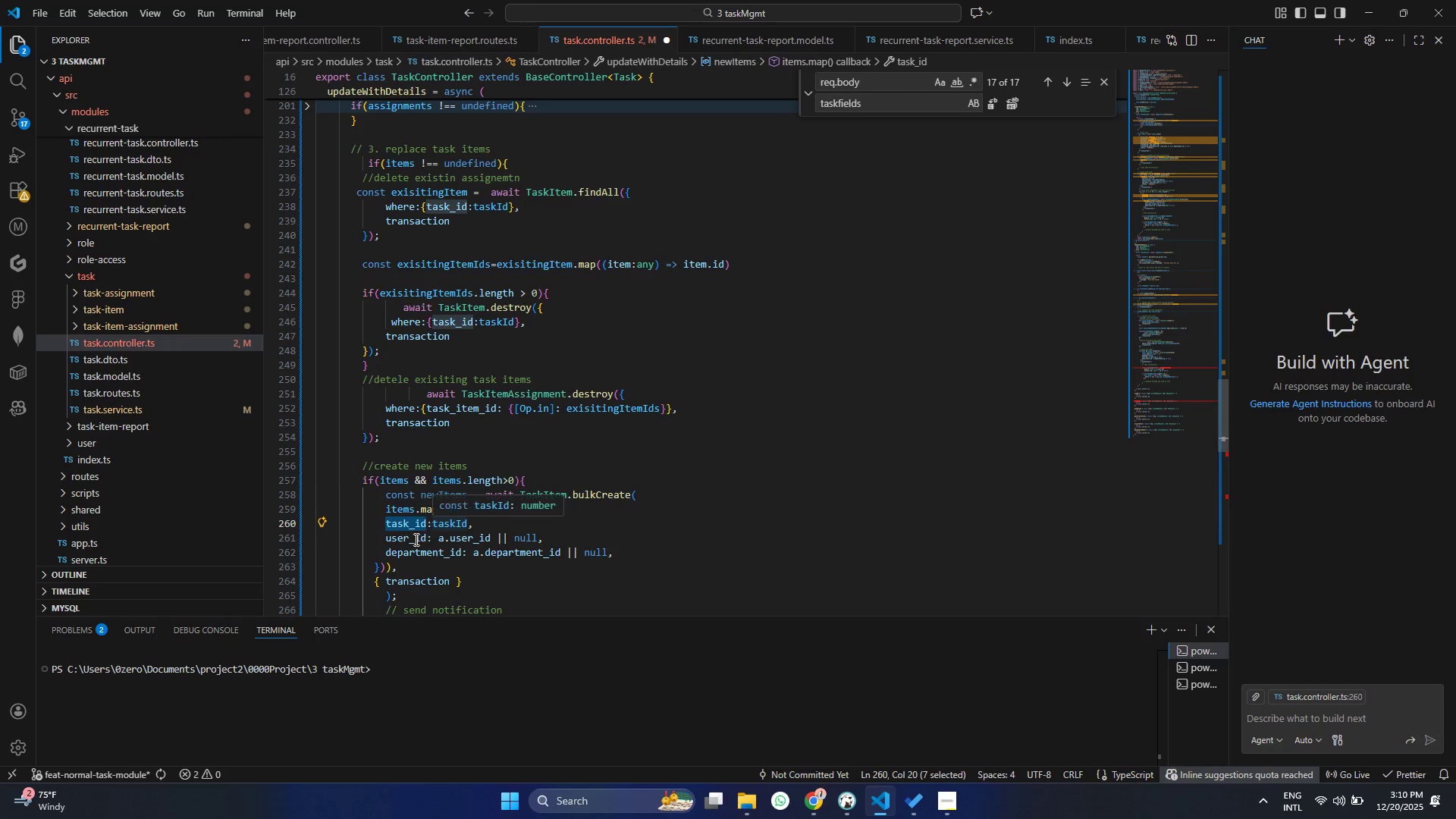 
left_click([415, 539])
 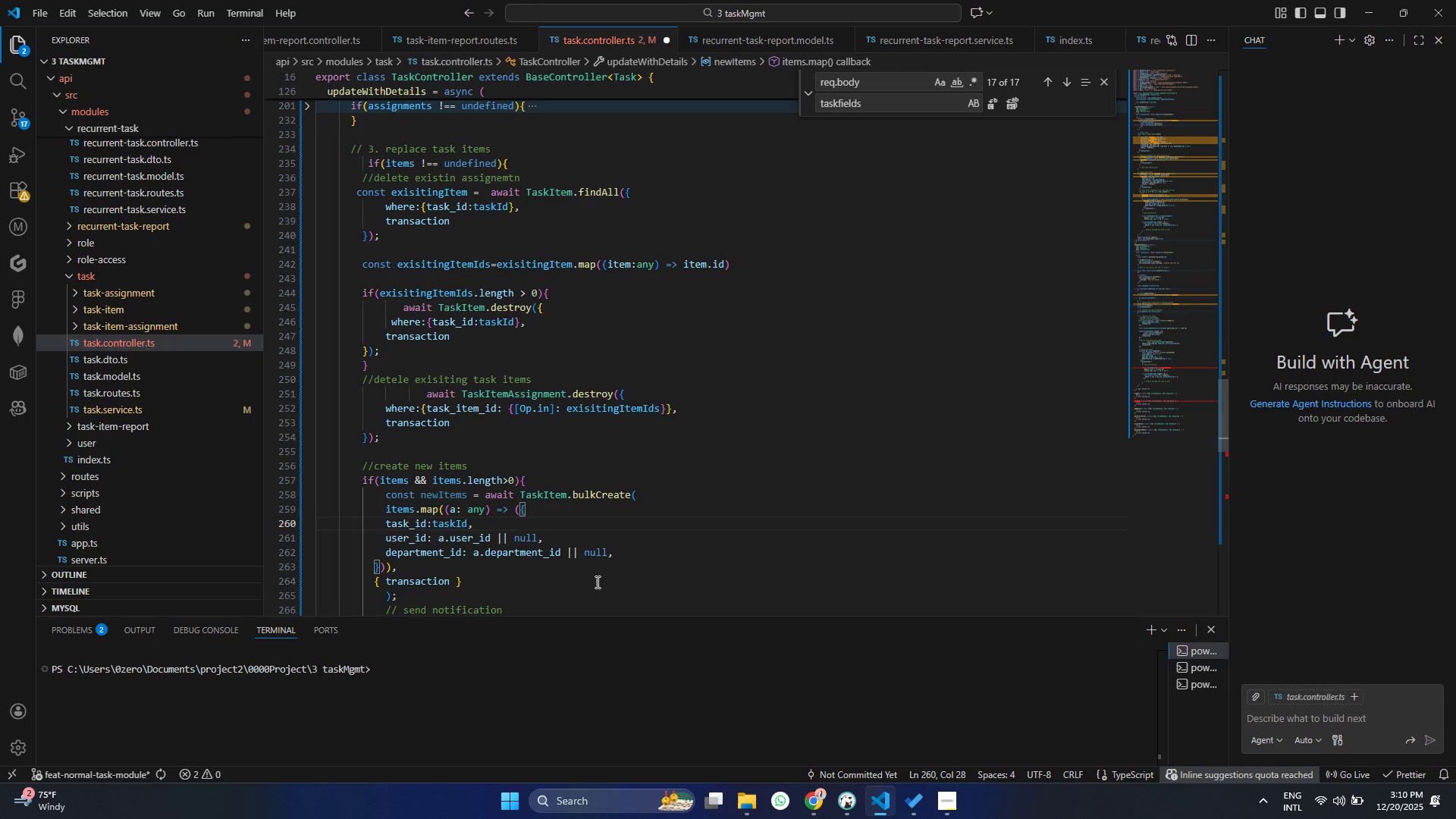 
key(Enter)
 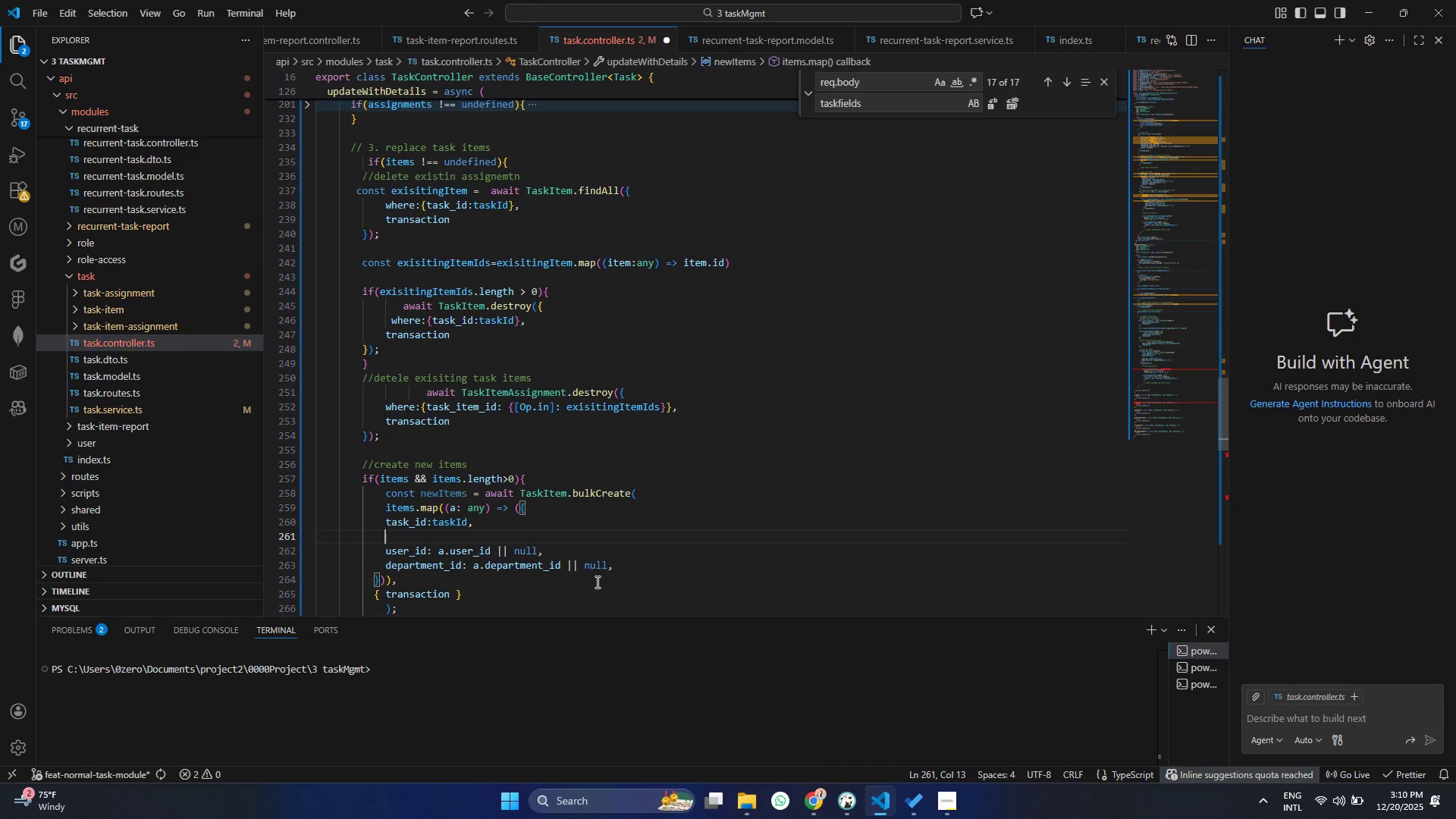 
type(description: item)
 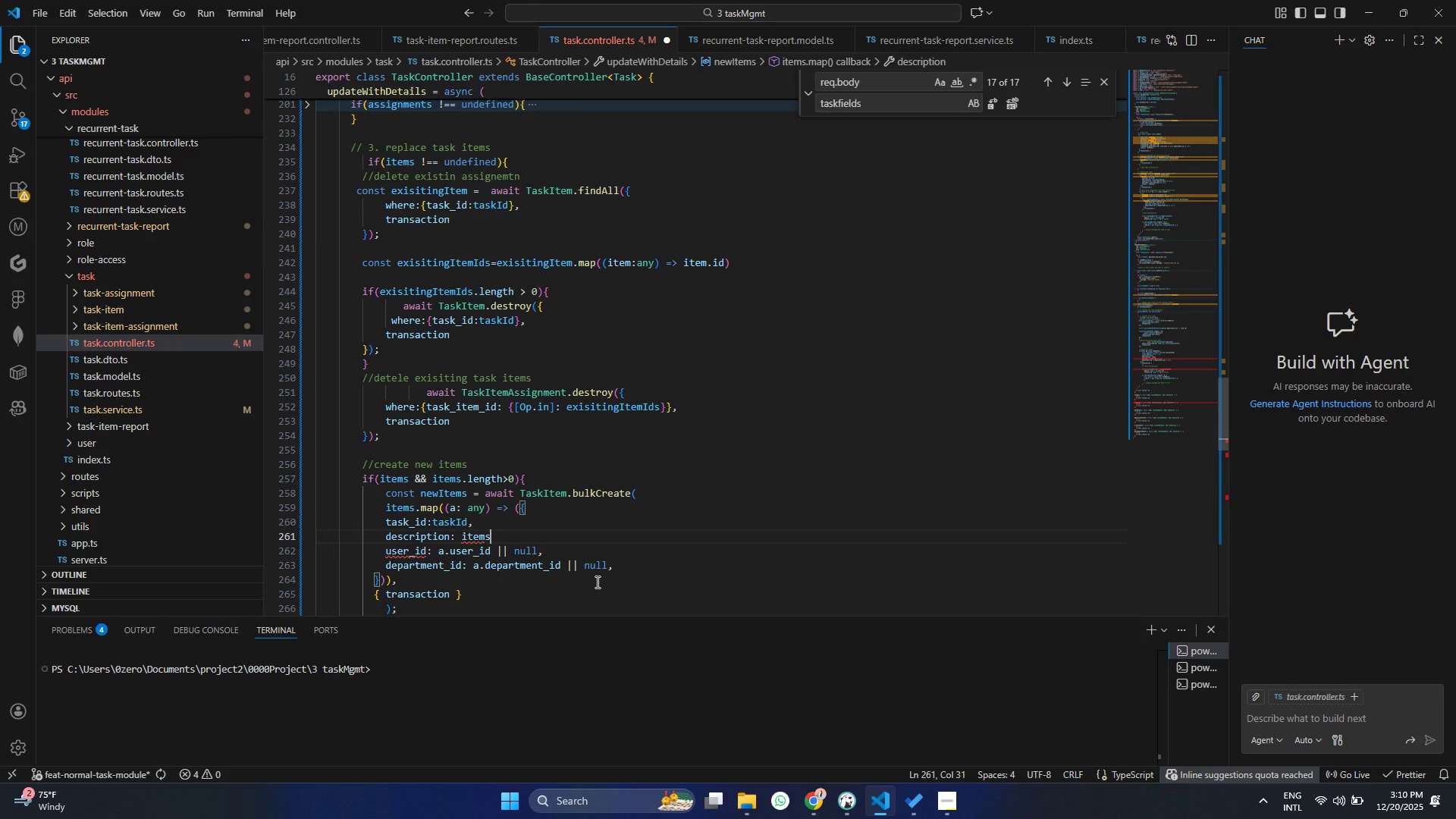 
 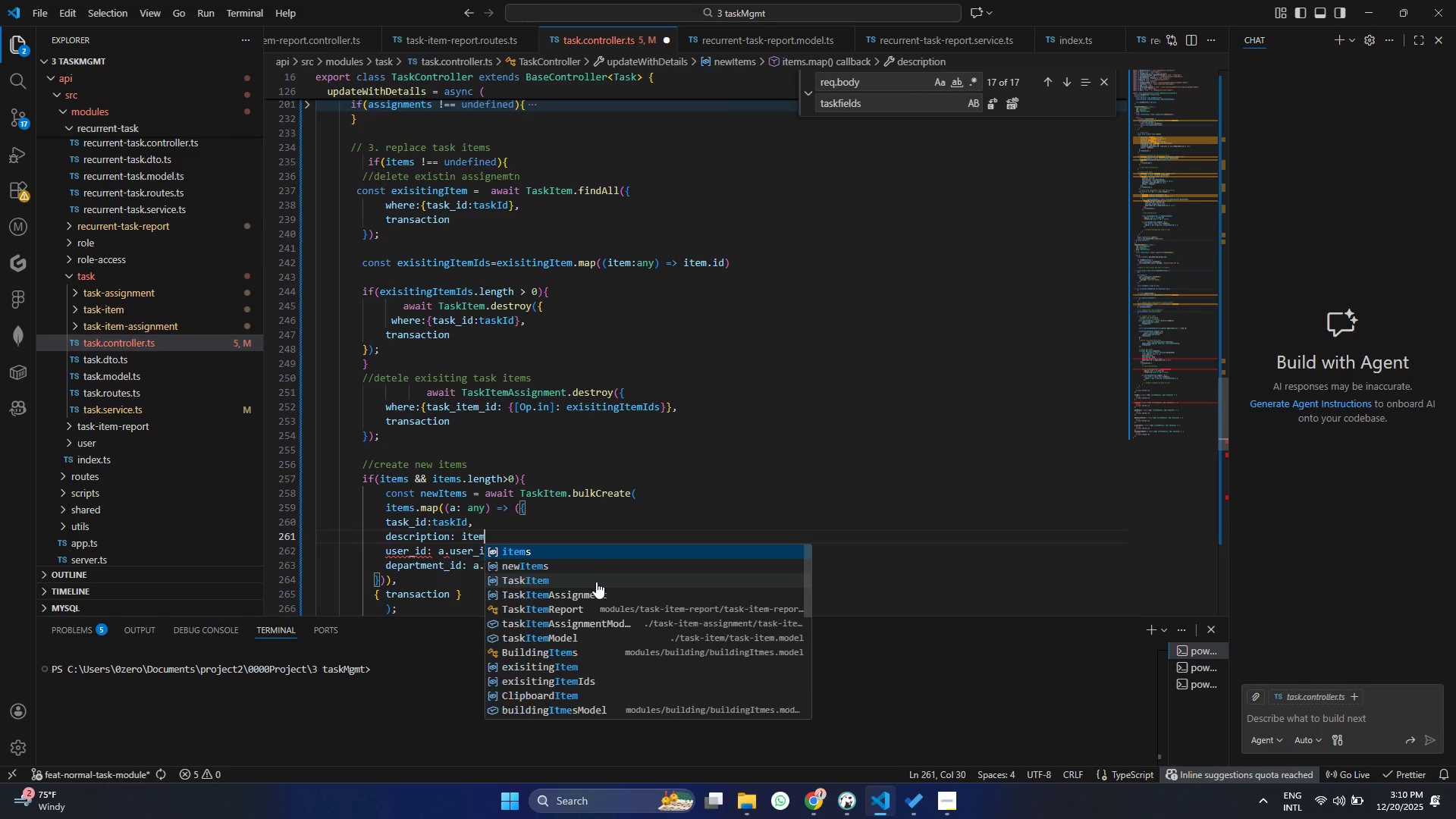 
key(Enter)
 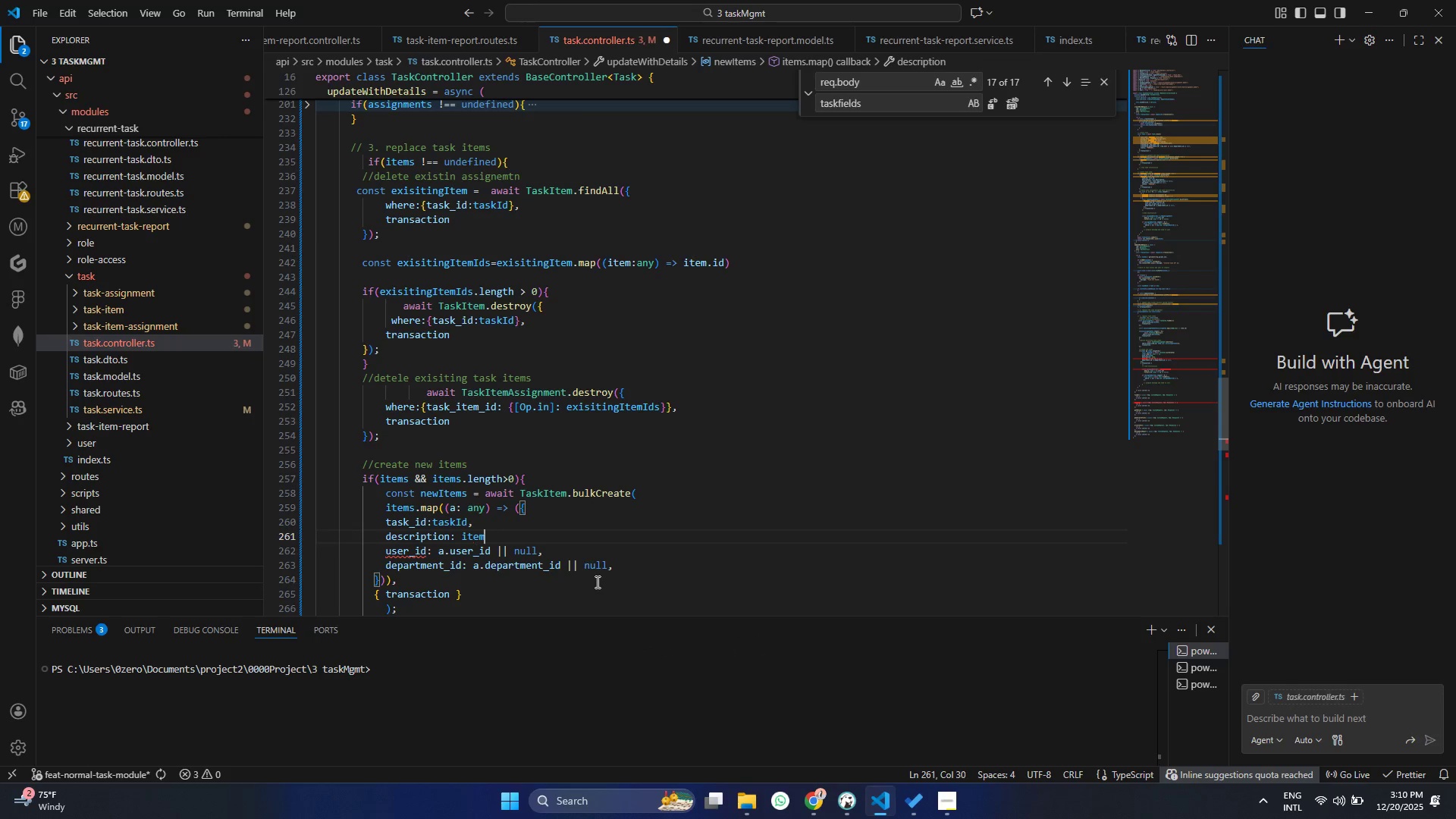 
key(Backspace)
type(.de)
 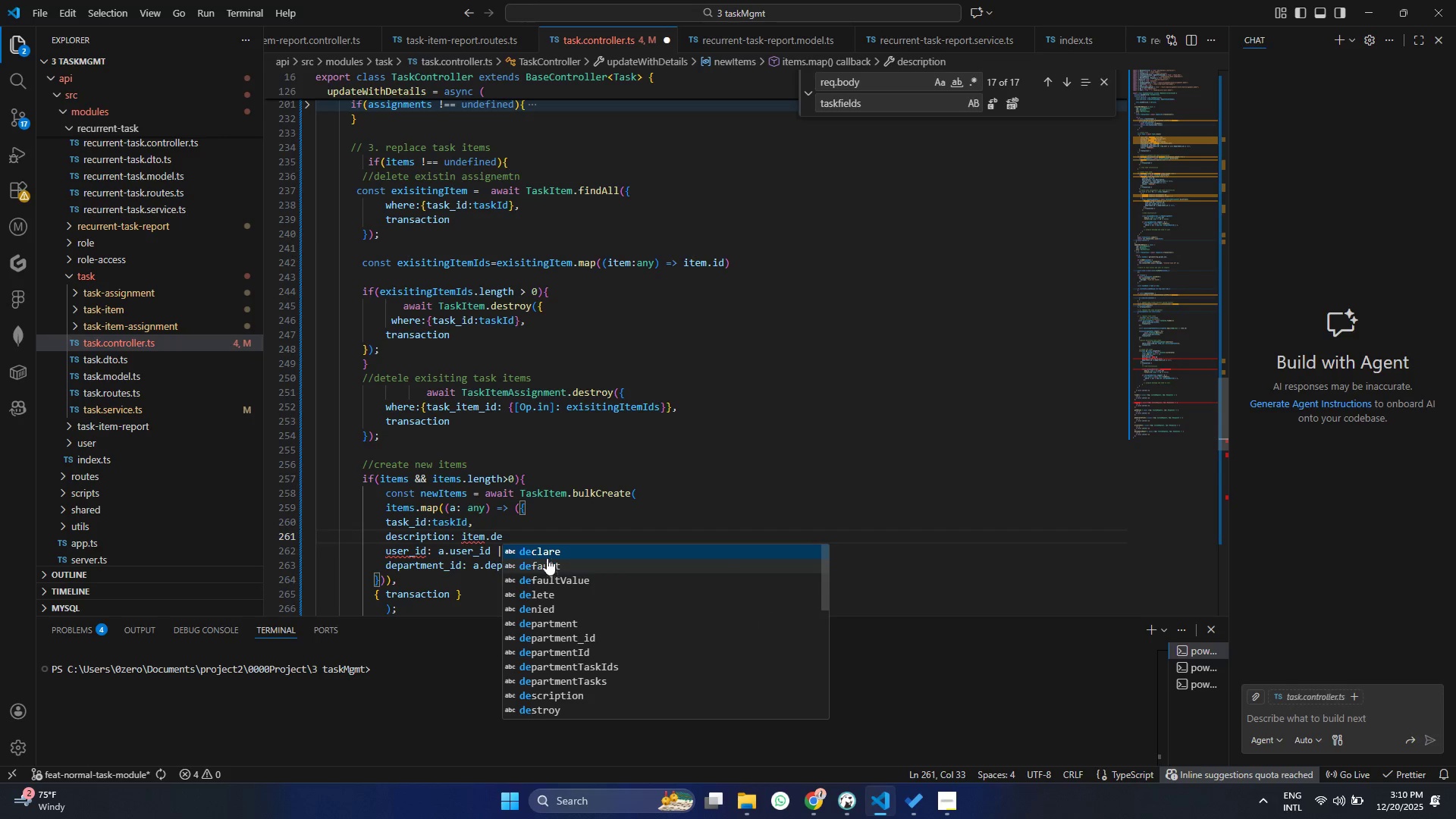 
wait(6.34)
 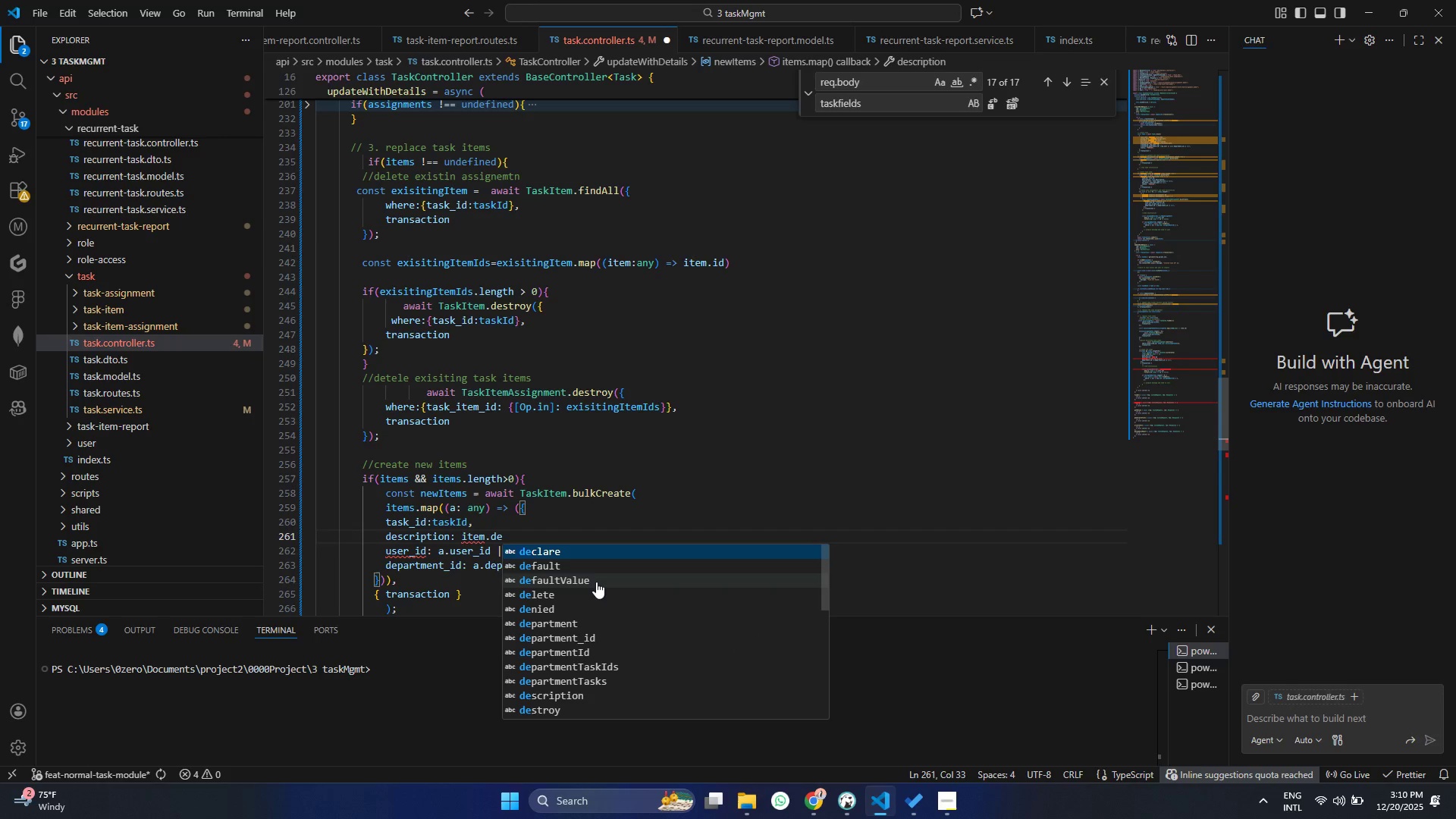 
left_click([456, 507])
 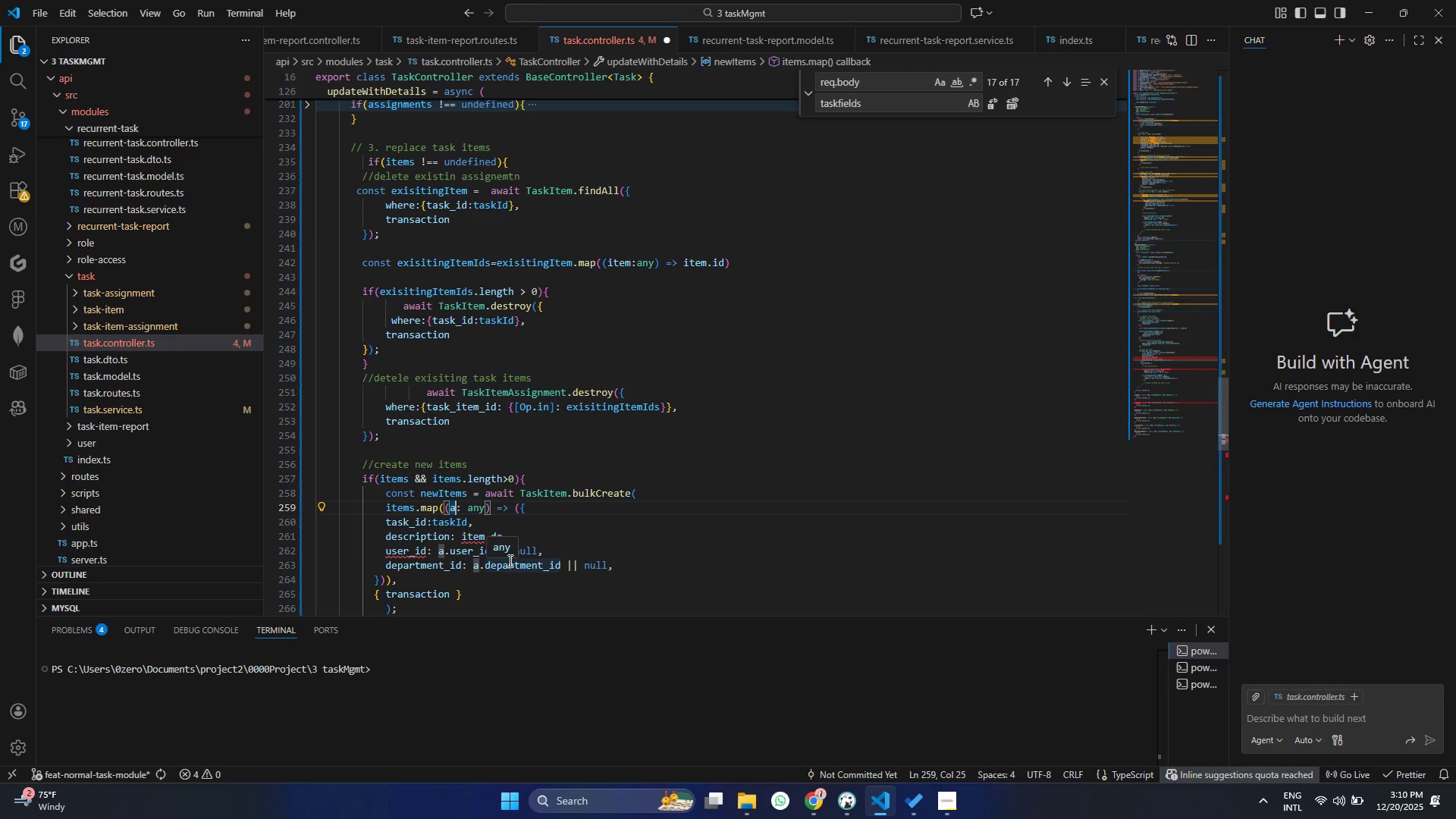 
key(Backspace)
type(item)
 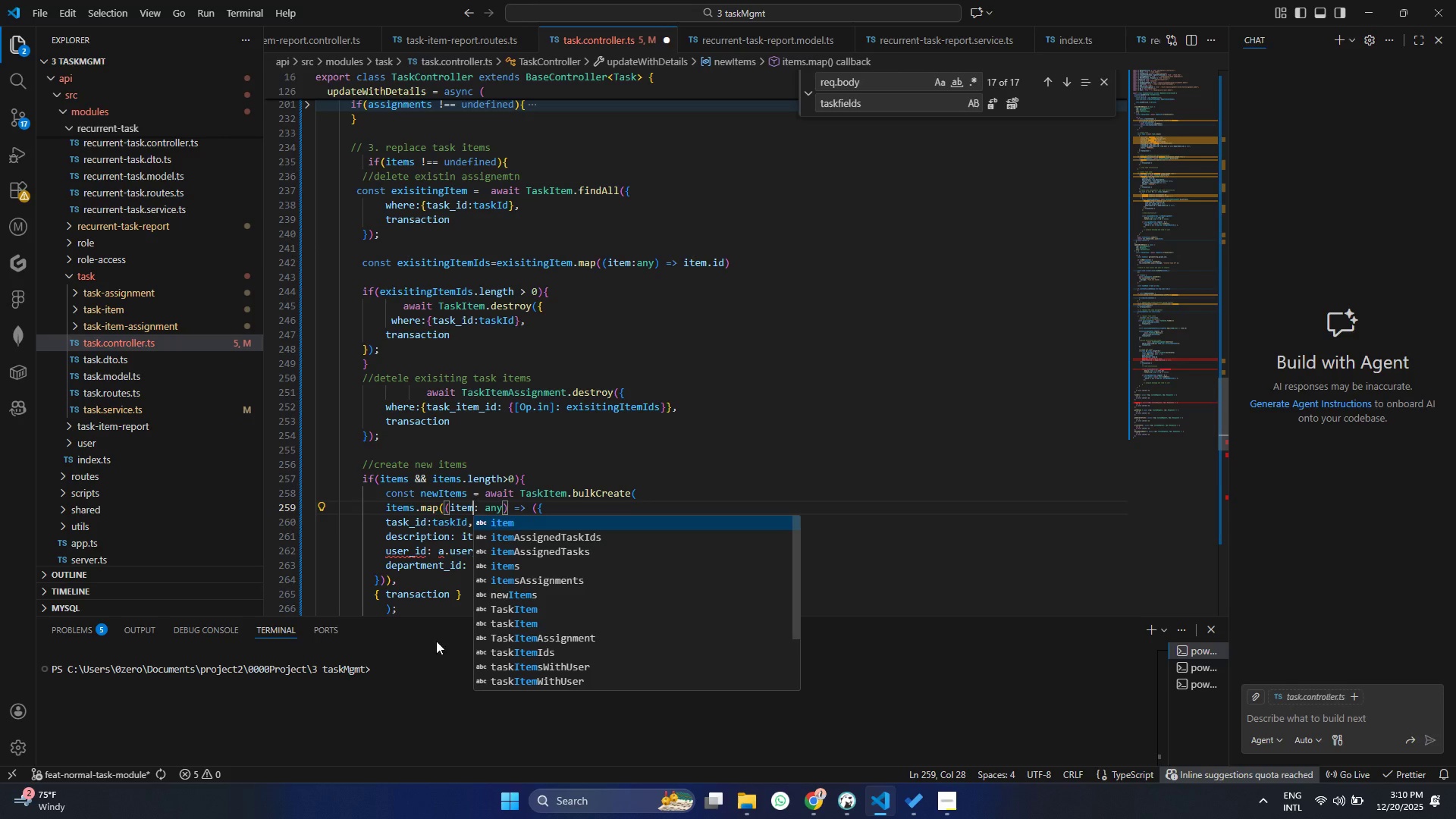 
left_click([441, 563])
 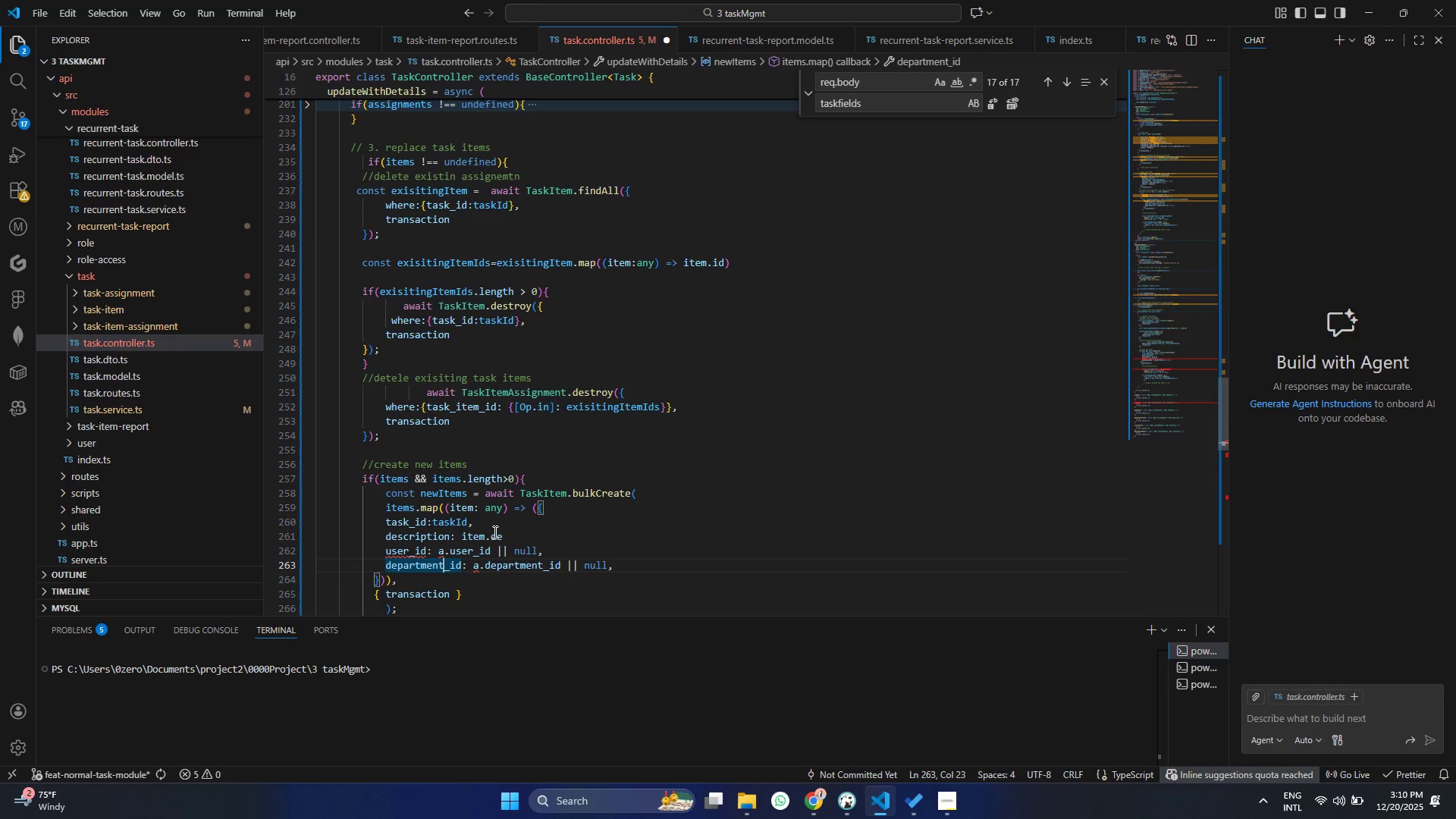 
left_click([504, 537])
 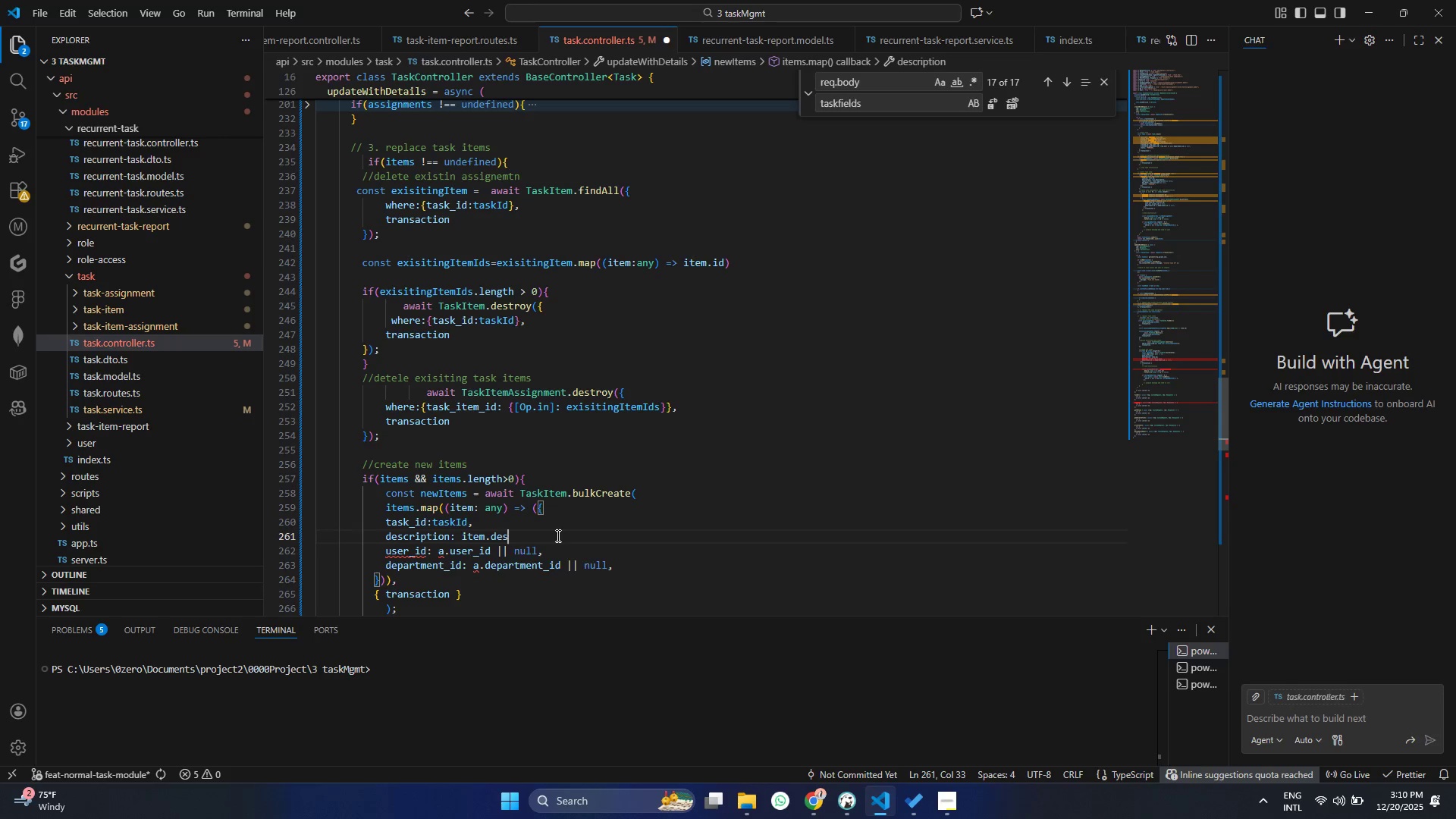 
key(S)
 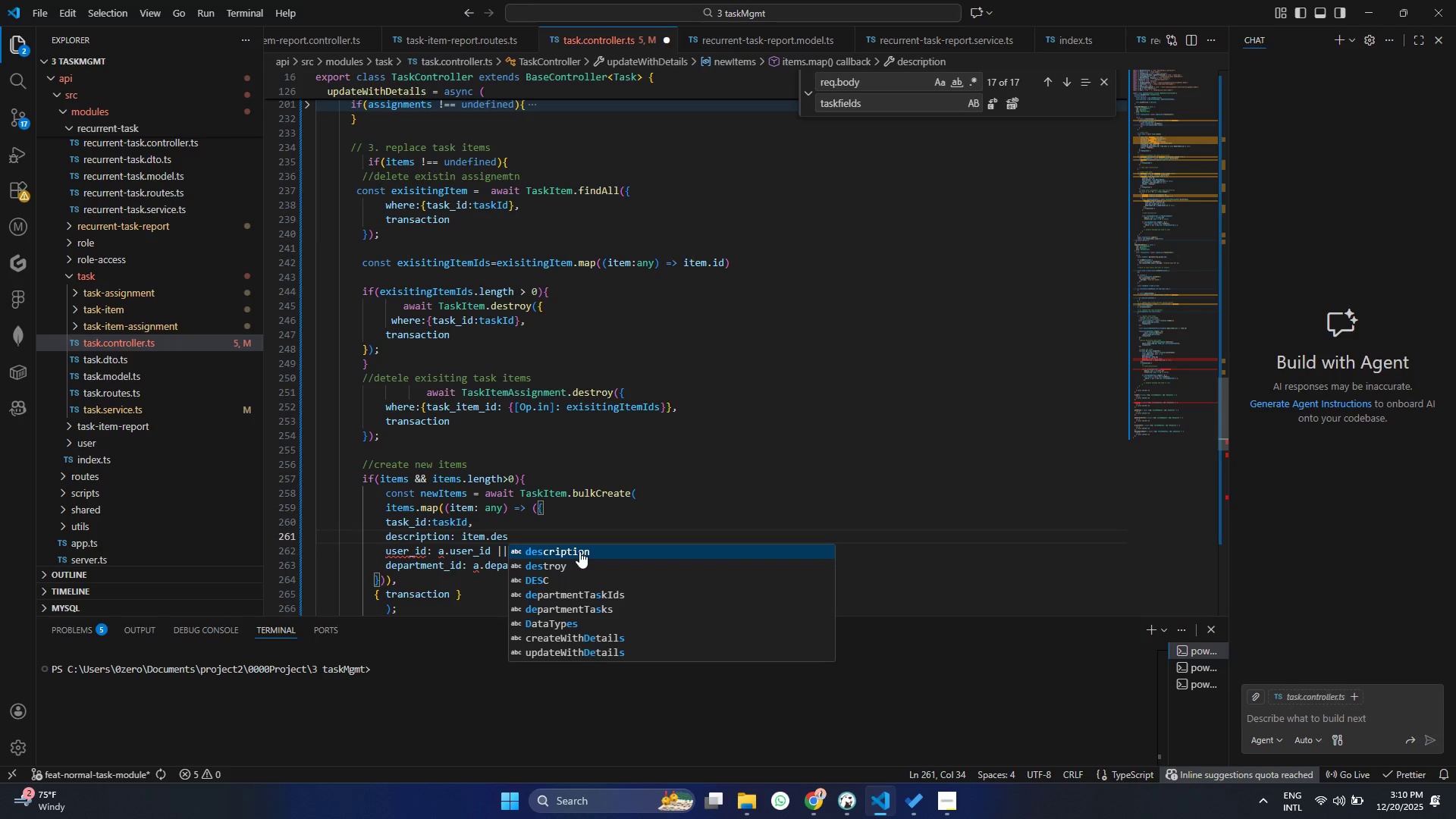 
key(Enter)
 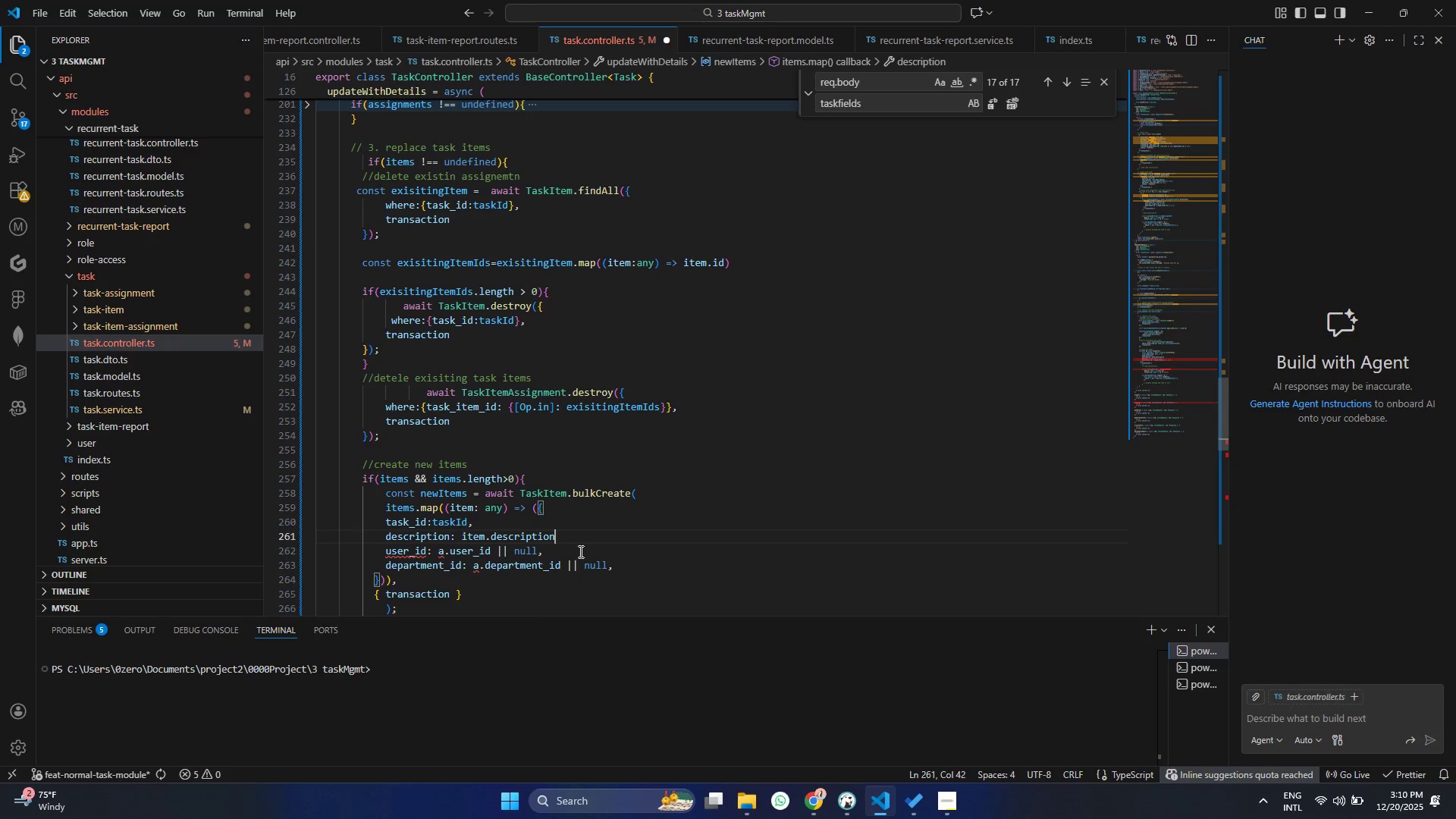 
key(Control+ControlLeft)
 